 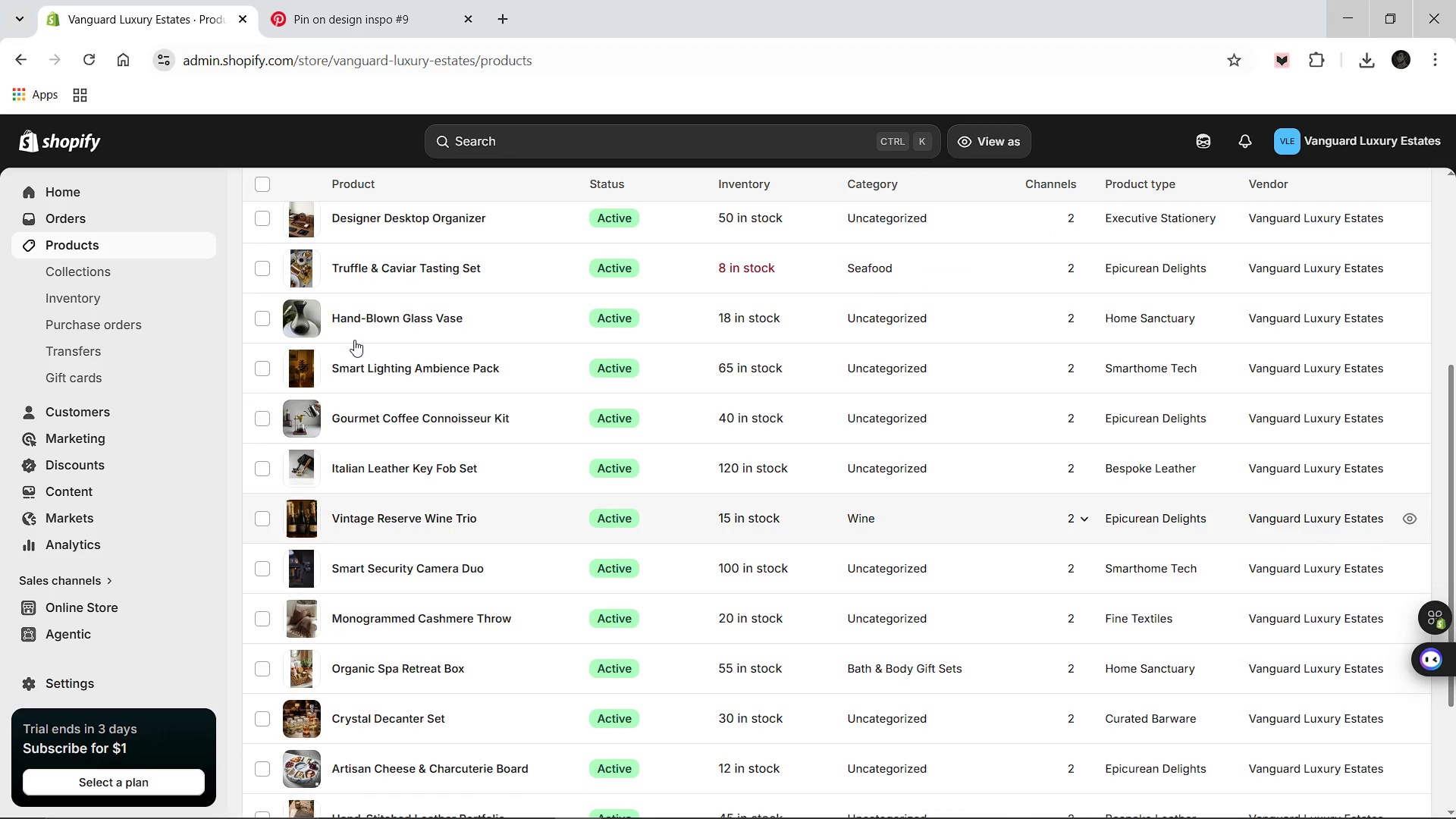 
scroll: coordinate [354, 340], scroll_direction: up, amount: 2.0
 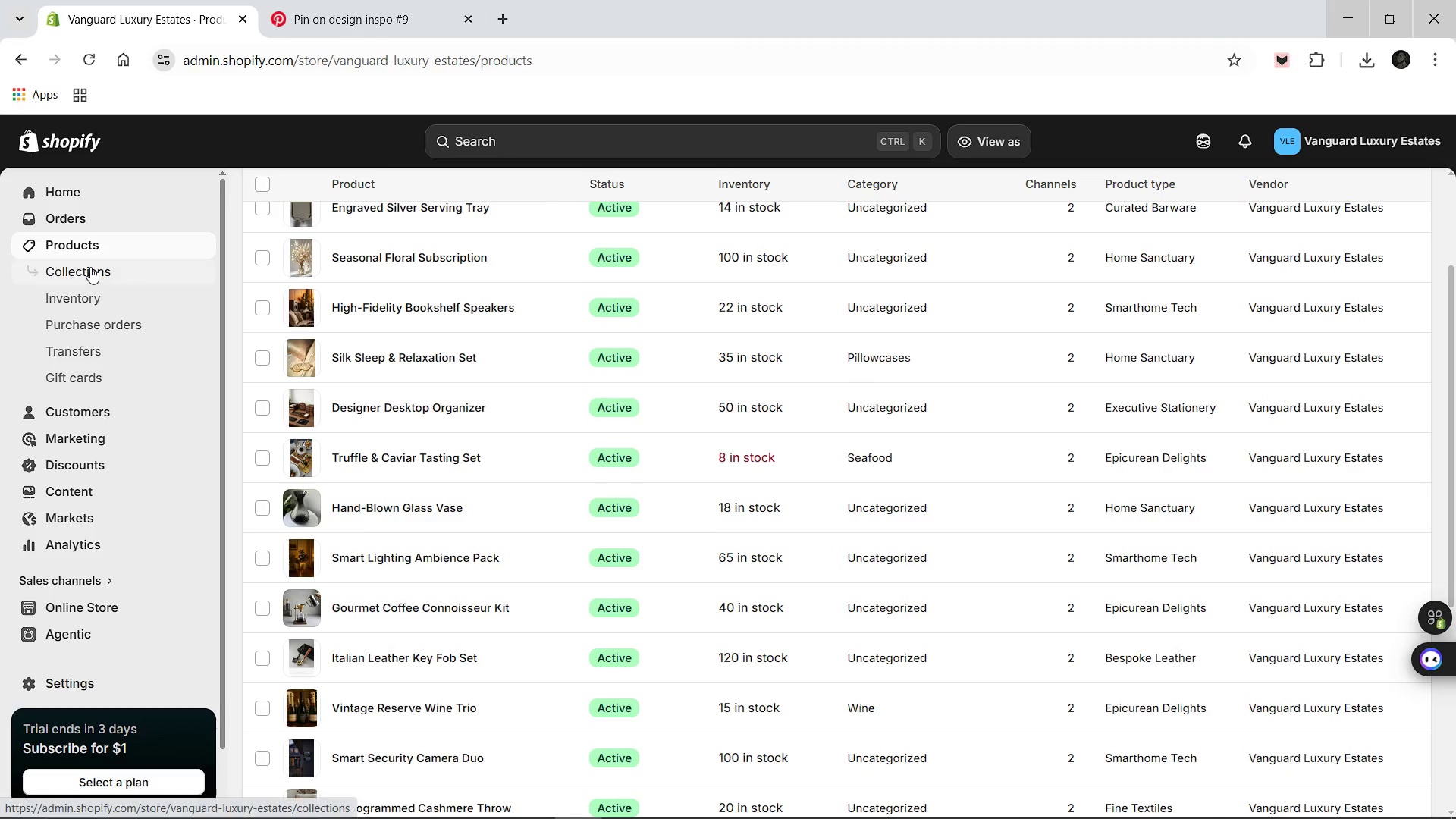 
left_click([90, 267])
 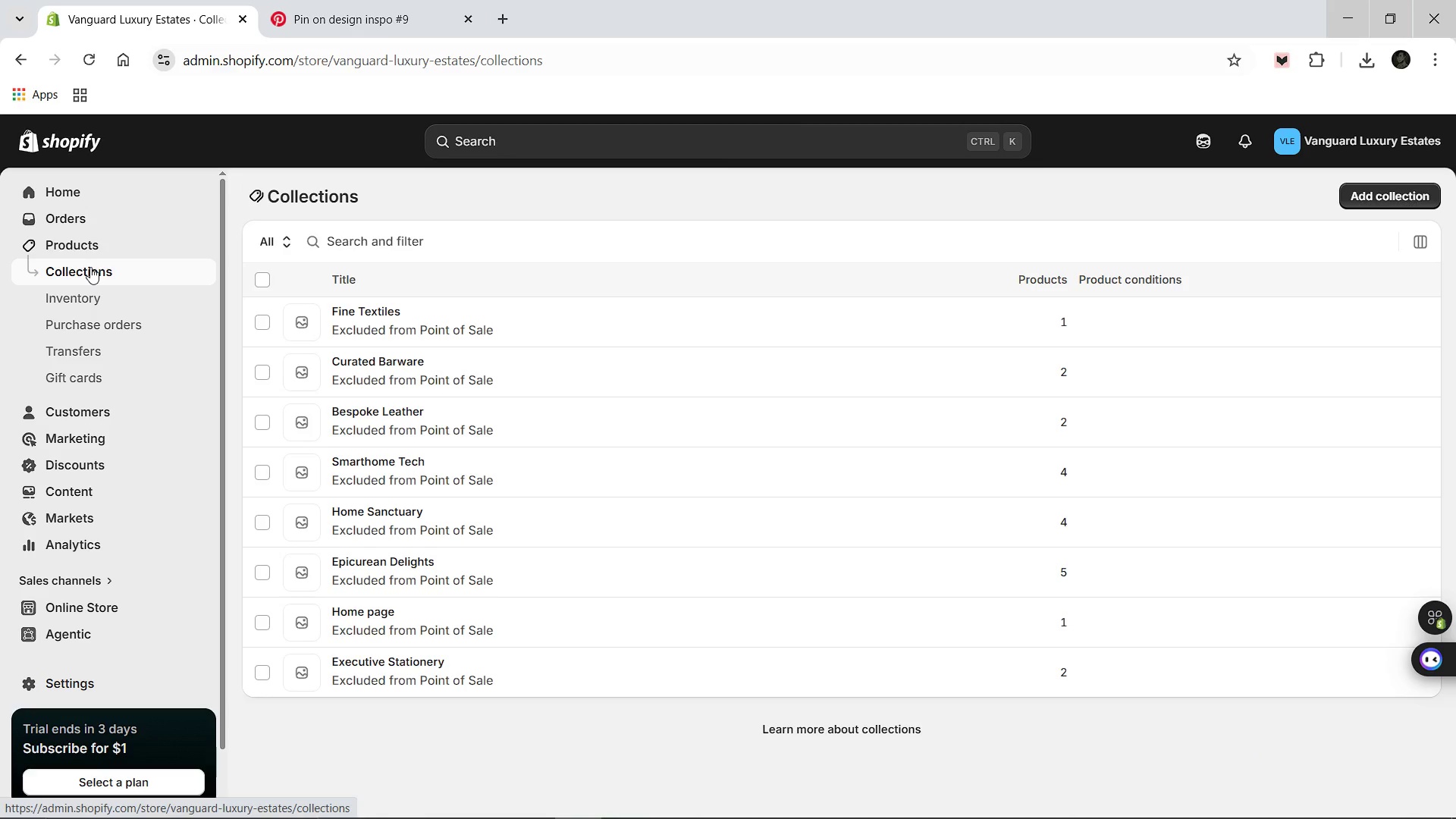 
wait(15.69)
 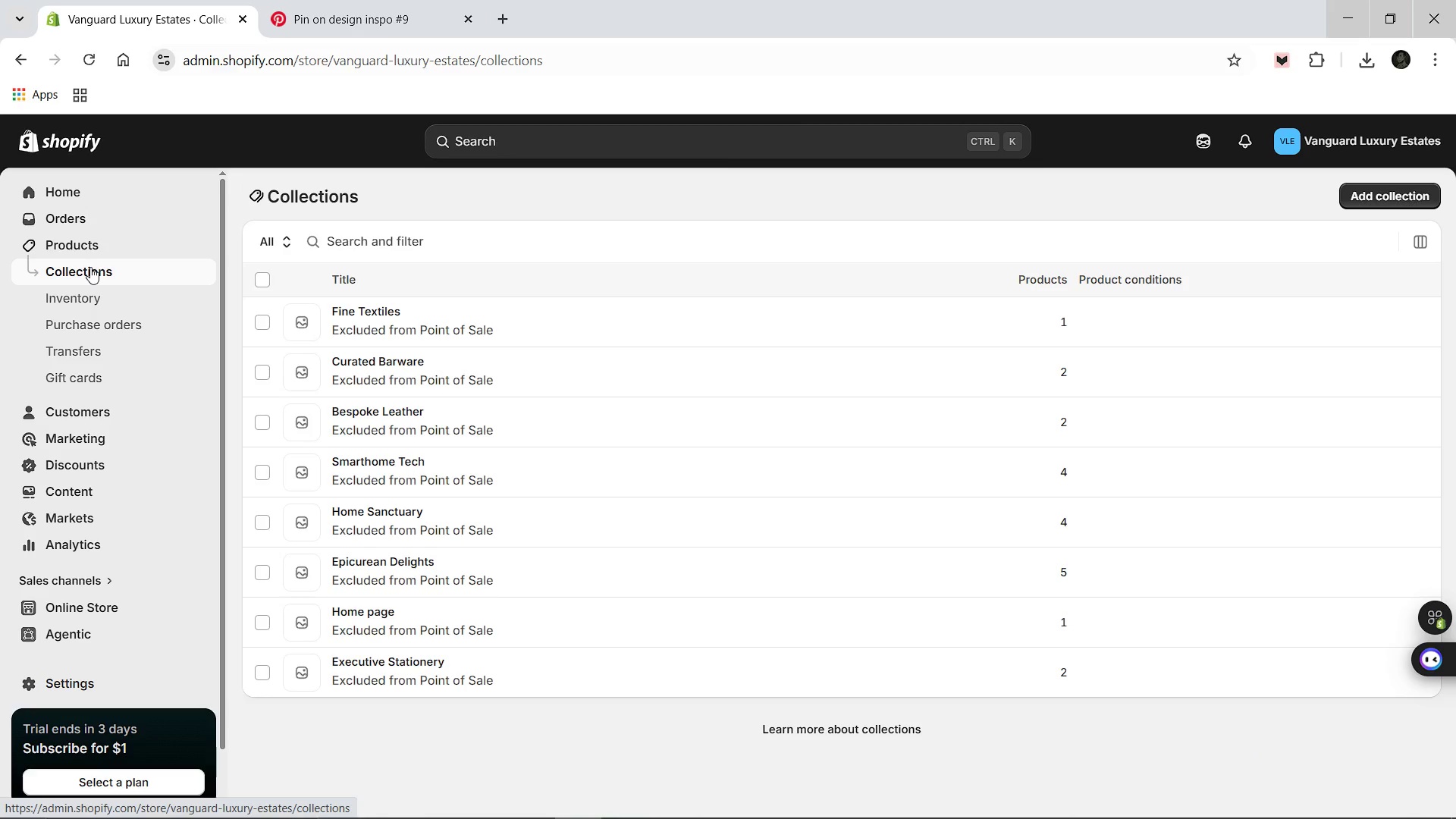 
left_click([1365, 202])
 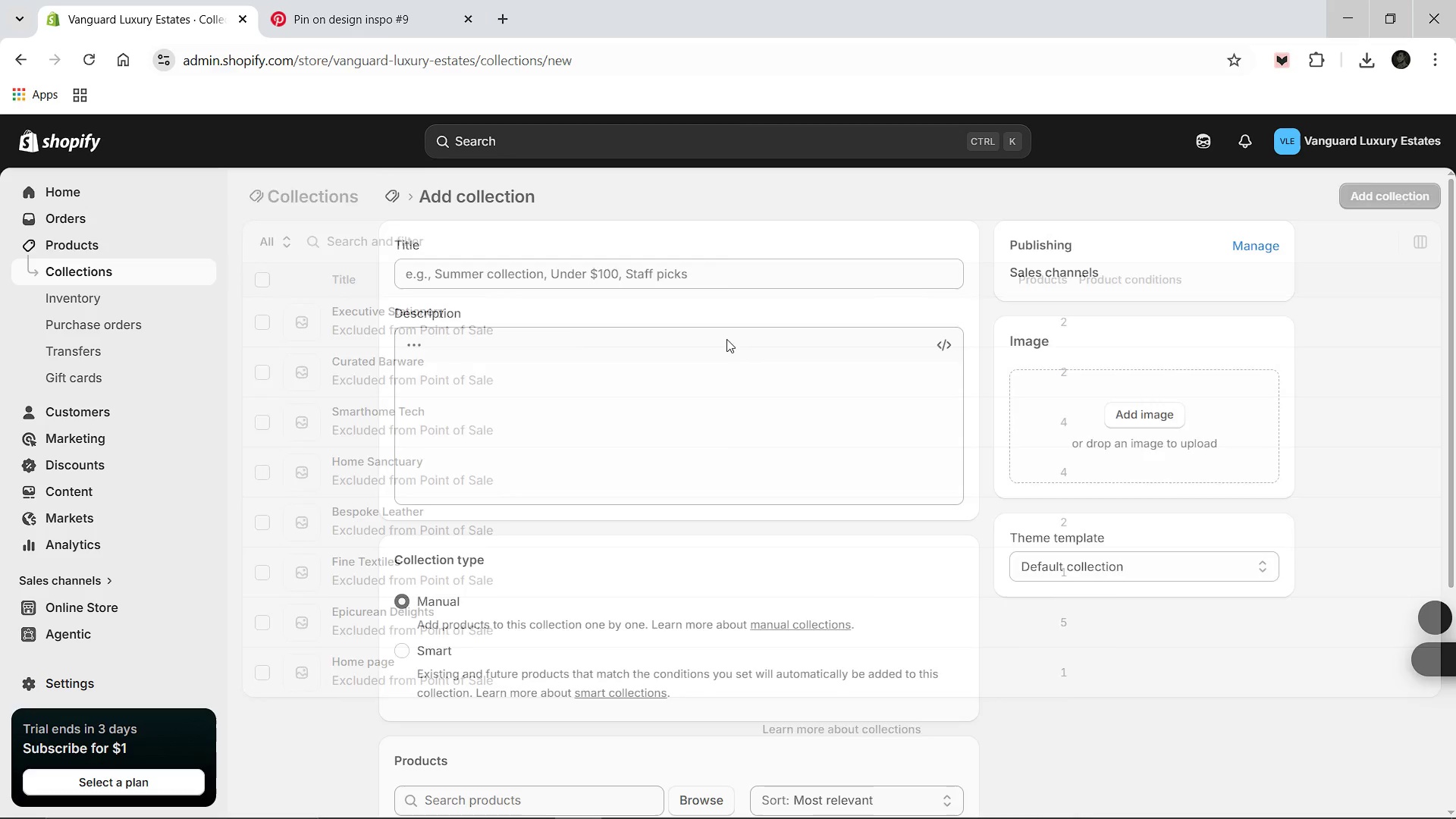 
left_click([517, 278])
 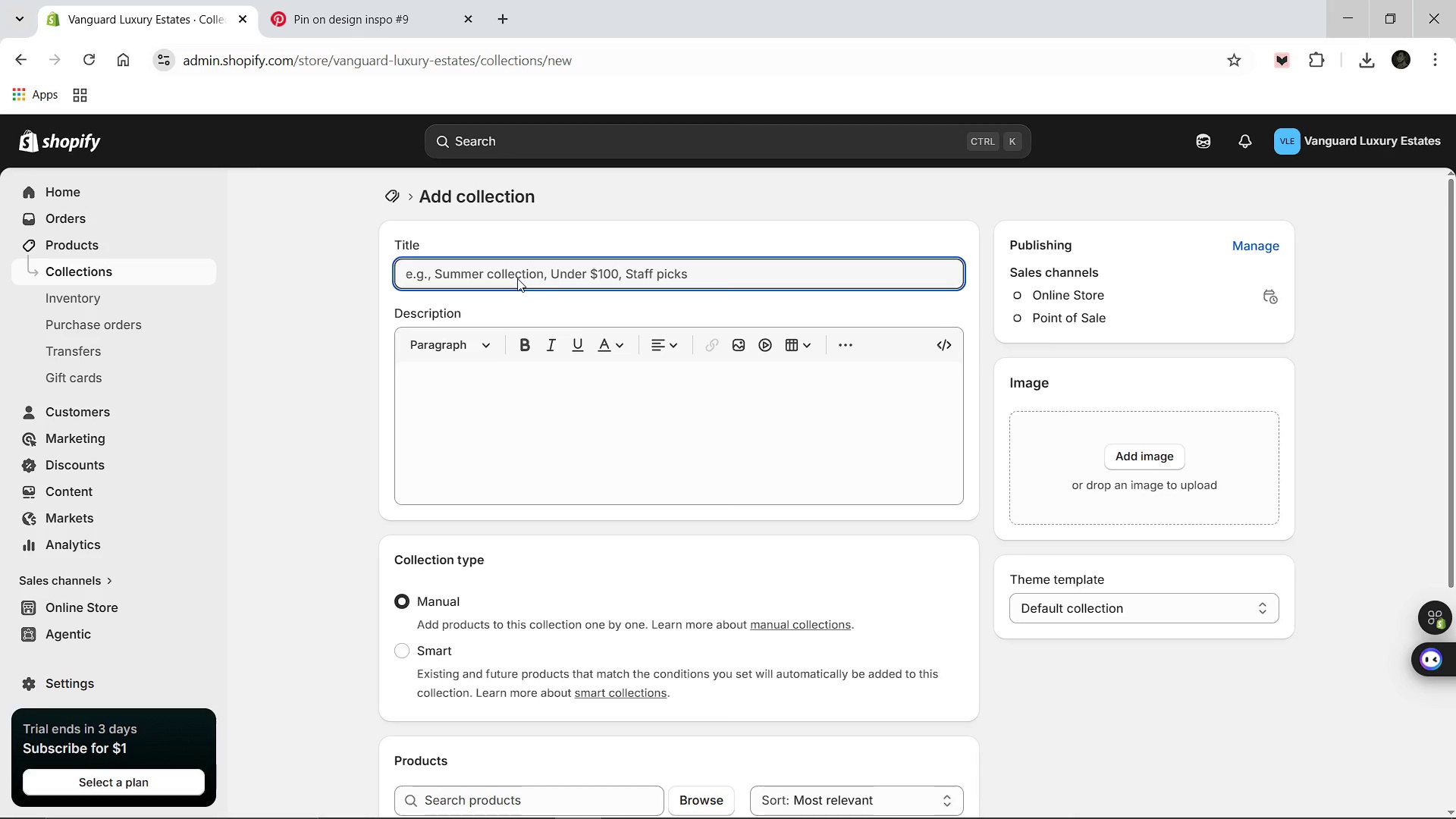 
wait(7.05)
 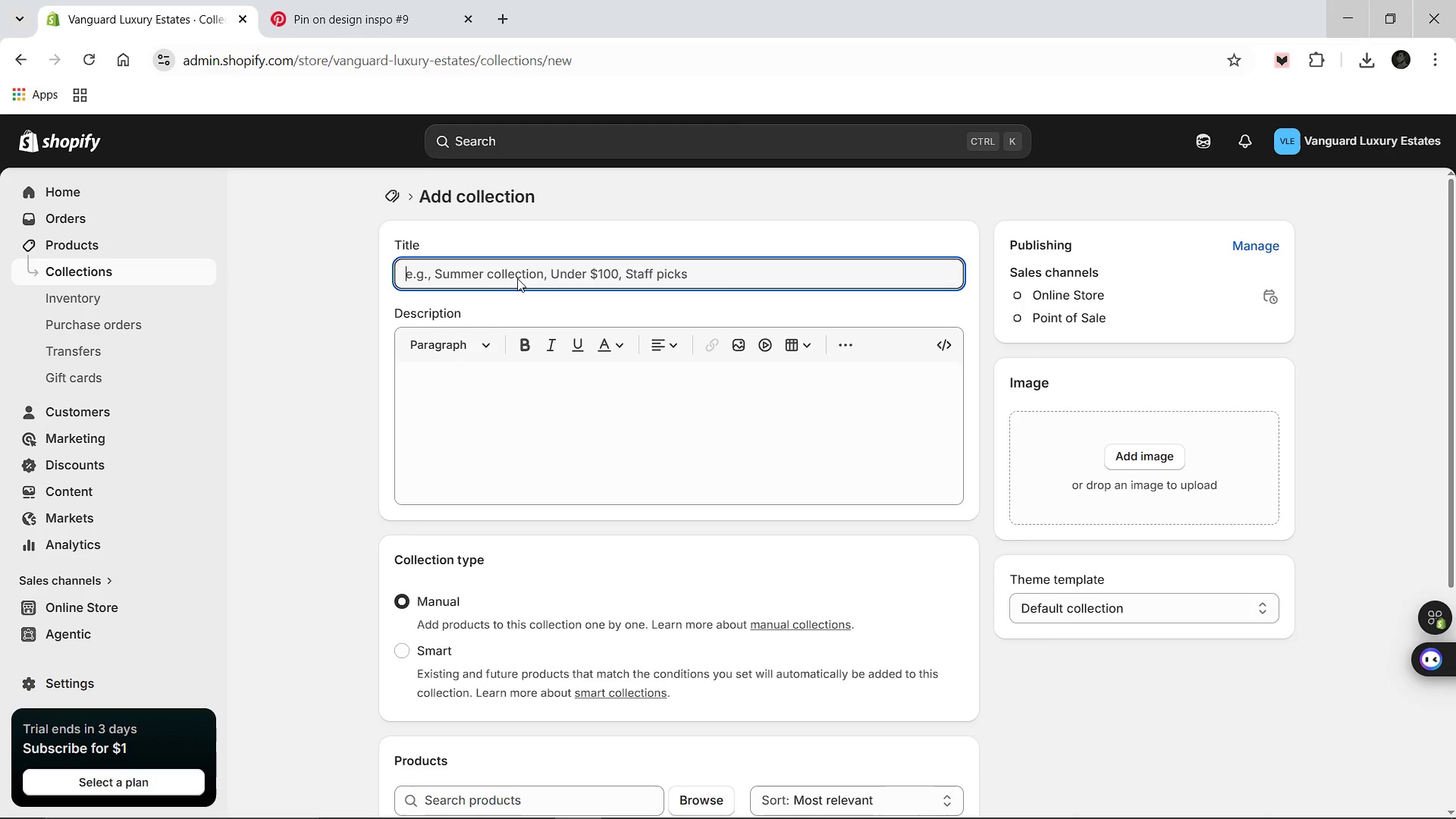 
type(The Vanga)
key(Backspace)
type(uard Portfolio: Closing Gifts)
 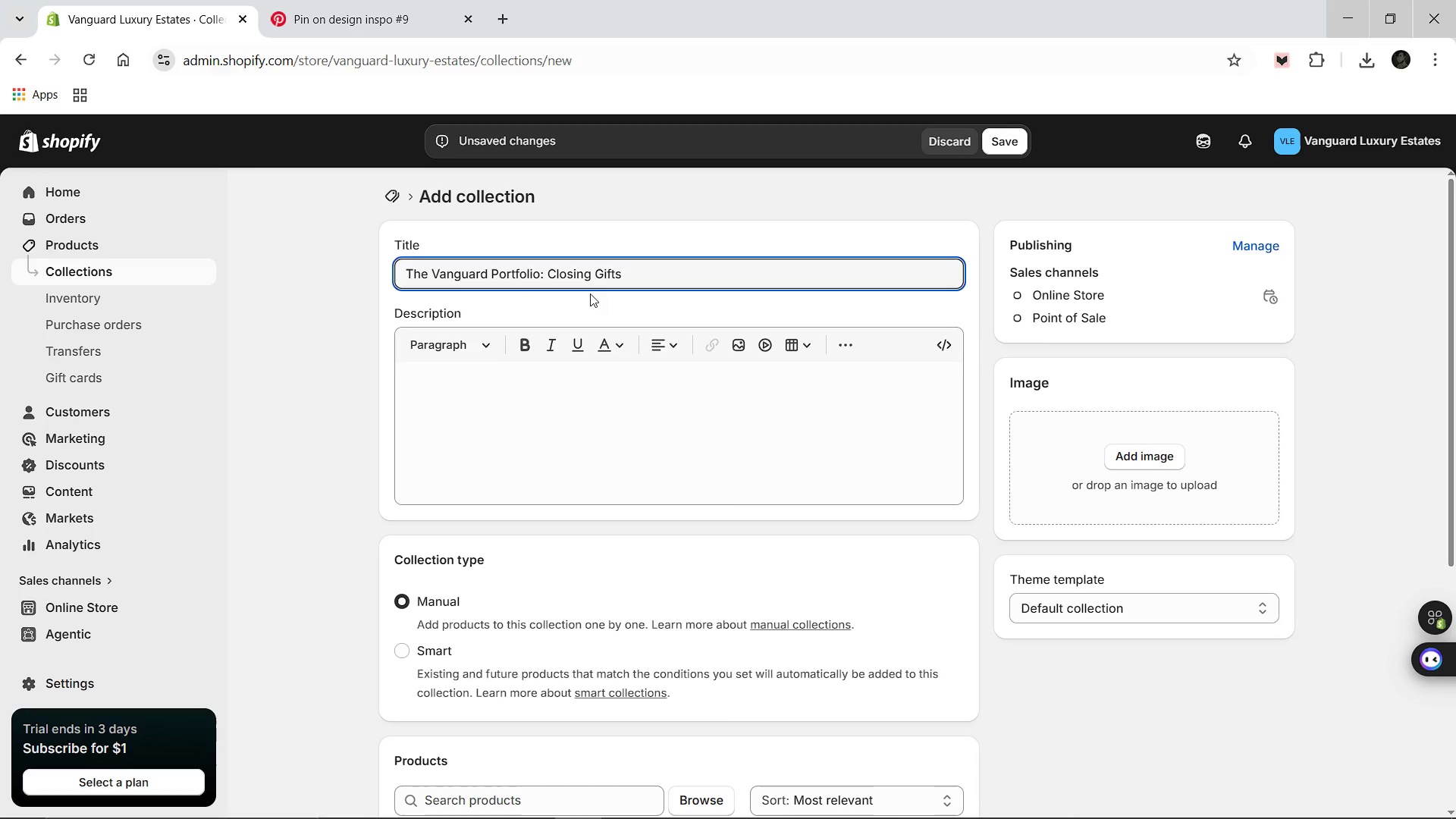 
left_click([610, 387])
 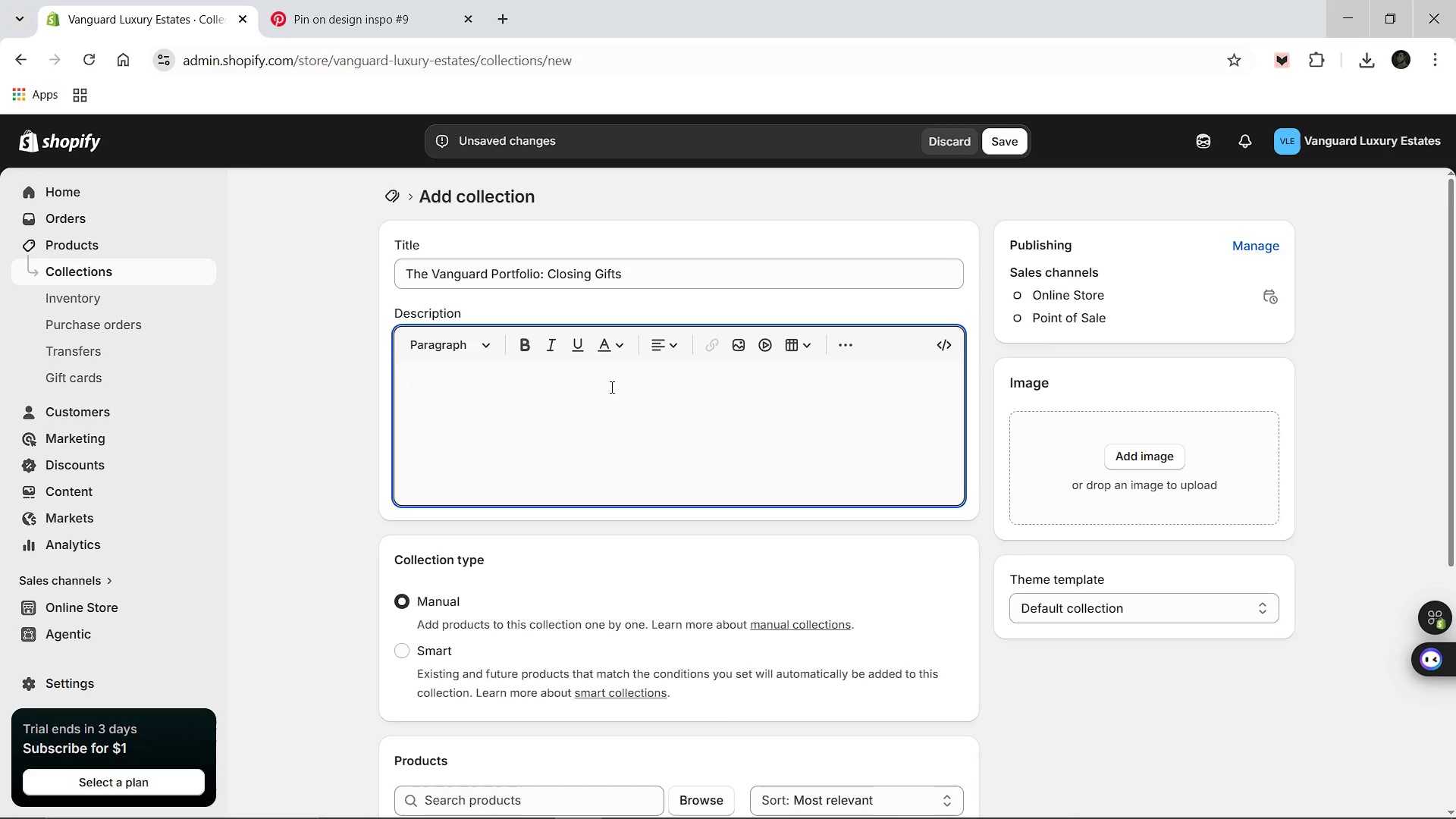 
type(An exclusive e)
key(Backspace)
type(selection of curated co)
key(Backspace)
type(losing gifts for Vanguard Luxury Esate)
key(Backspace)
key(Backspace)
type(tate )
key(Backspace)
key(Backspace)
key(Backspace)
key(Backspace)
key(Backspace)
key(Backspace)
type(tate A)
key(Backspace)
type(agents. Please specify the client)
key(Backspace)
type(t's closing datea)
key(Backspace)
type( and your pe)
 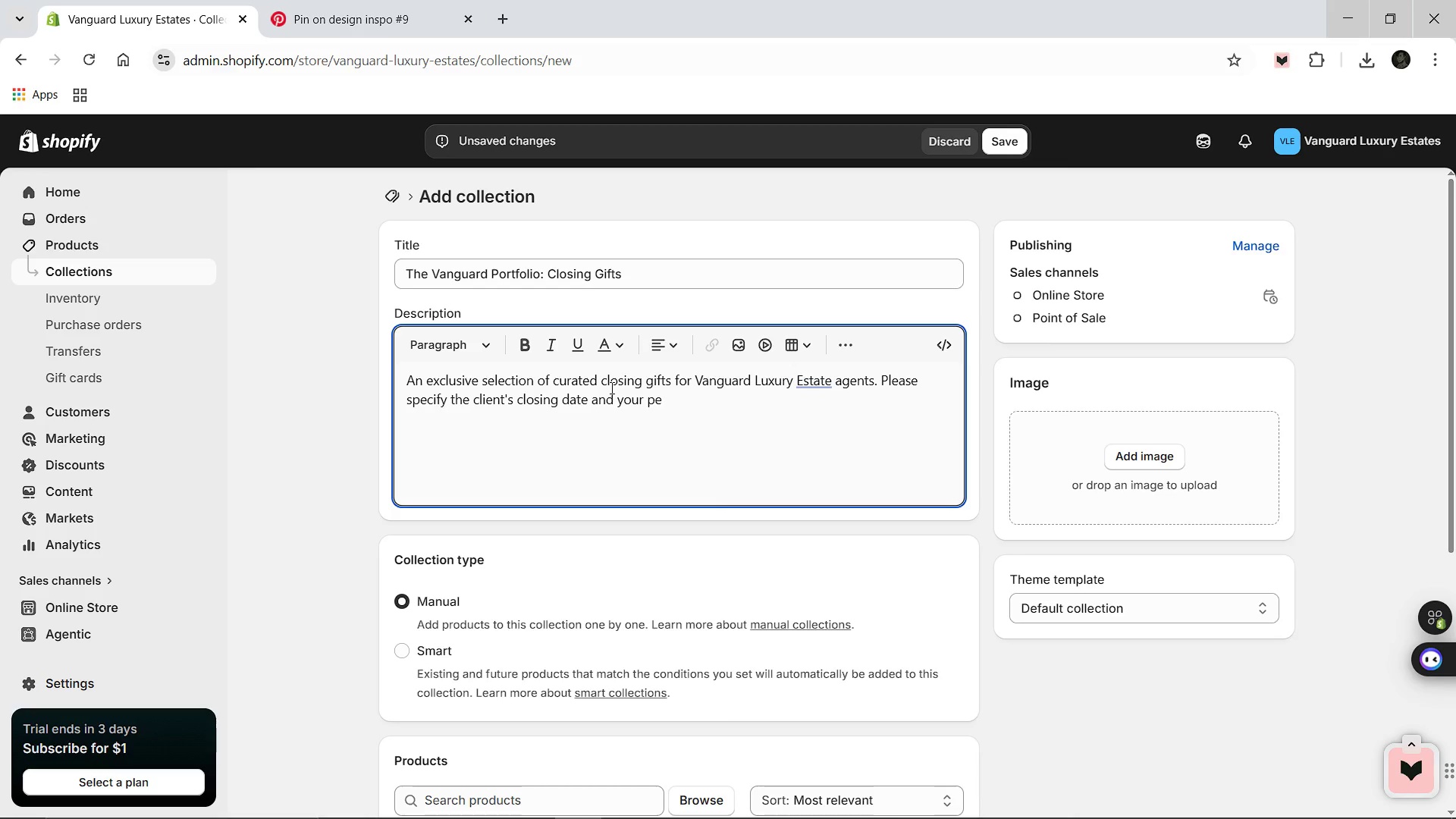 
type(rsonalized message in the cart before checkout.)
 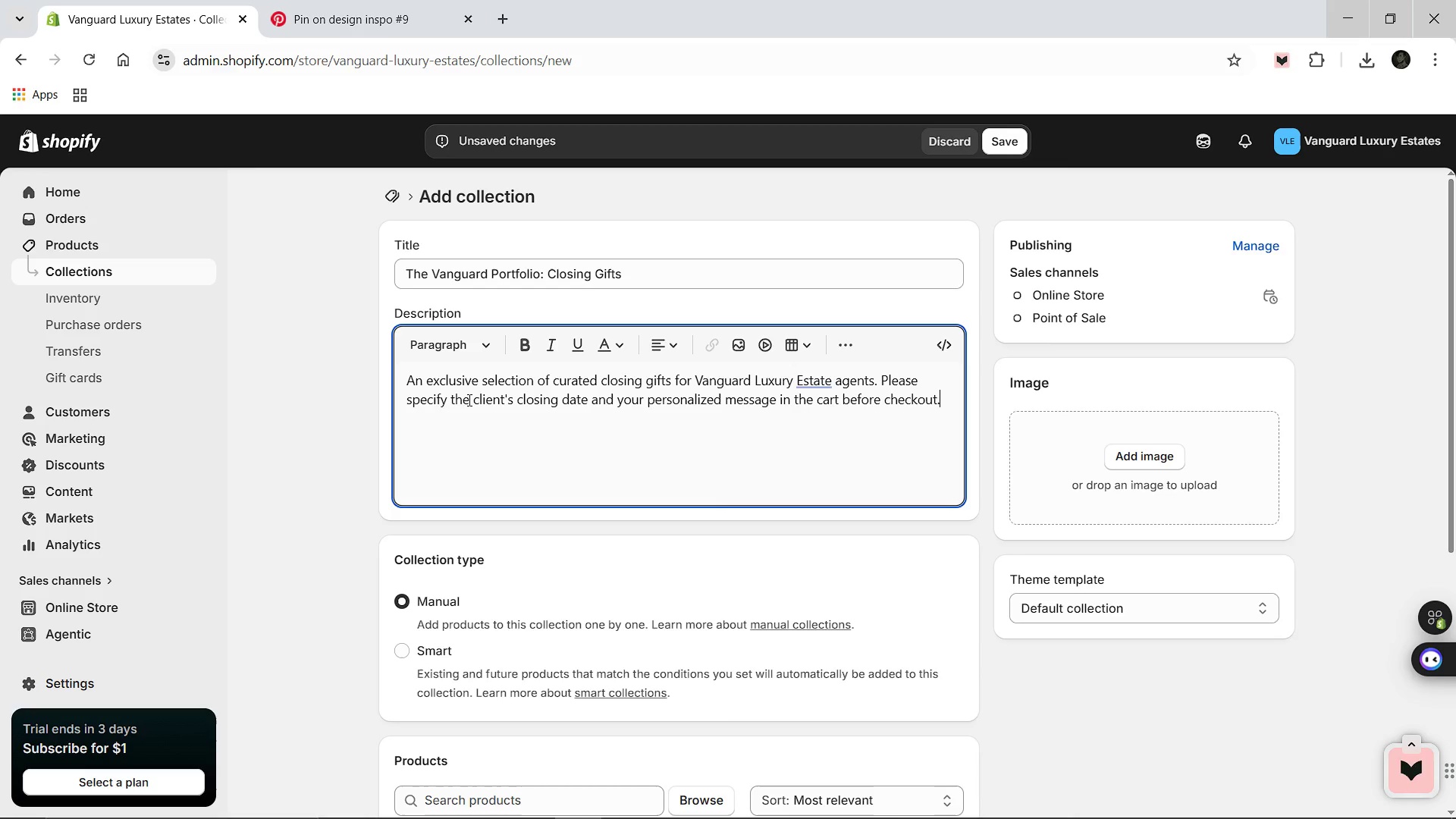 
left_click_drag(start_coordinate=[410, 378], to_coordinate=[955, 415])
 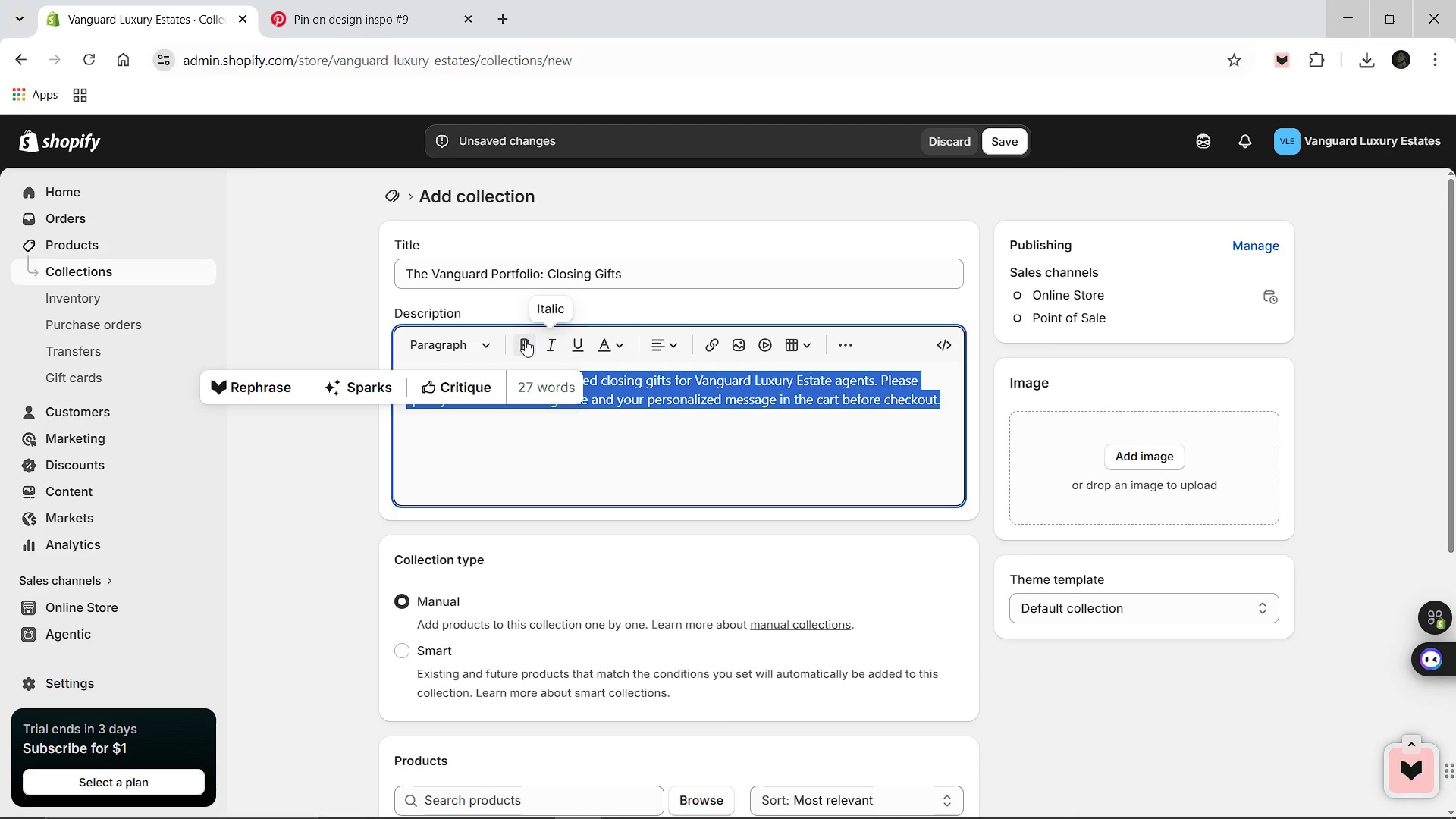 
left_click([556, 346])
 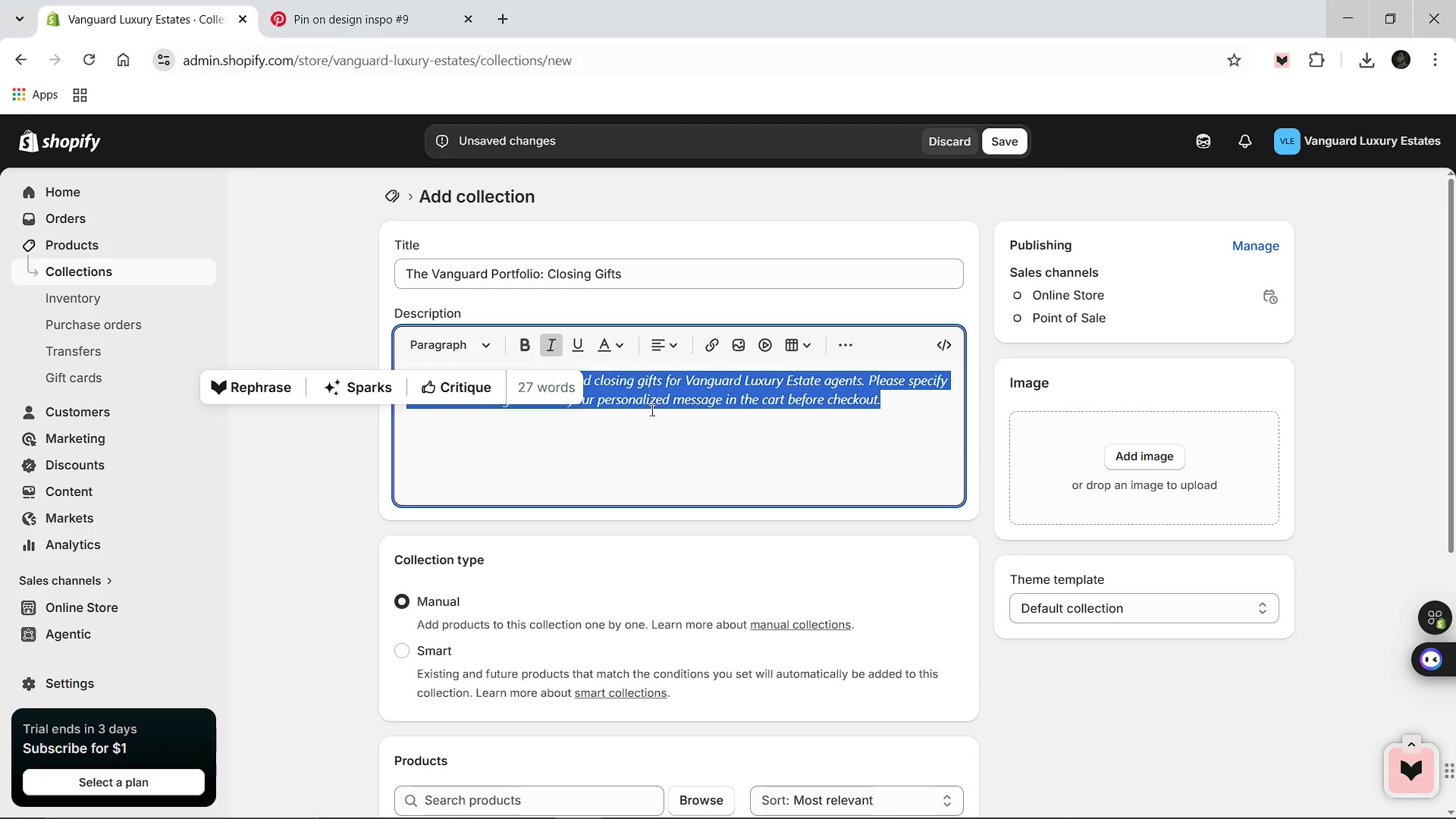 
left_click([654, 434])
 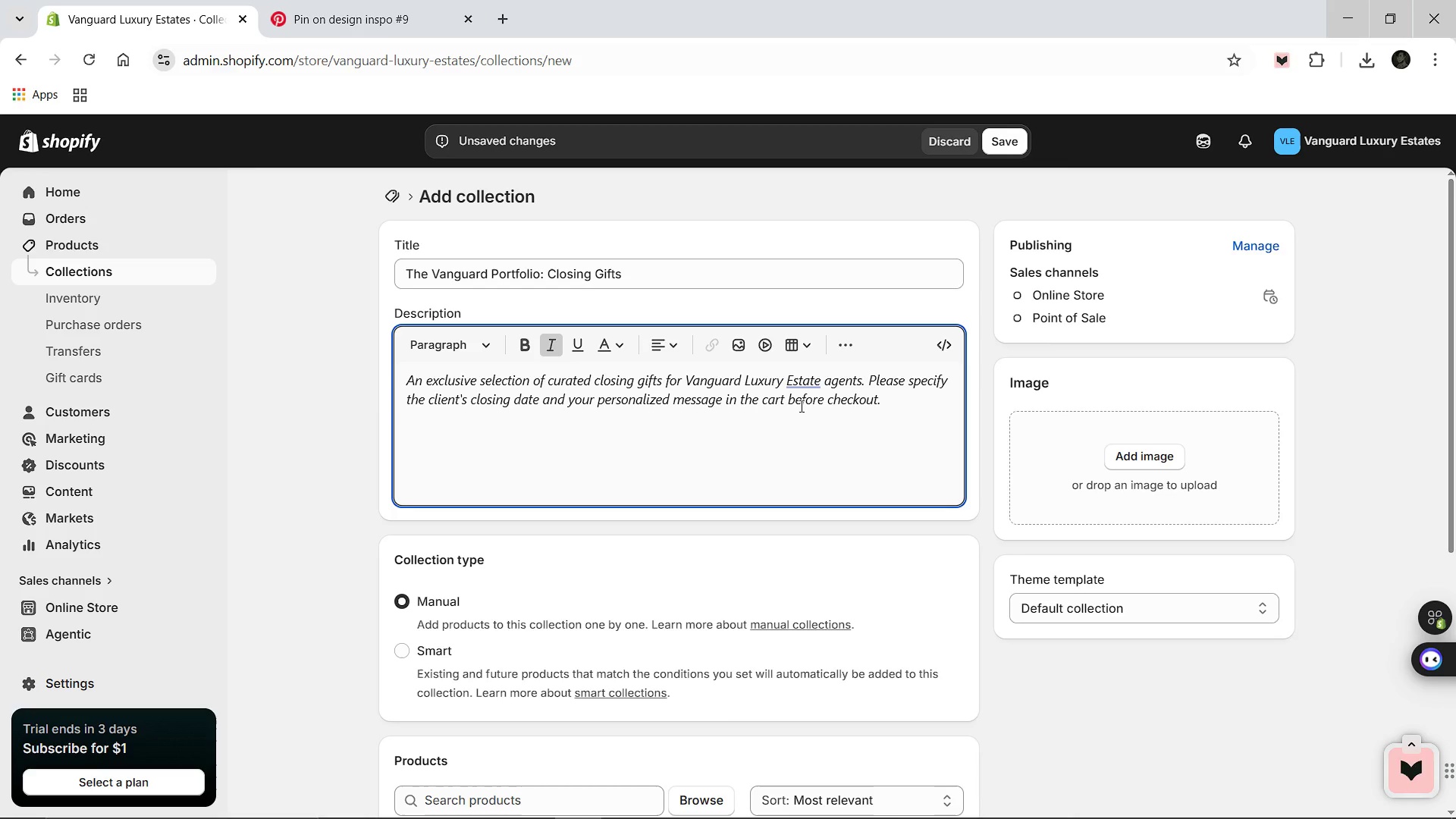 
scroll: coordinate [800, 406], scroll_direction: down, amount: 1.0
 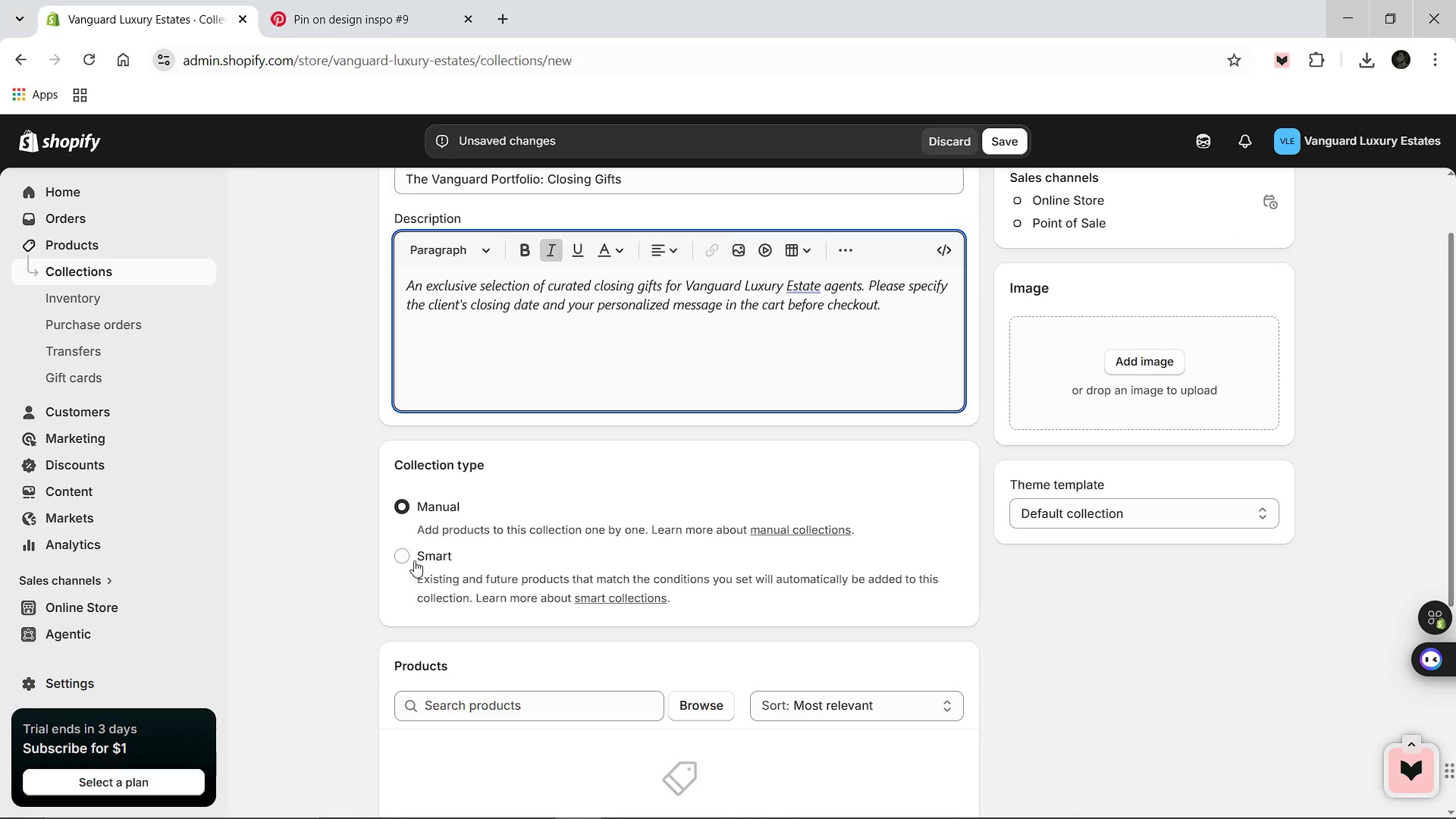 
left_click([403, 560])
 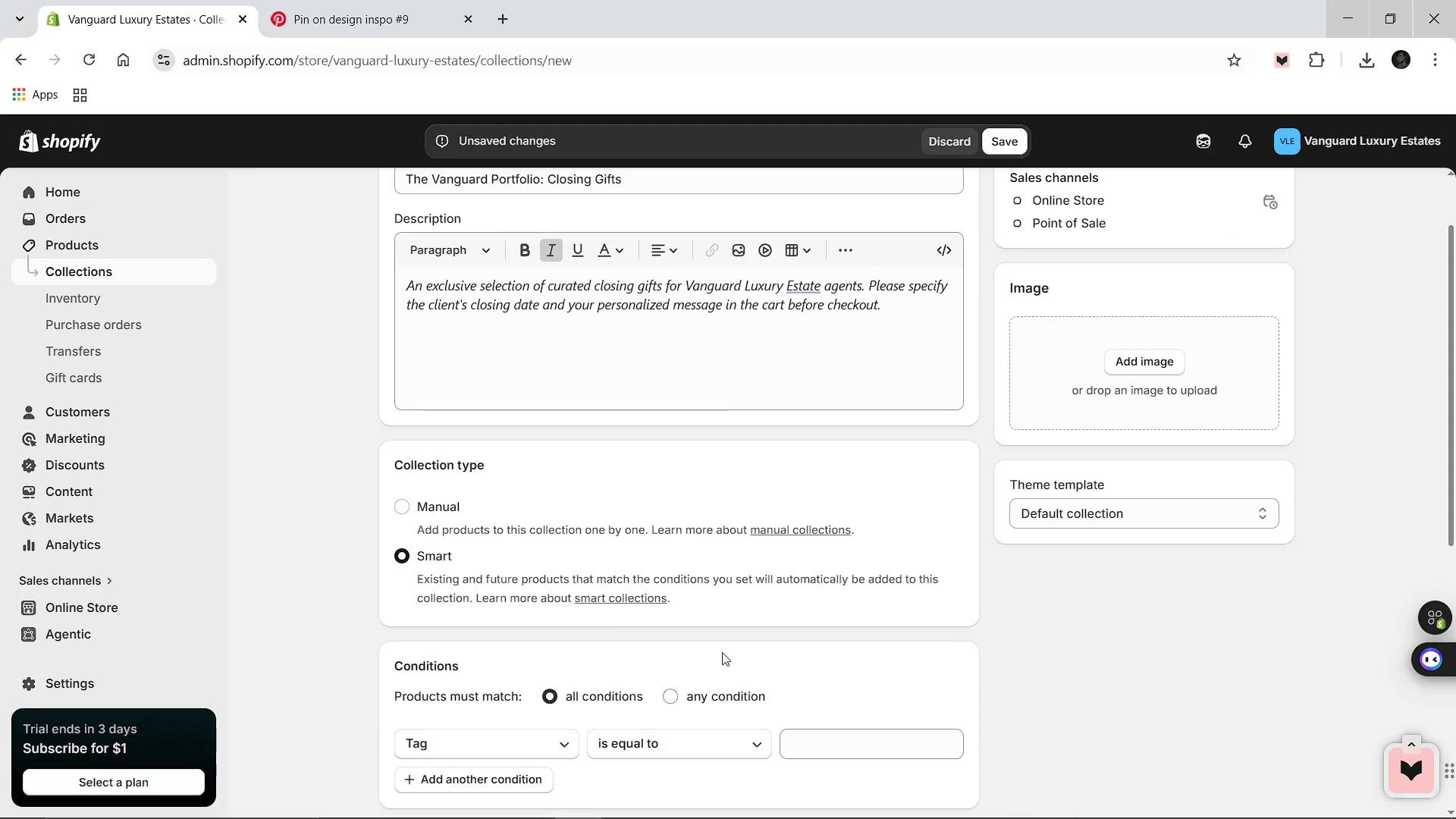 
scroll: coordinate [733, 660], scroll_direction: down, amount: 2.0
 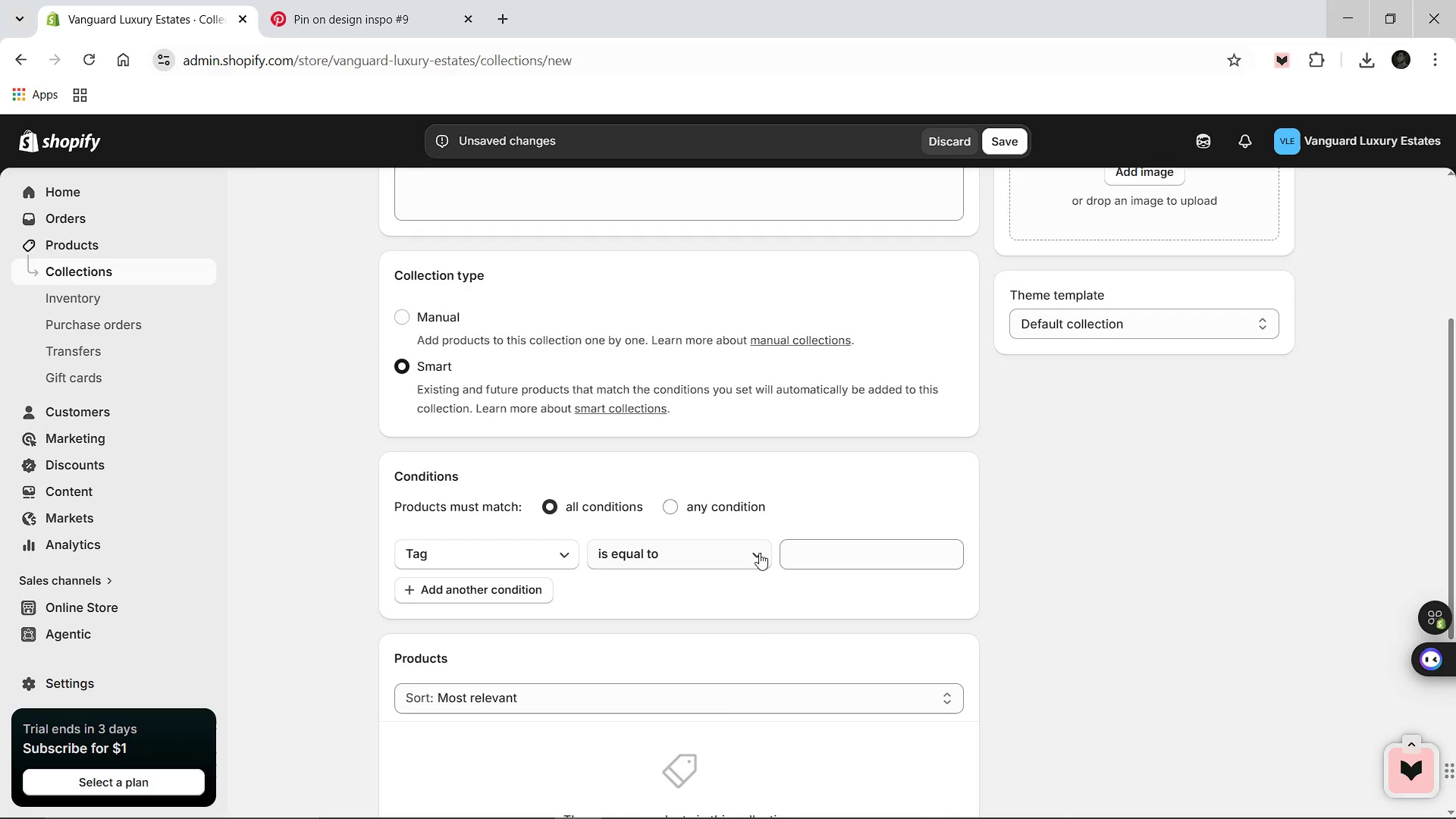 
left_click([789, 552])
 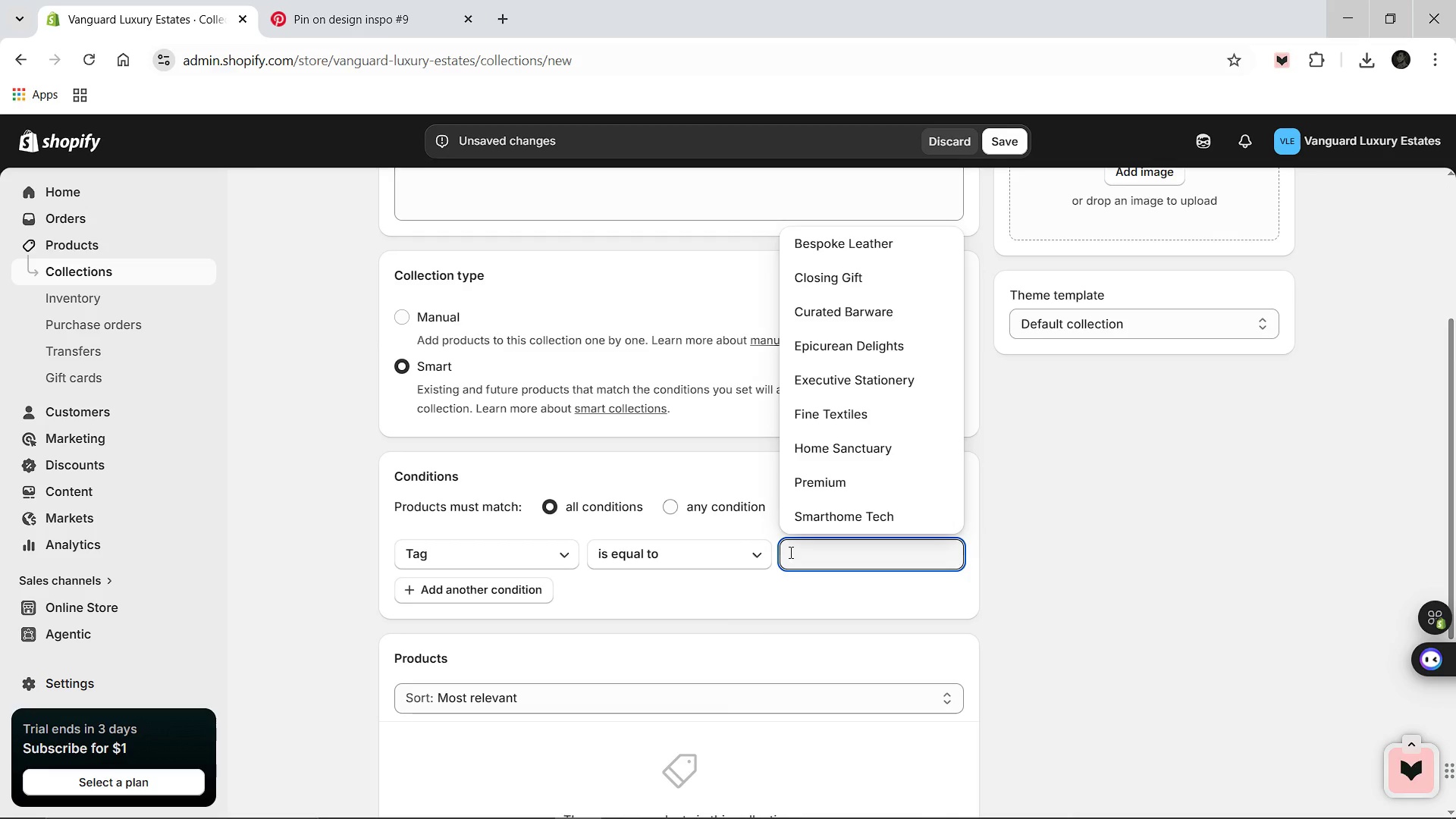 
key(G)
 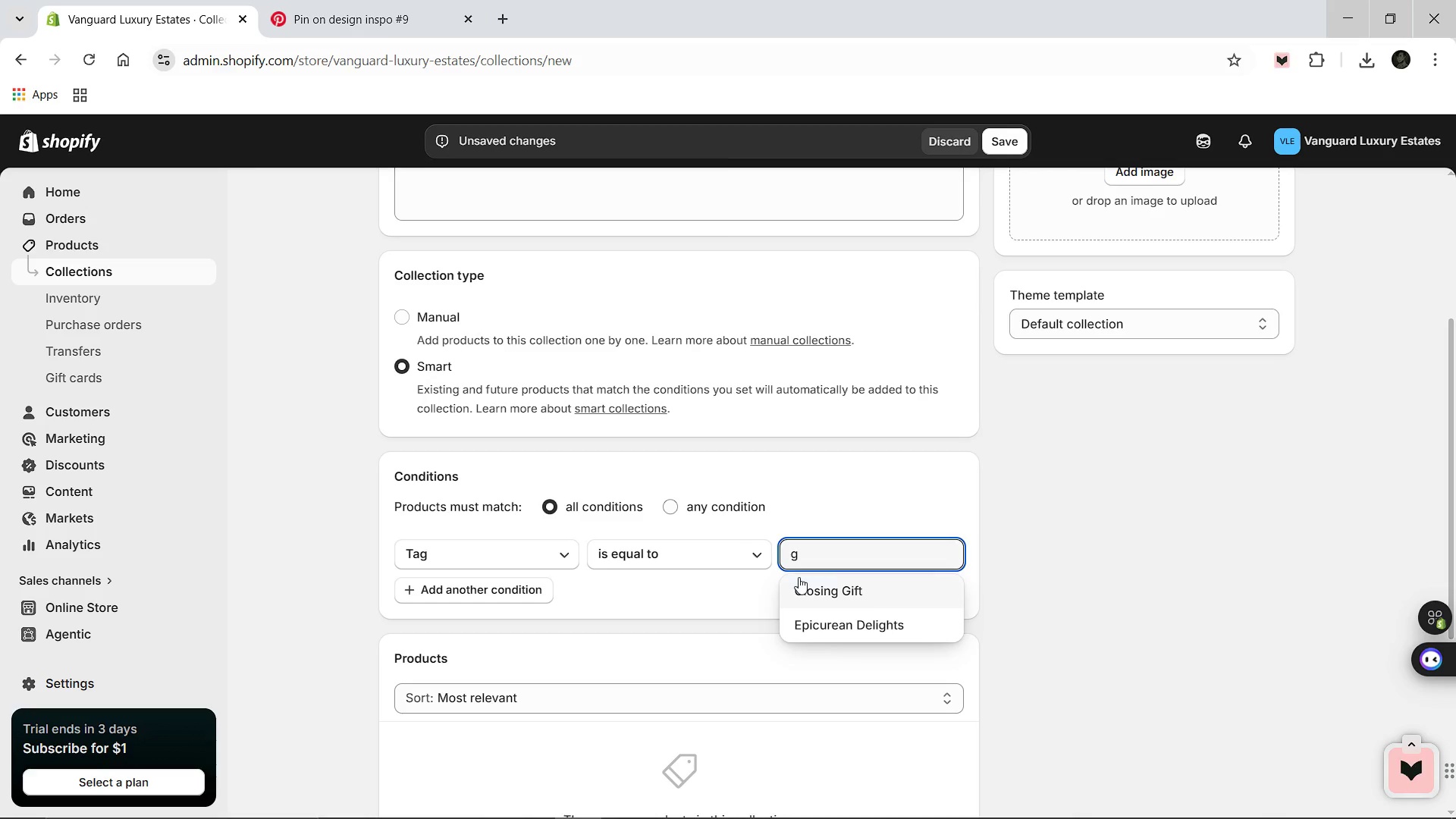 
left_click([808, 591])
 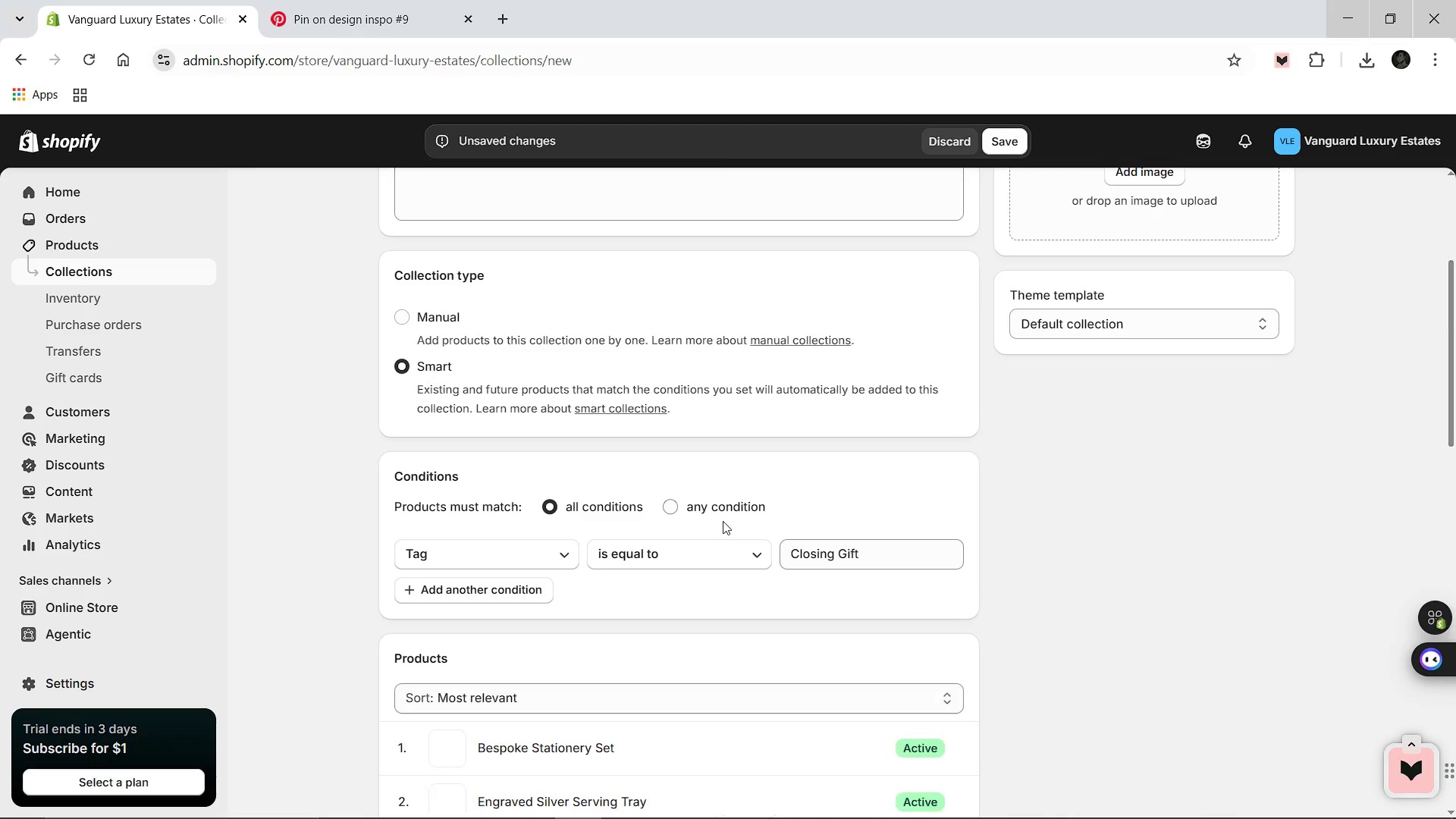 
scroll: coordinate [723, 521], scroll_direction: up, amount: 2.0
 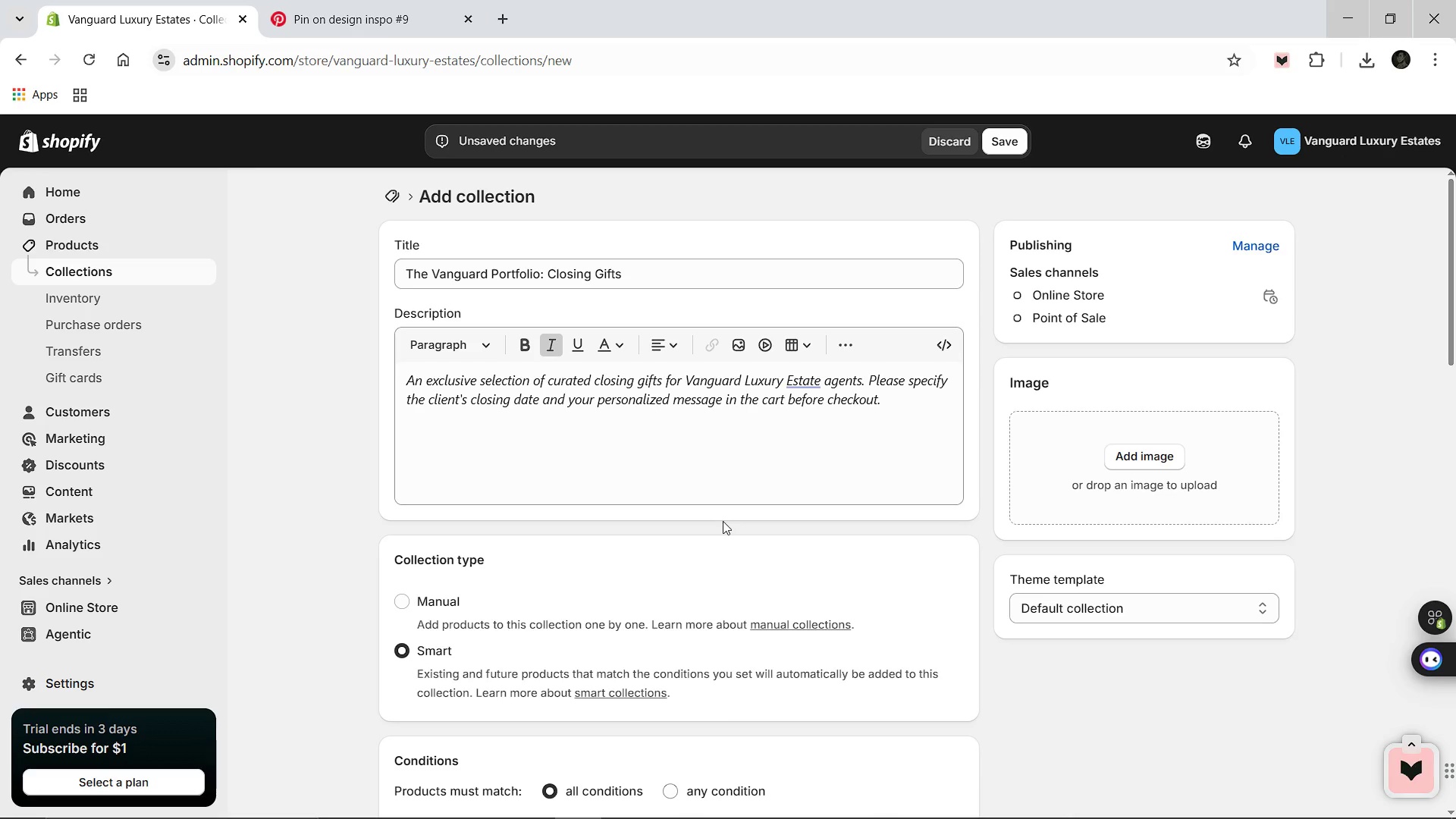 
wait(33.45)
 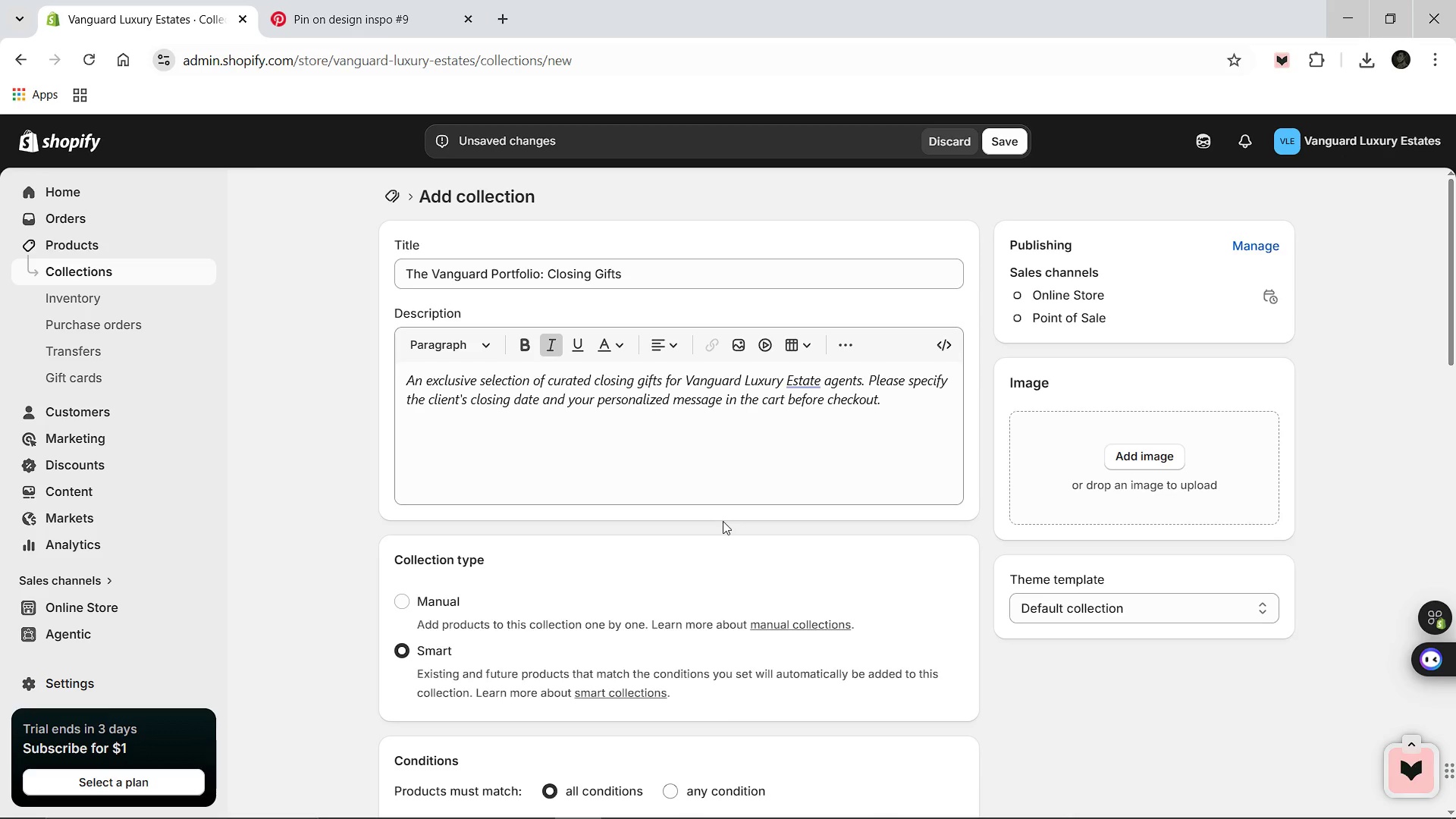 
scroll: coordinate [682, 573], scroll_direction: down, amount: 5.0
 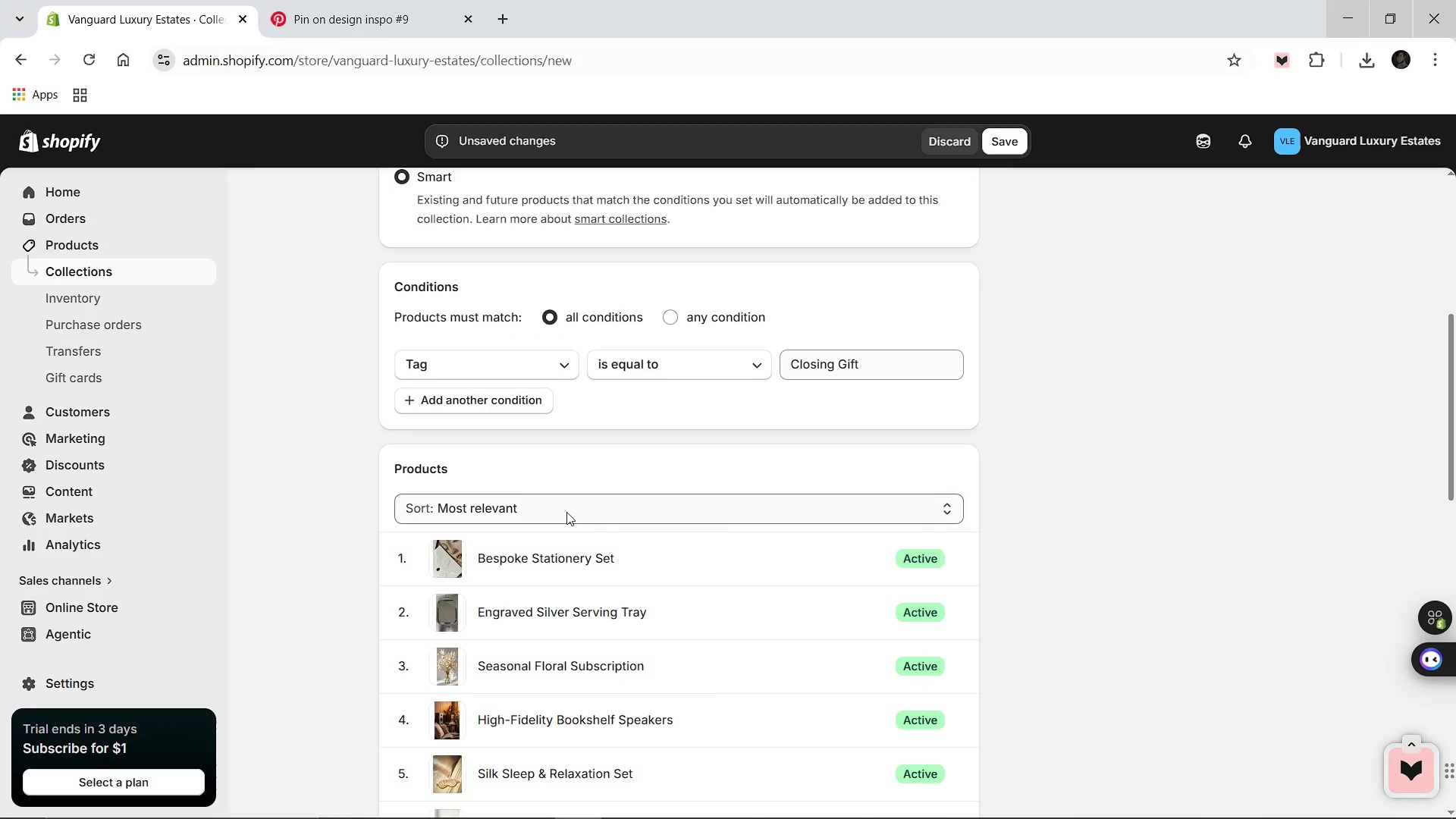 
left_click([566, 512])
 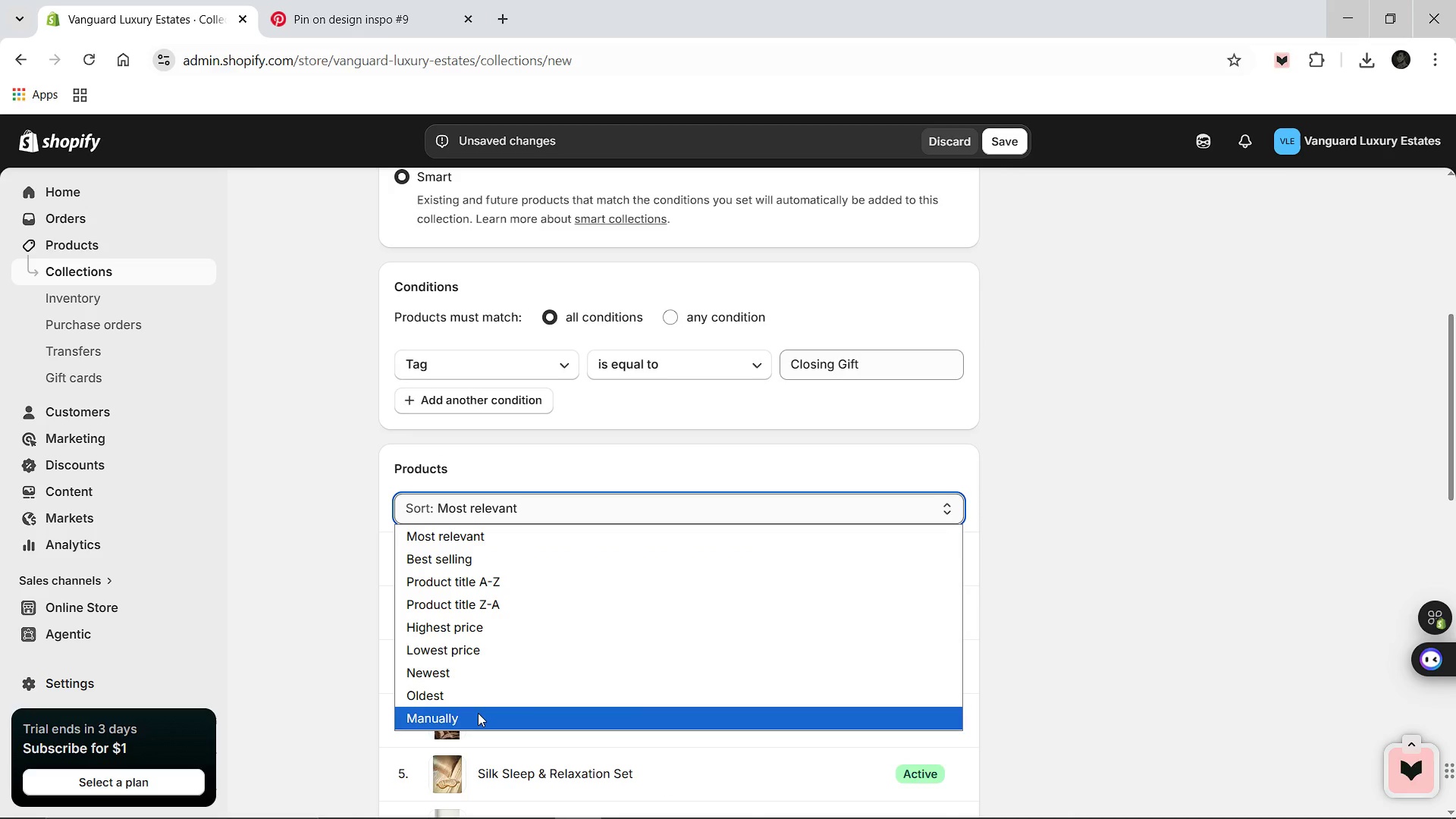 
left_click([478, 713])
 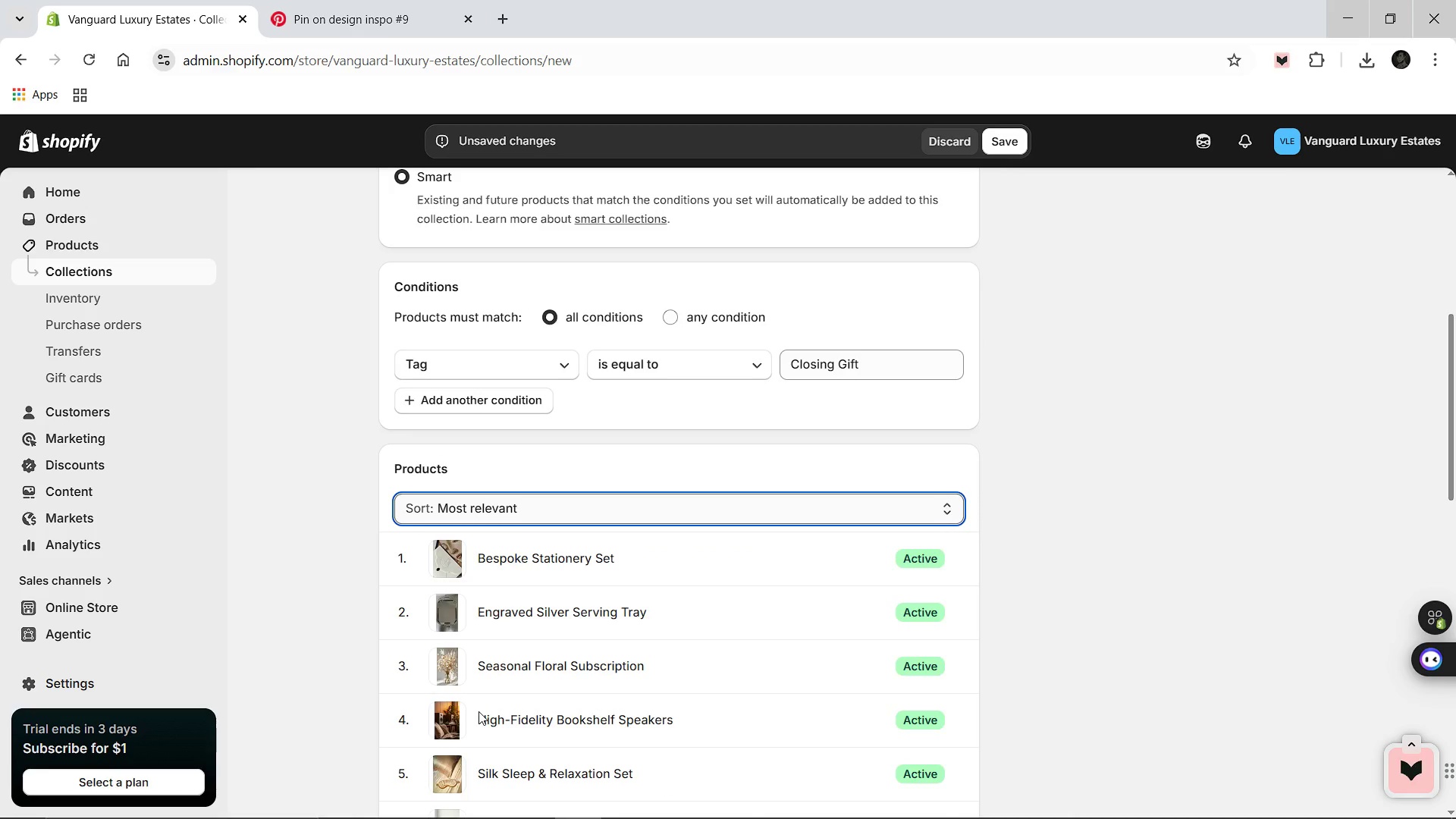 
scroll: coordinate [543, 669], scroll_direction: down, amount: 5.0
 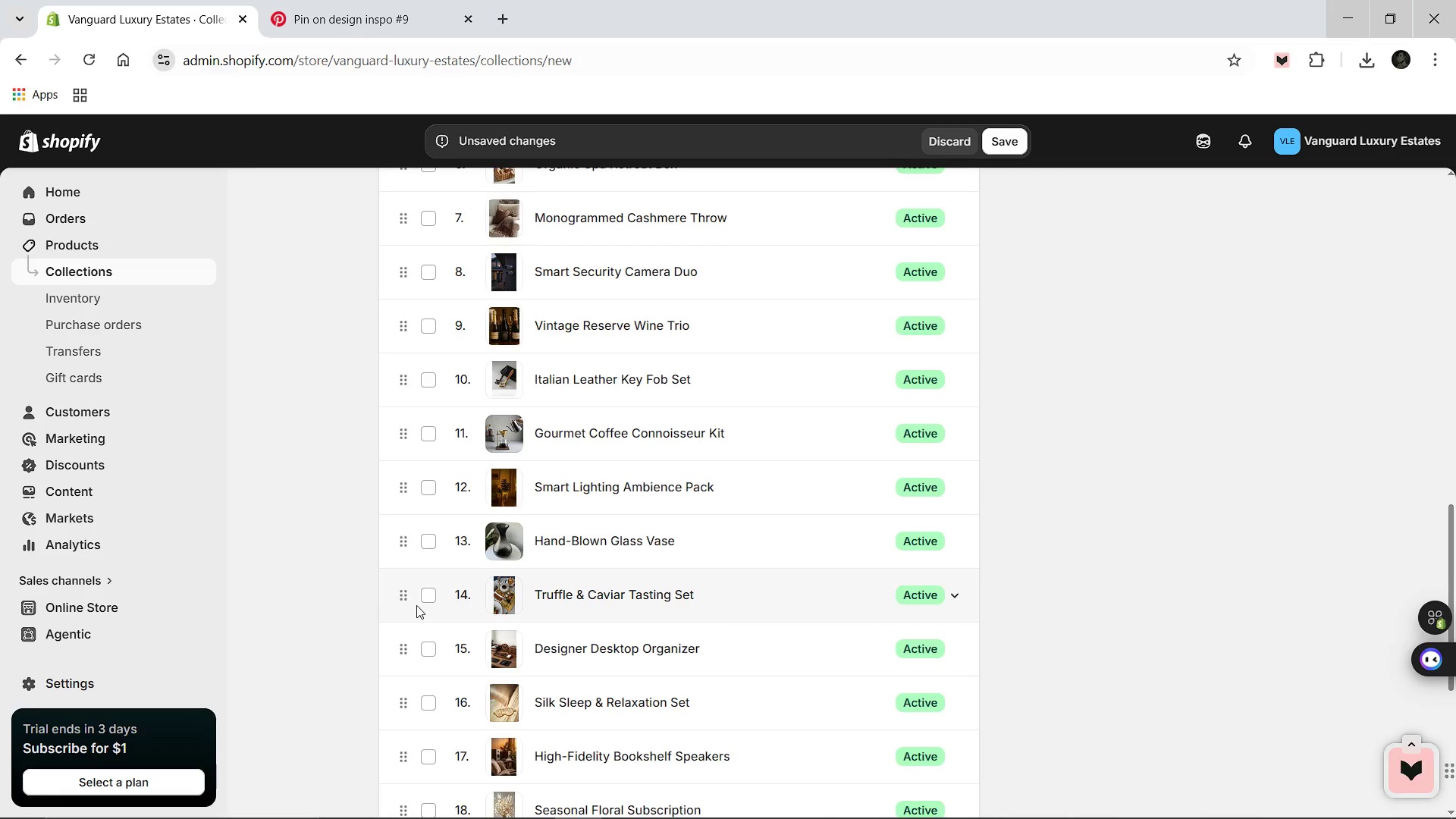 
left_click_drag(start_coordinate=[400, 596], to_coordinate=[448, 347])
 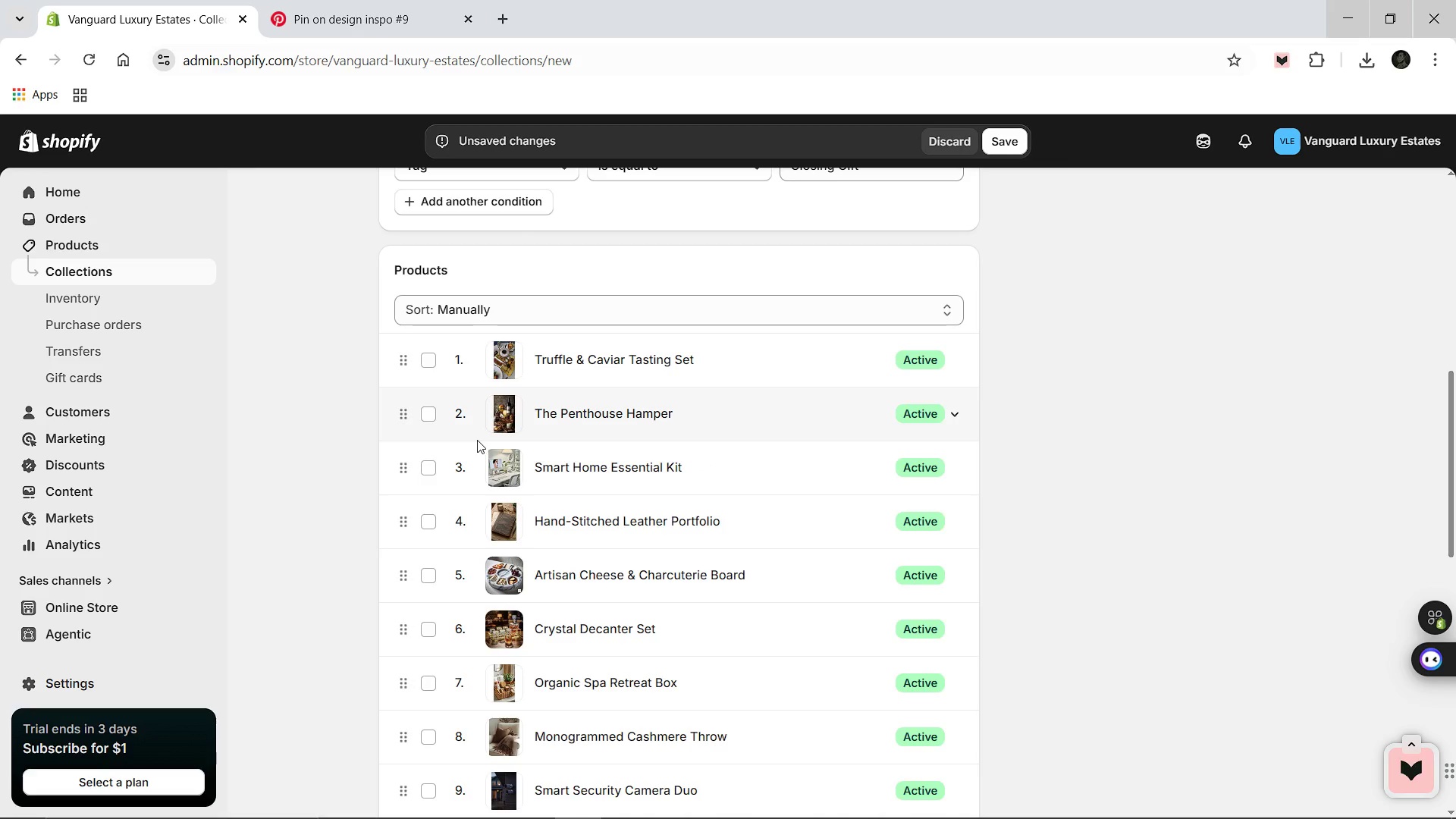 
scroll: coordinate [477, 440], scroll_direction: down, amount: 5.0
 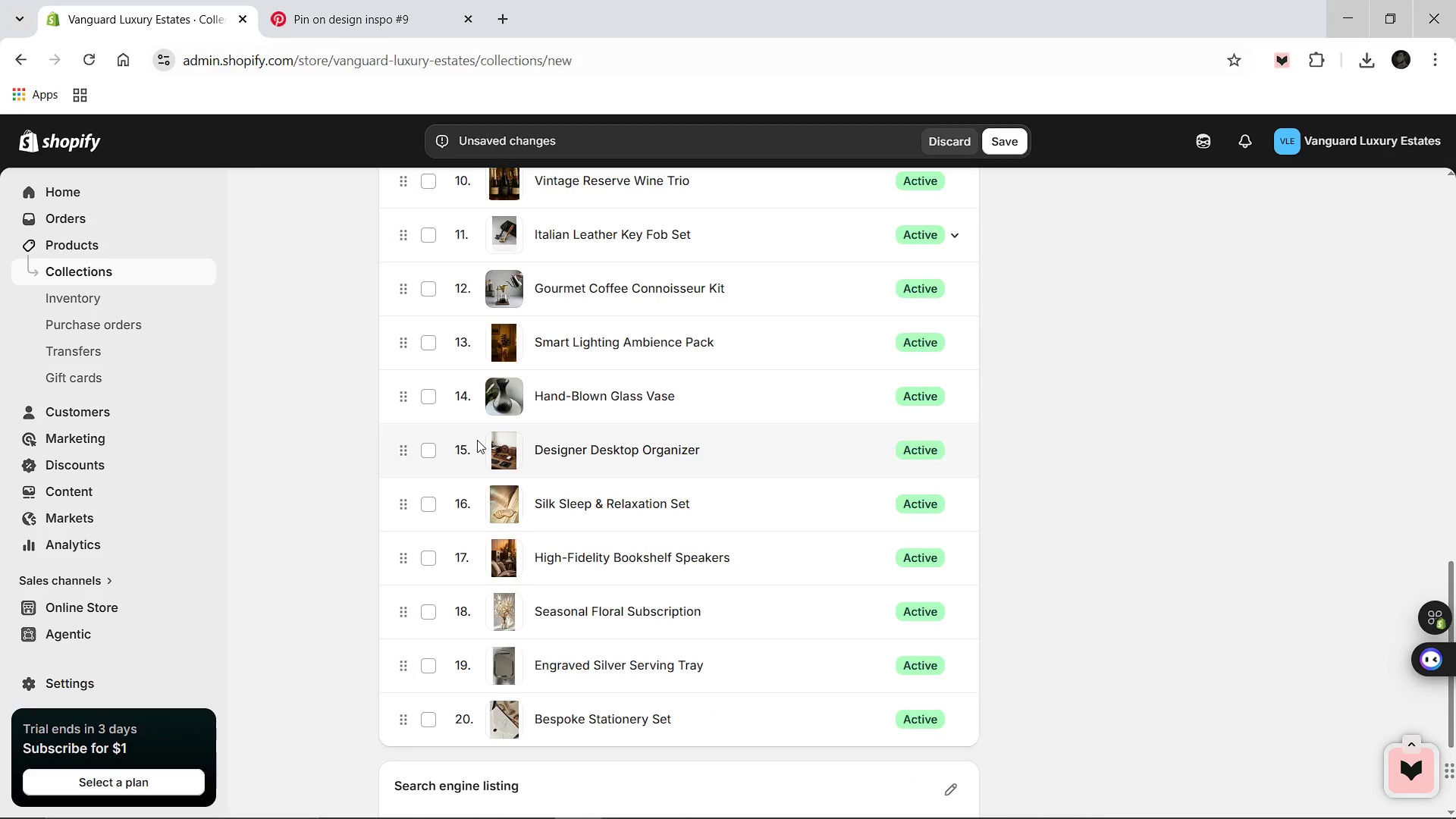 
scroll: coordinate [477, 440], scroll_direction: up, amount: 1.0
 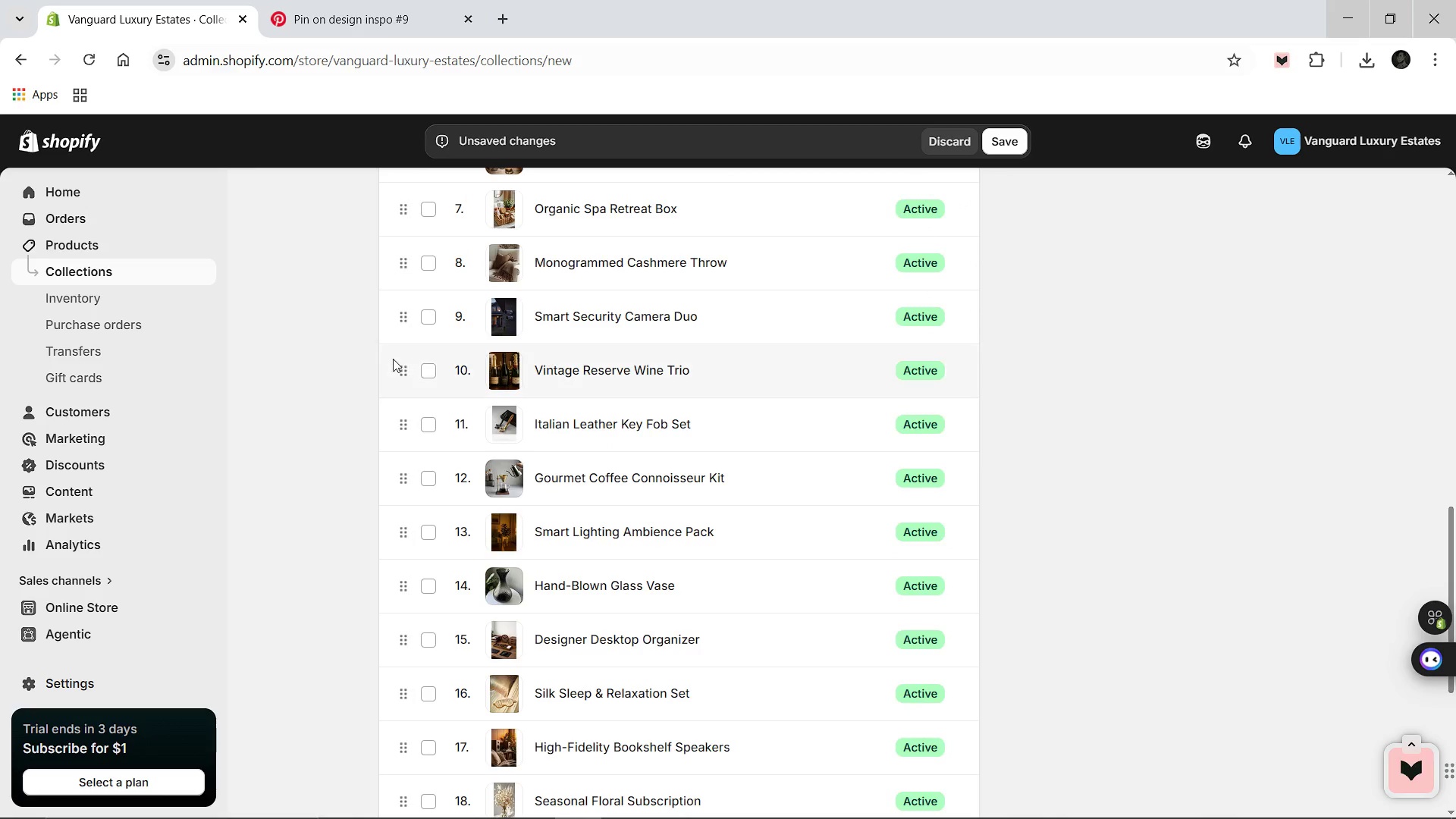 
left_click_drag(start_coordinate=[404, 375], to_coordinate=[416, 391])
 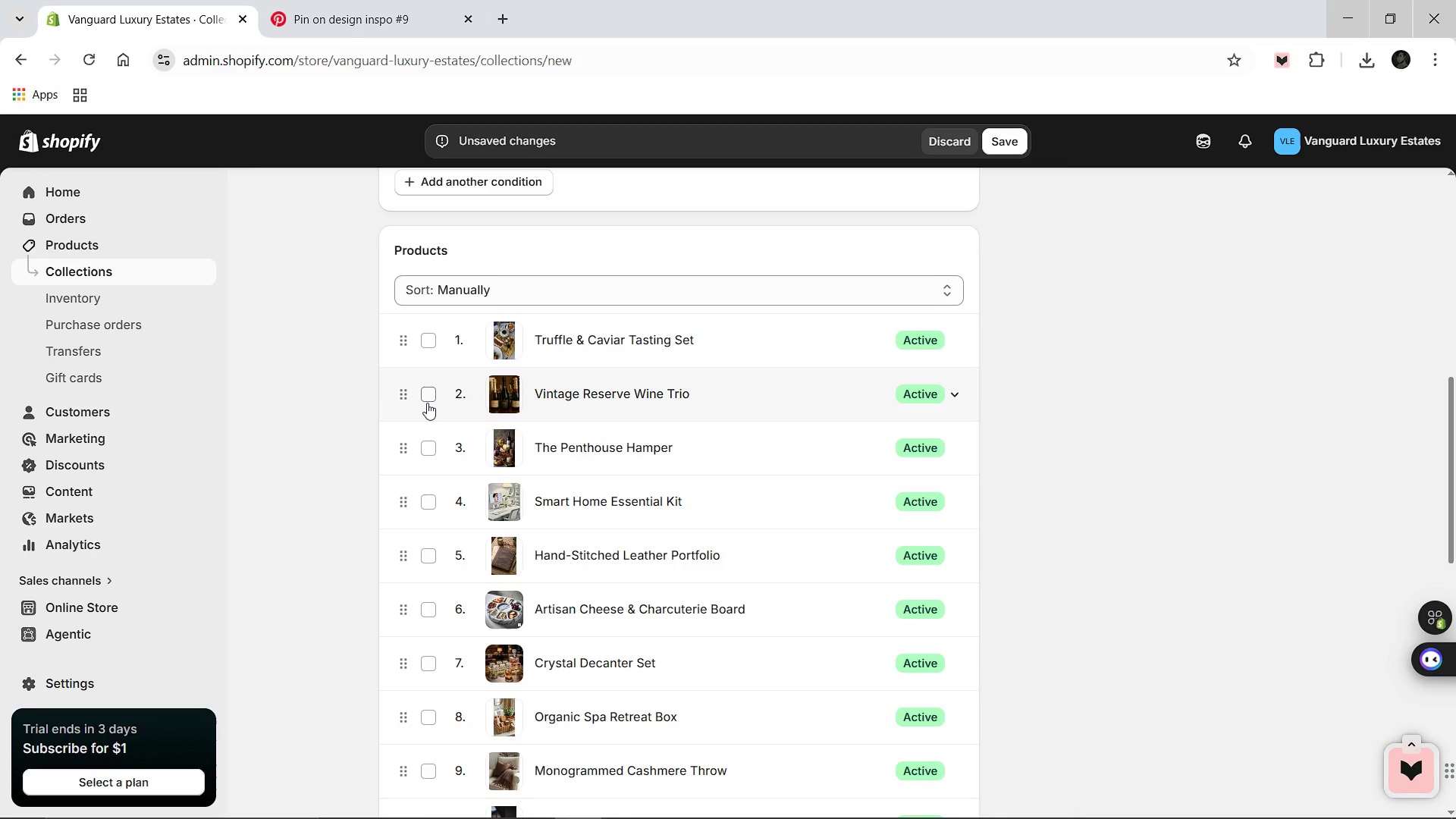 
scroll: coordinate [427, 403], scroll_direction: down, amount: 1.0
 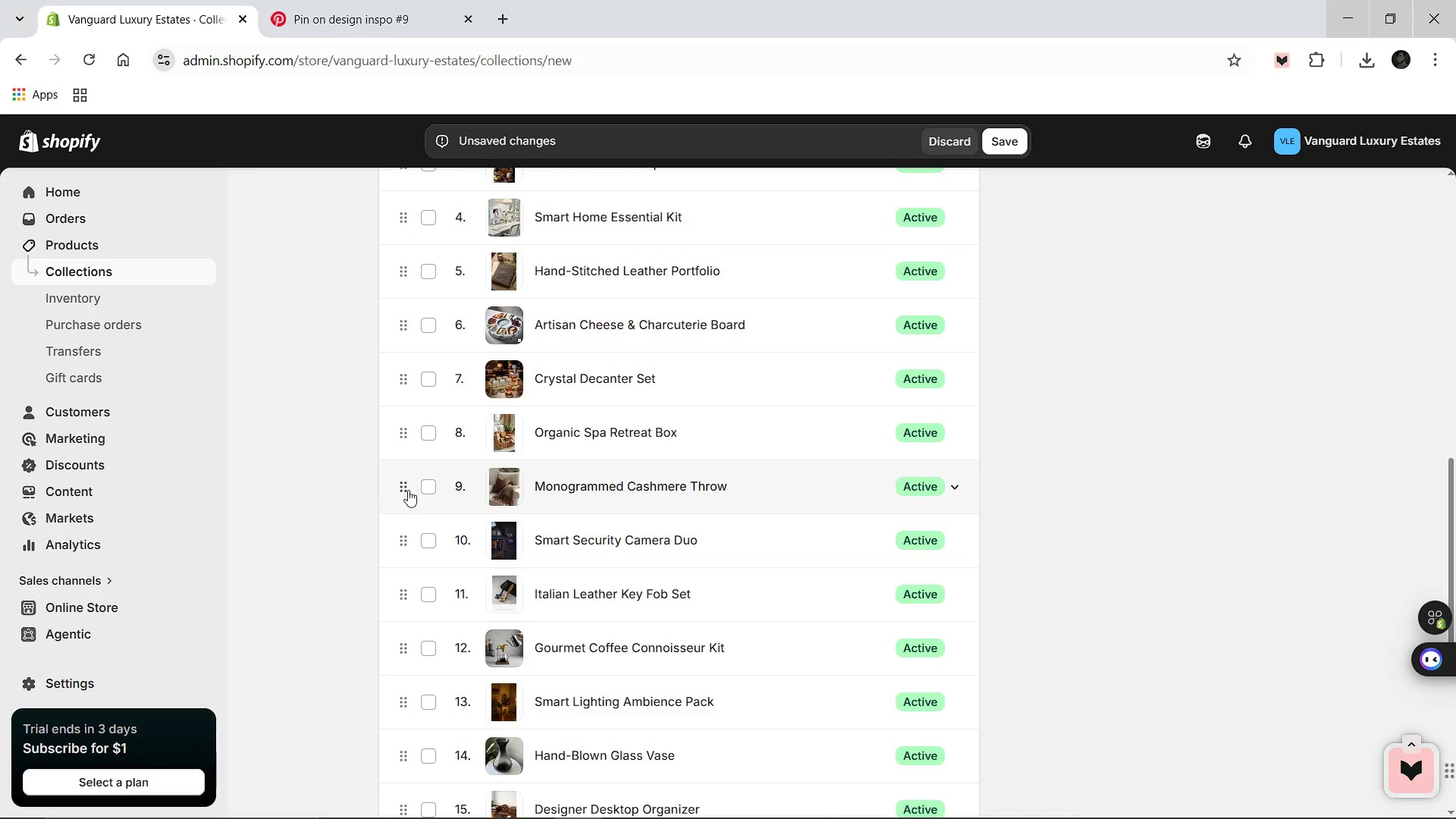 
left_click_drag(start_coordinate=[401, 492], to_coordinate=[435, 303])
 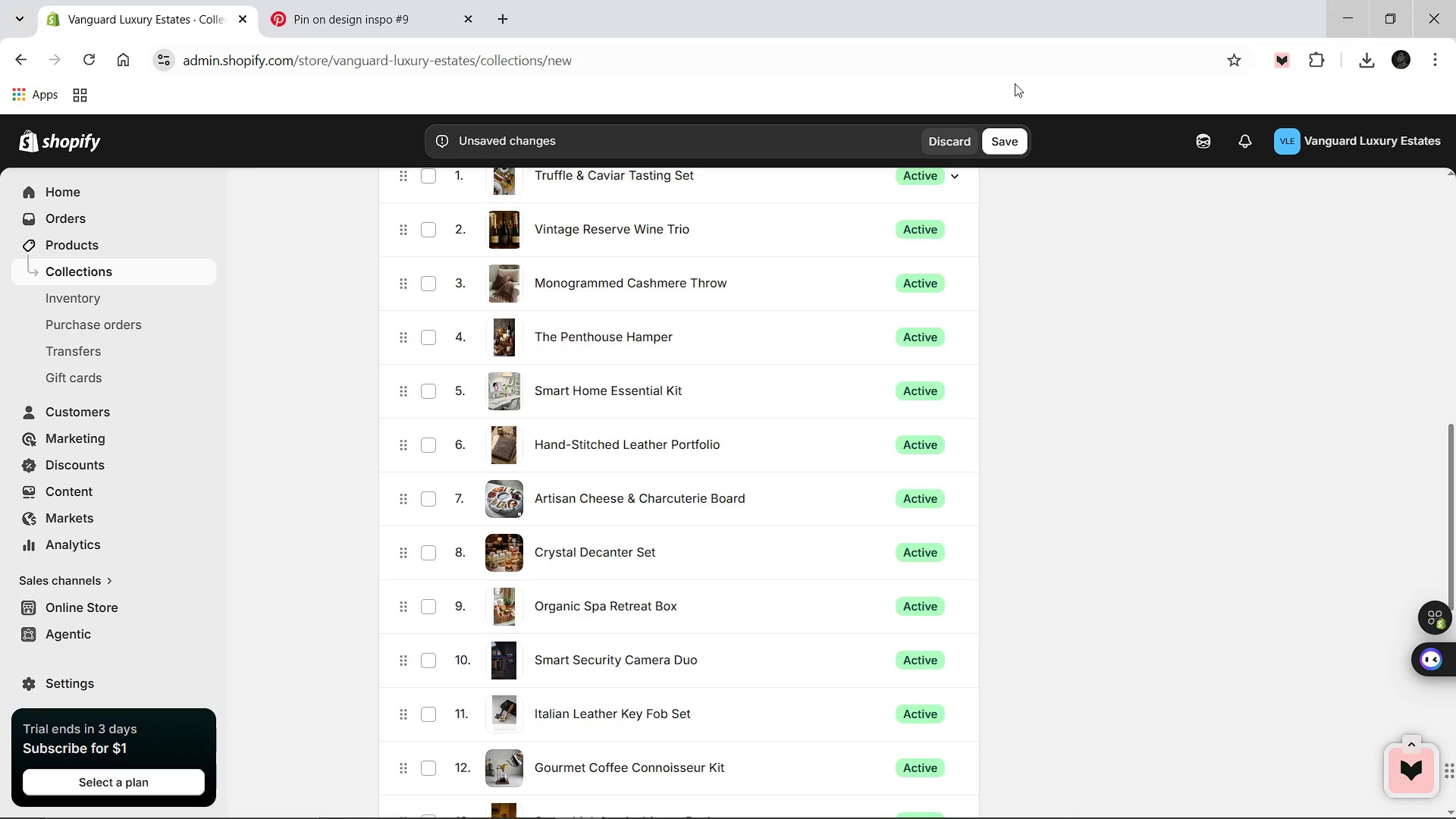 
left_click([999, 144])
 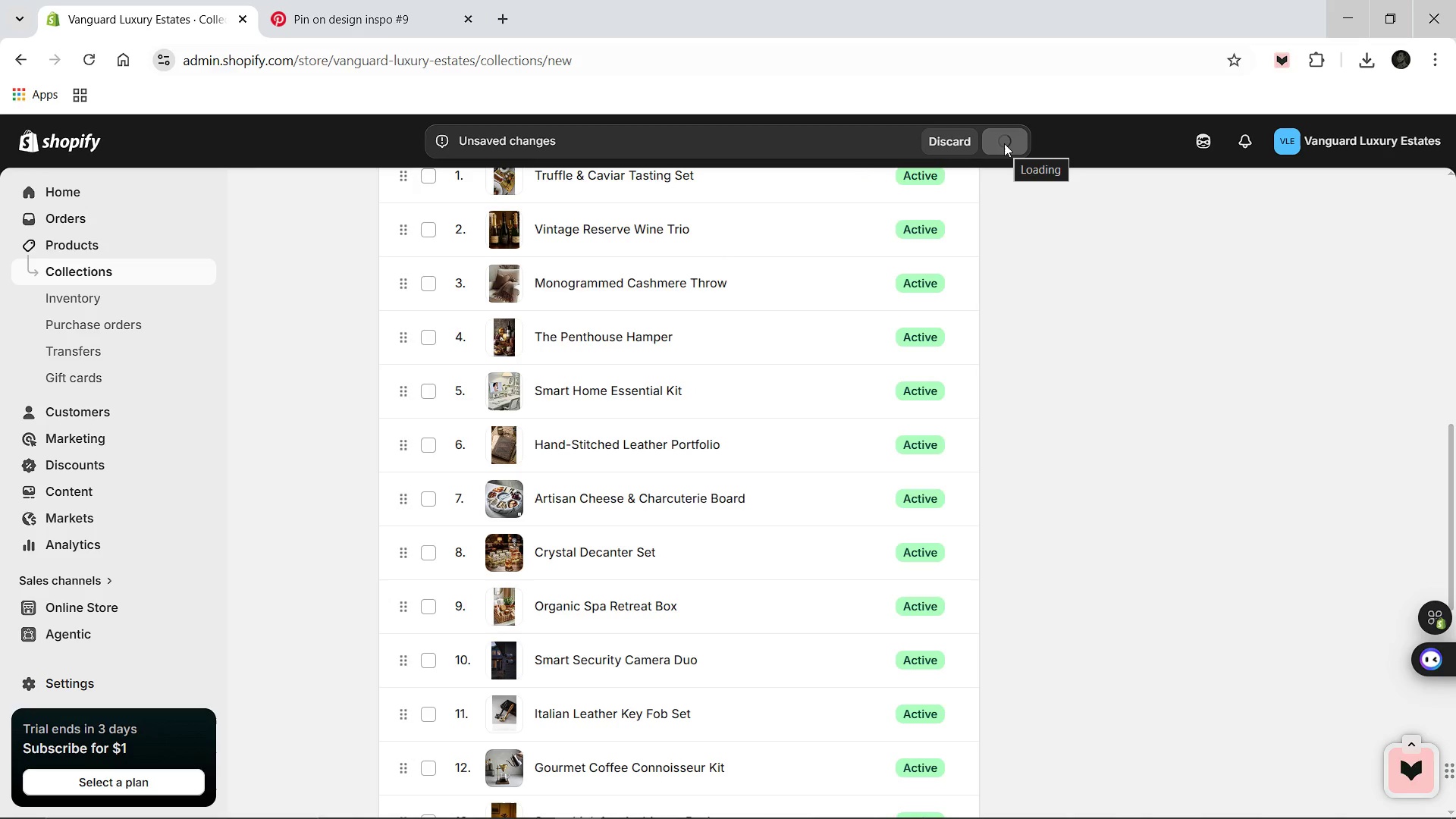 
wait(5.14)
 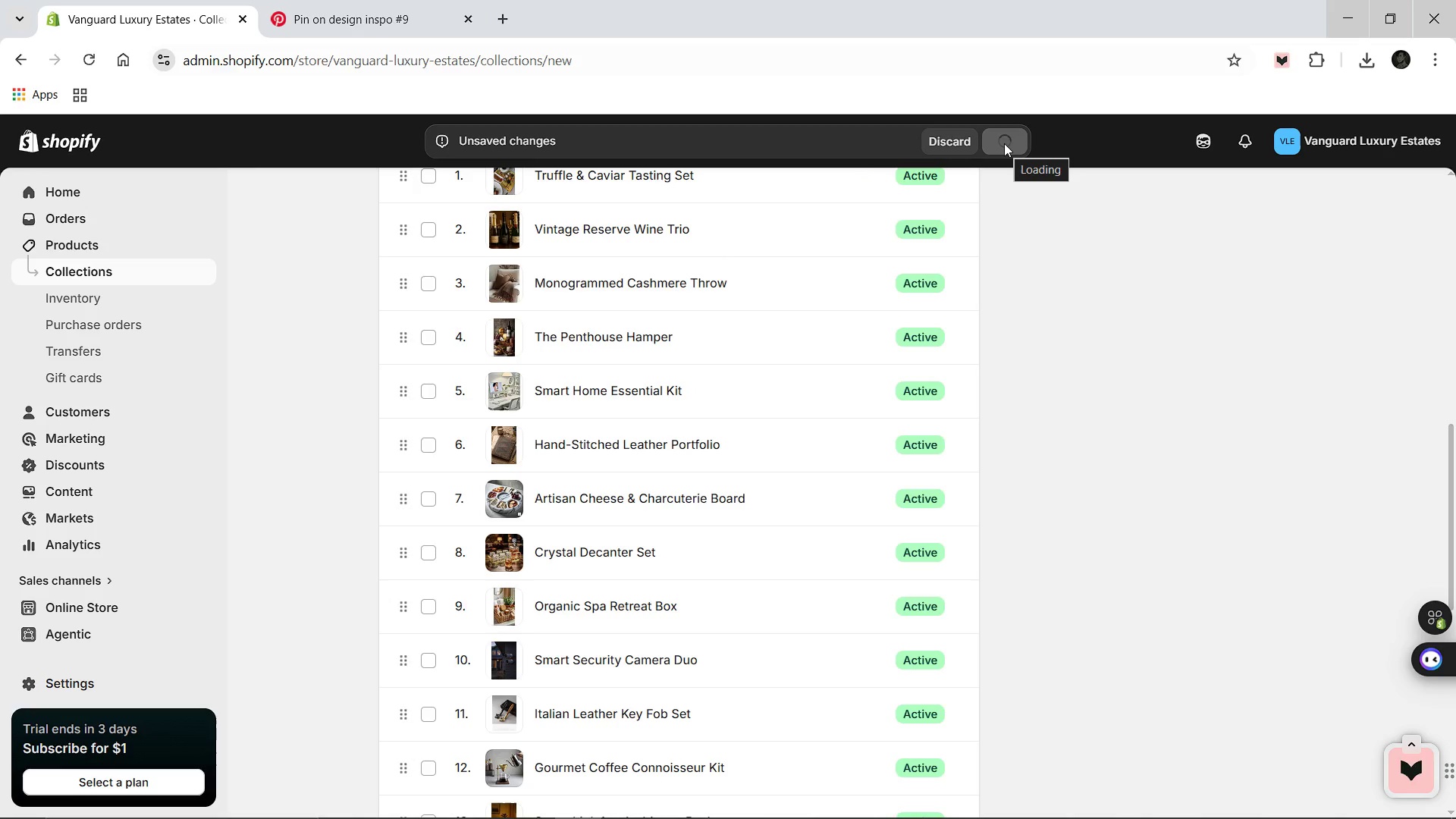 
scroll: coordinate [537, 478], scroll_direction: up, amount: 4.0
 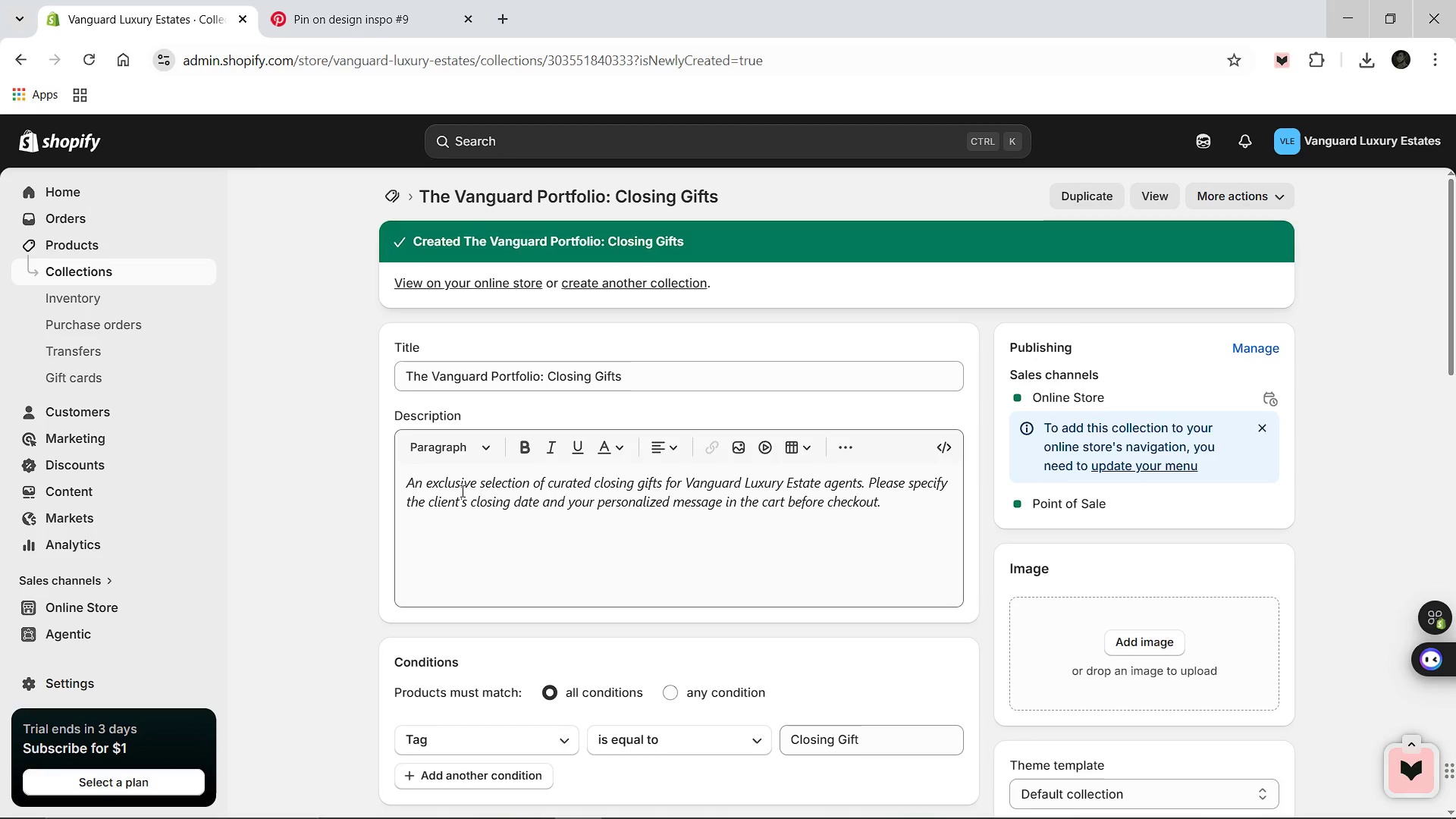 
scroll: coordinate [668, 625], scroll_direction: down, amount: 19.0
 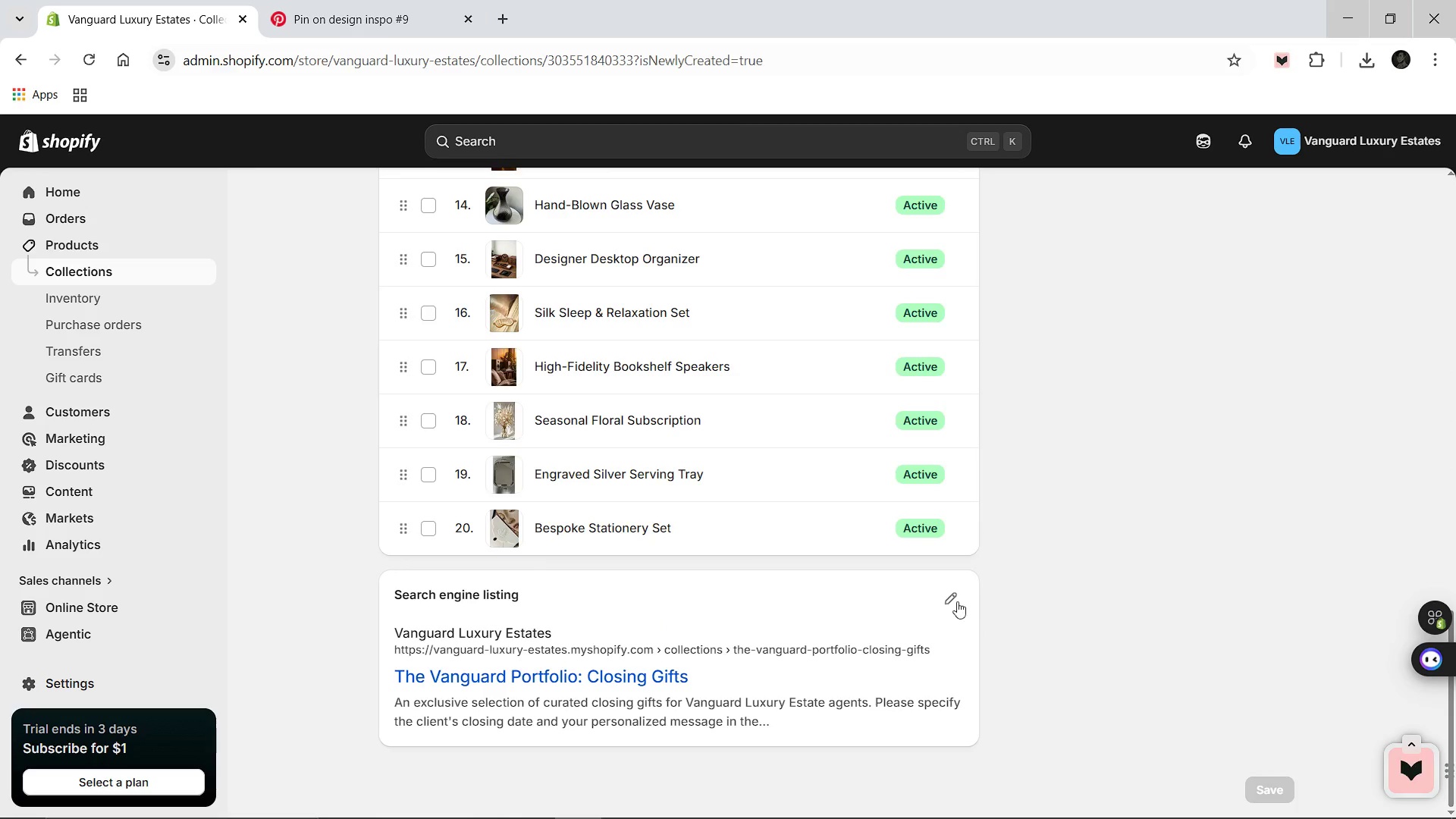 
left_click([950, 601])
 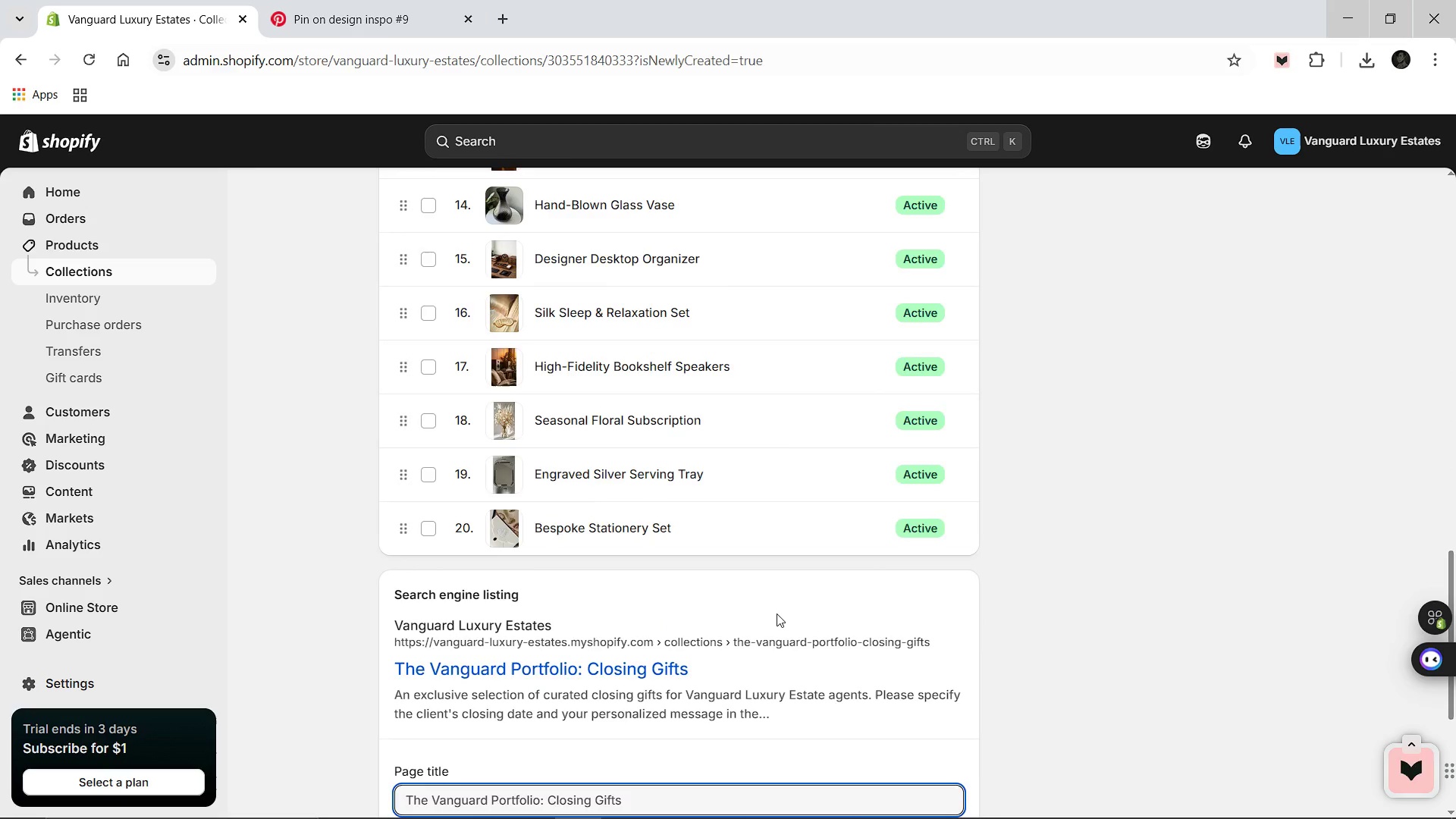 
scroll: coordinate [773, 615], scroll_direction: down, amount: 6.0
 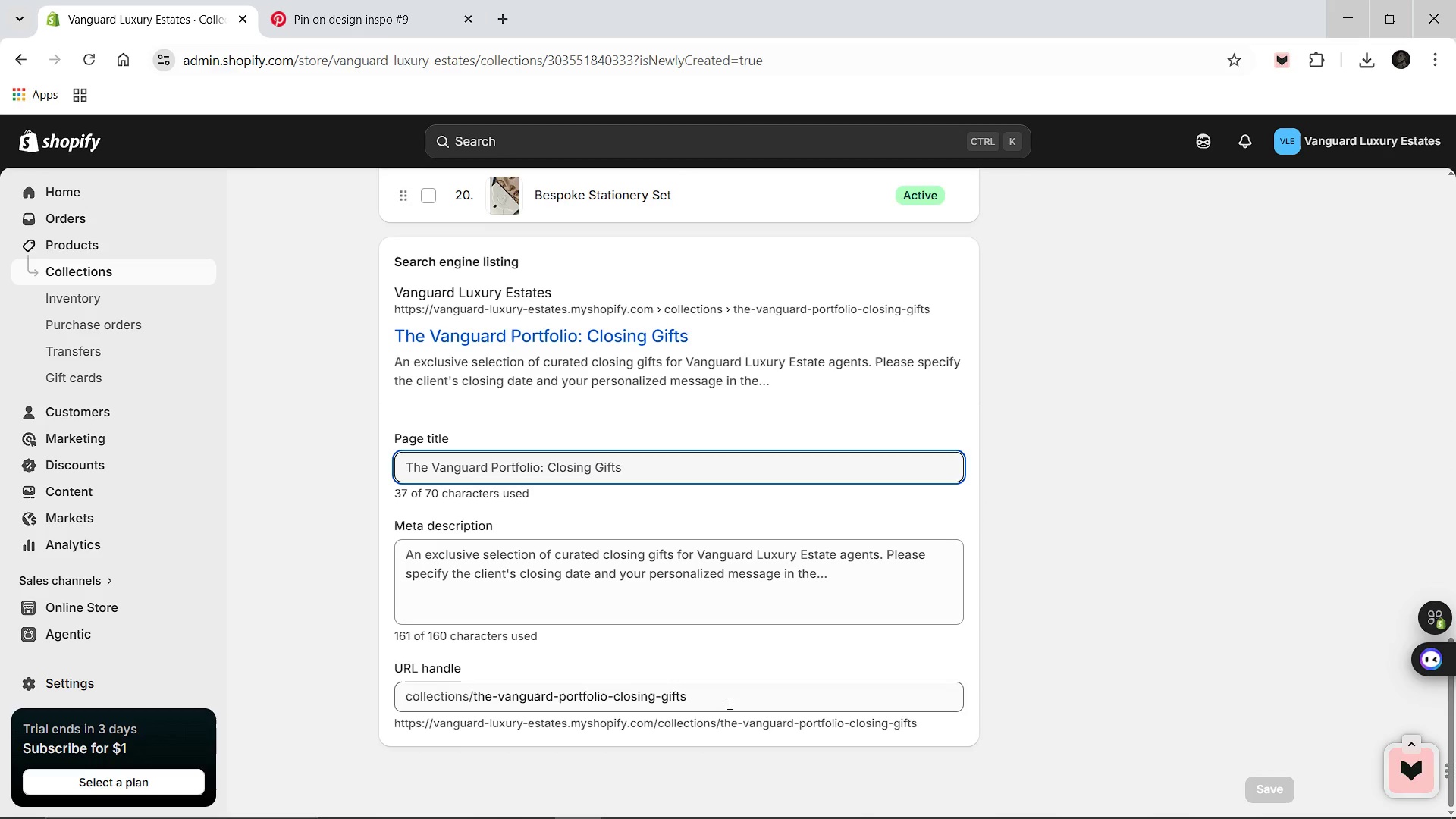 
left_click([728, 703])
 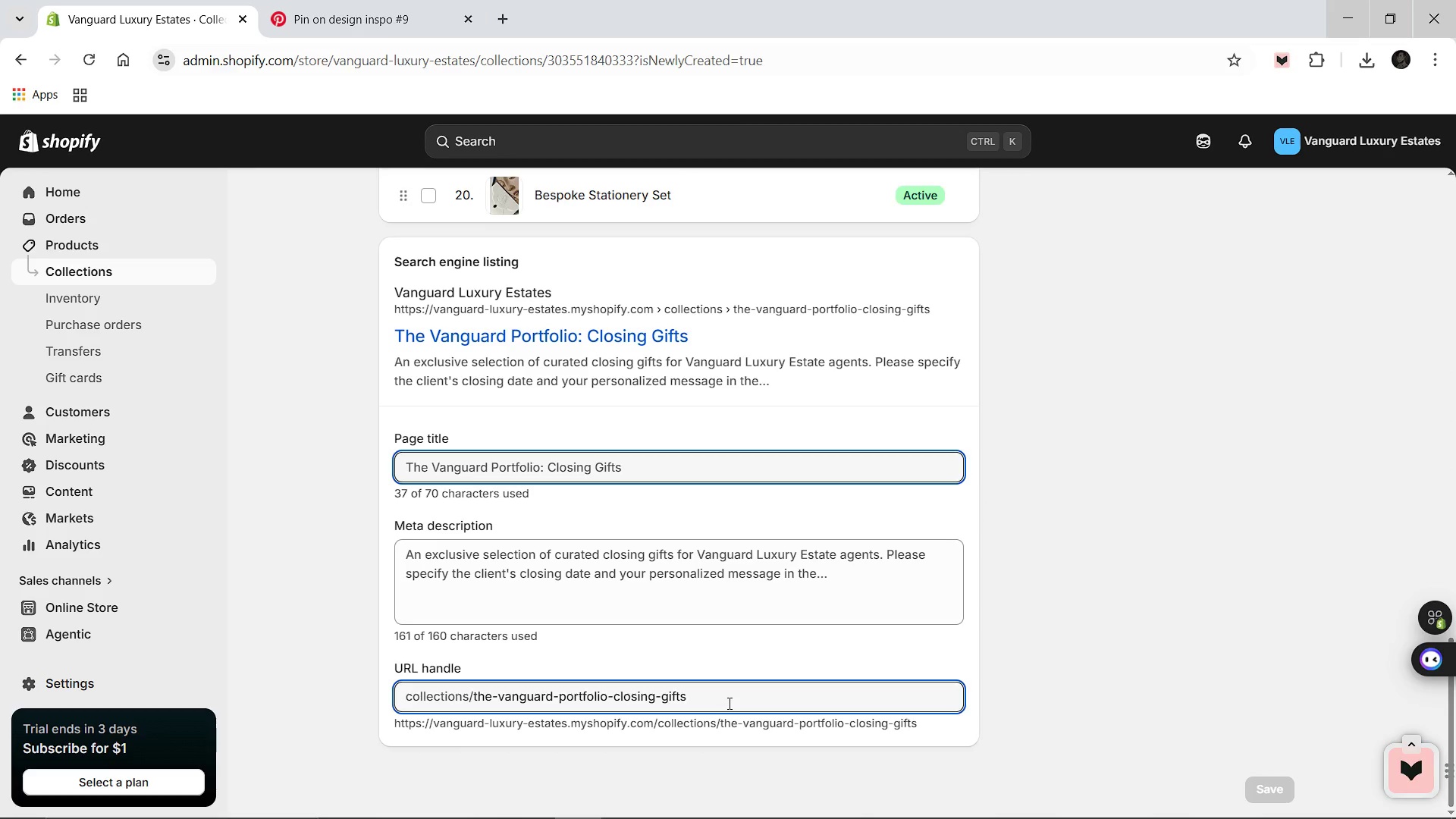 
wait(5.02)
 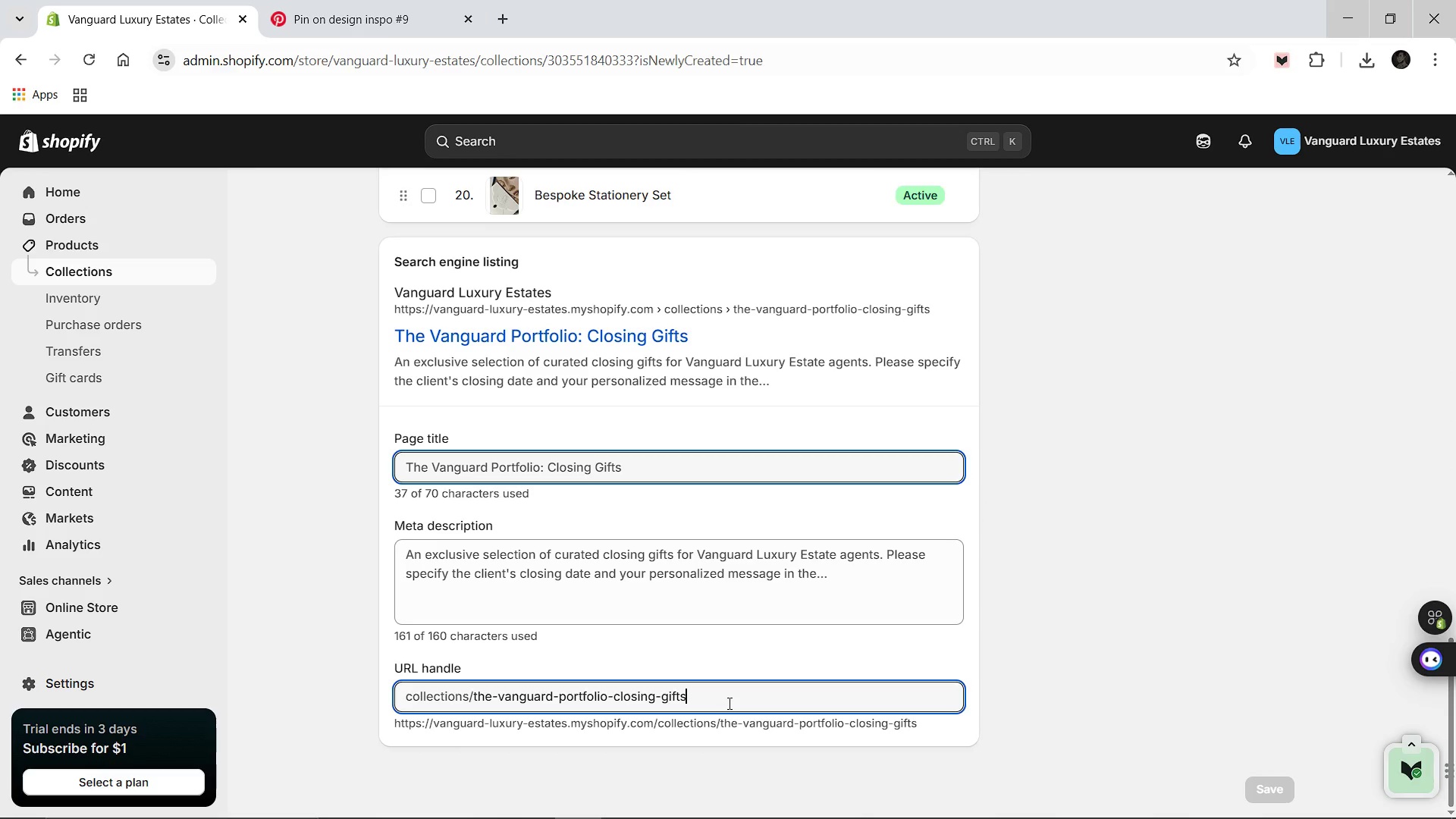 
hold_key(key=Backspace, duration=1.52)
 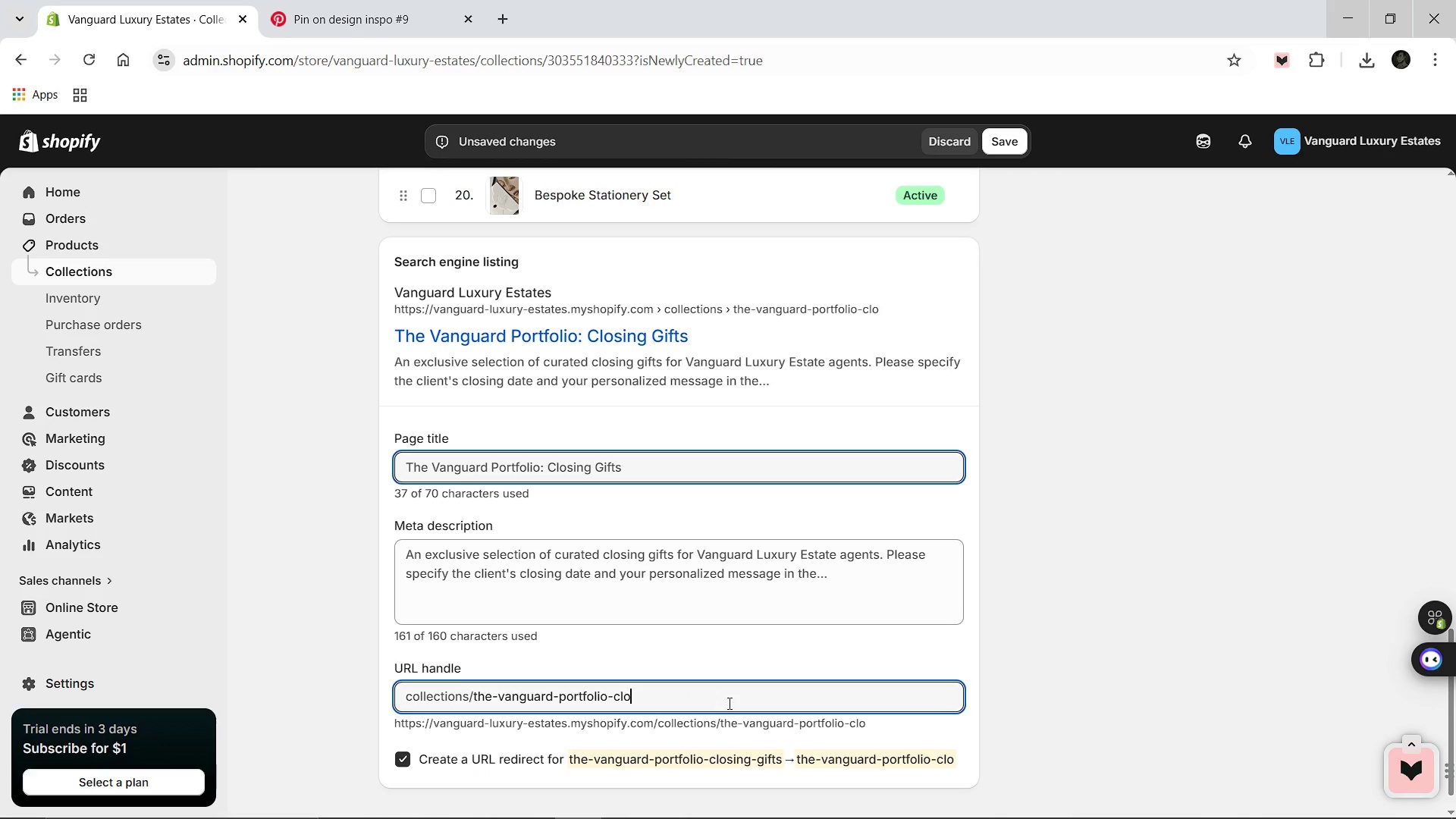 
hold_key(key=Backspace, duration=1.53)
 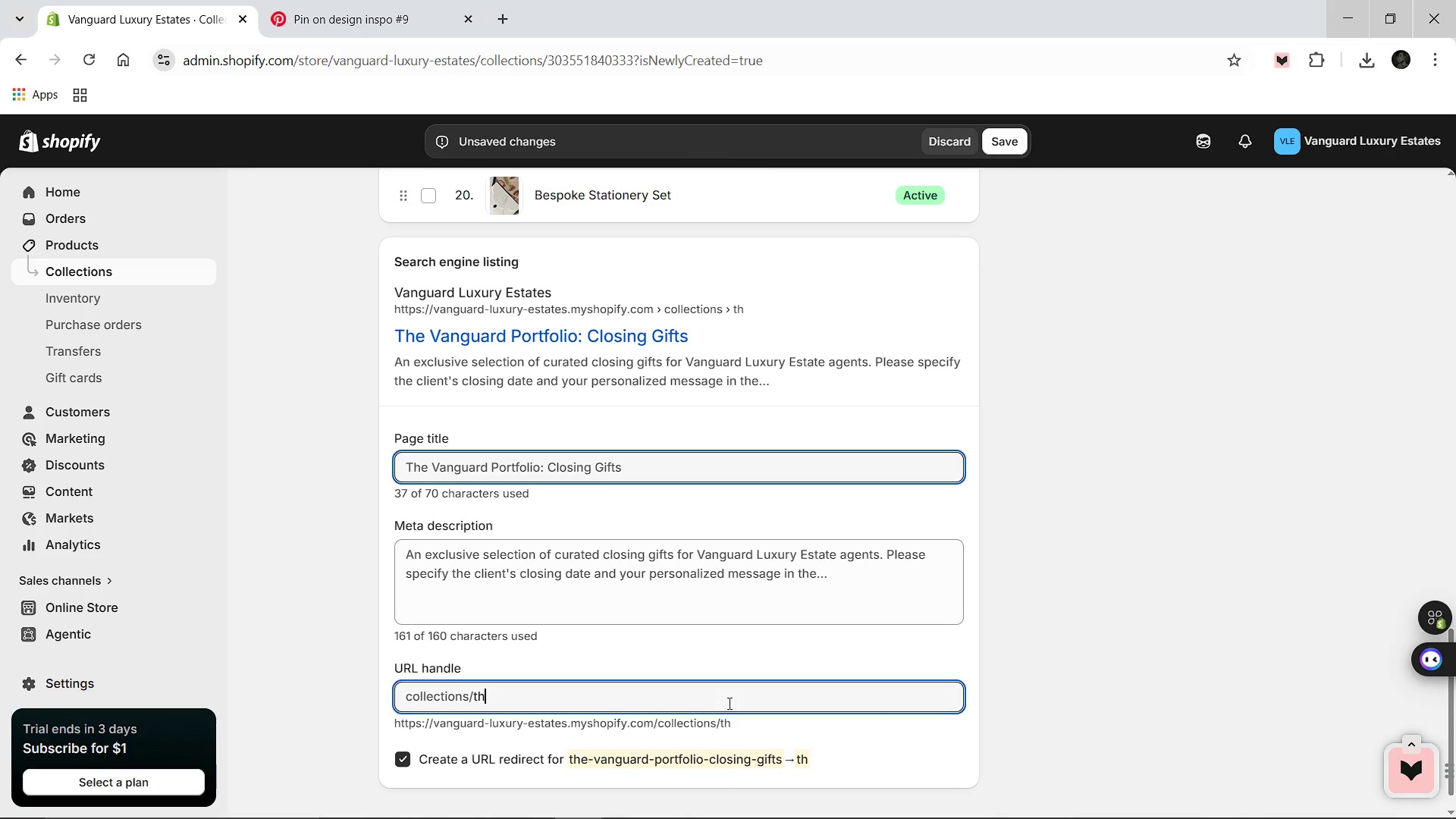 
key(Backspace)
 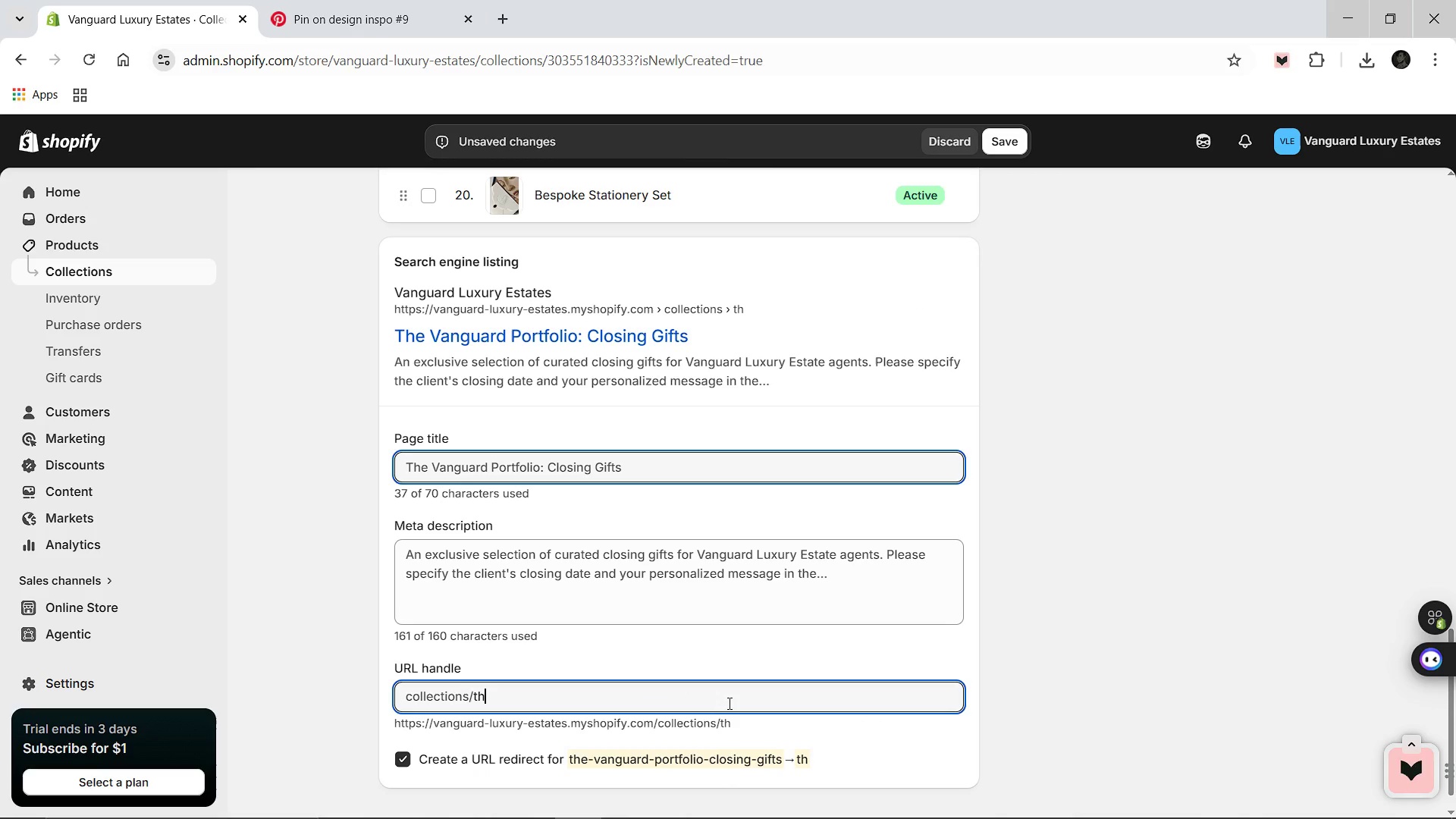 
key(Backspace)
 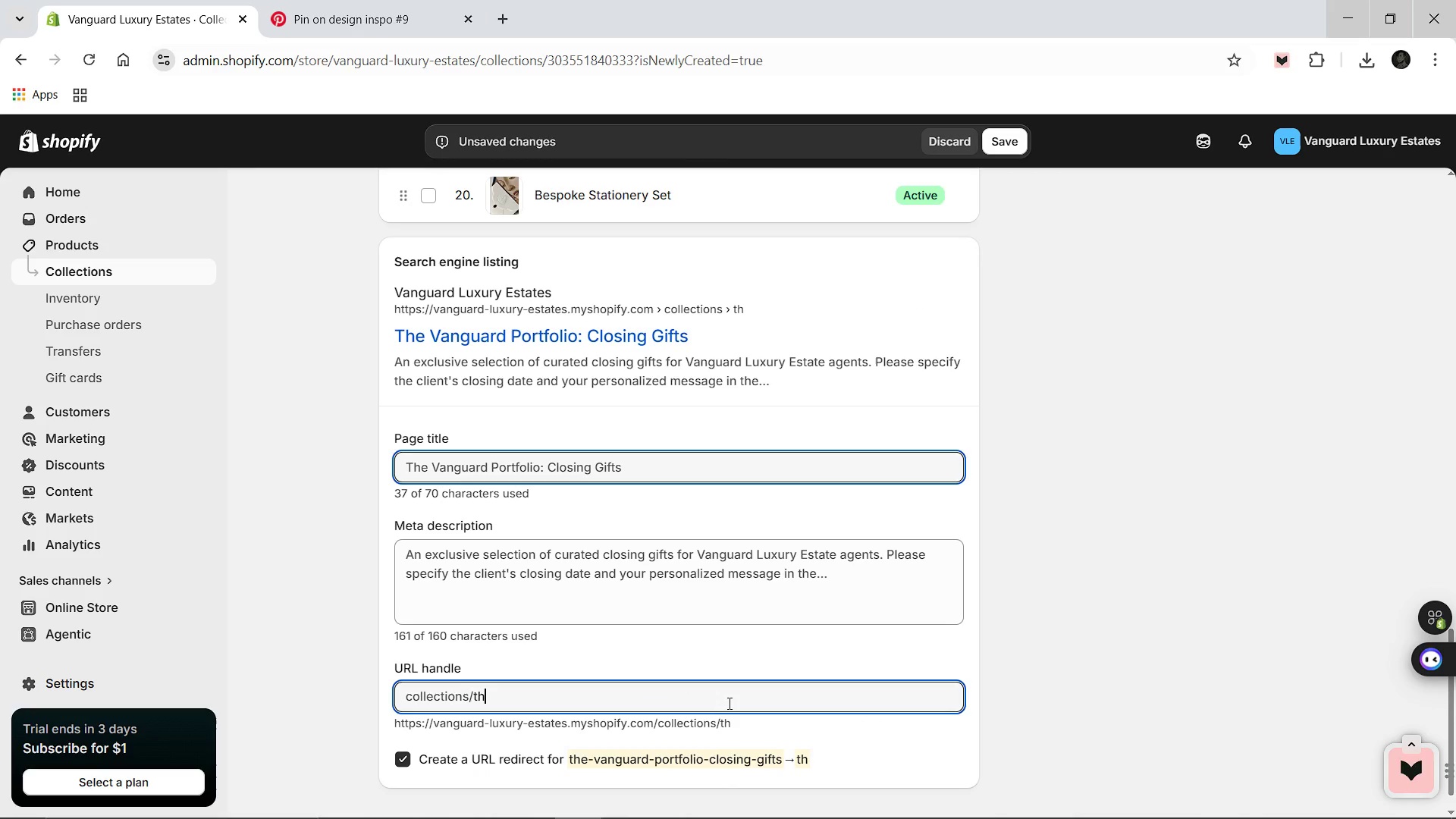 
key(Backspace)
 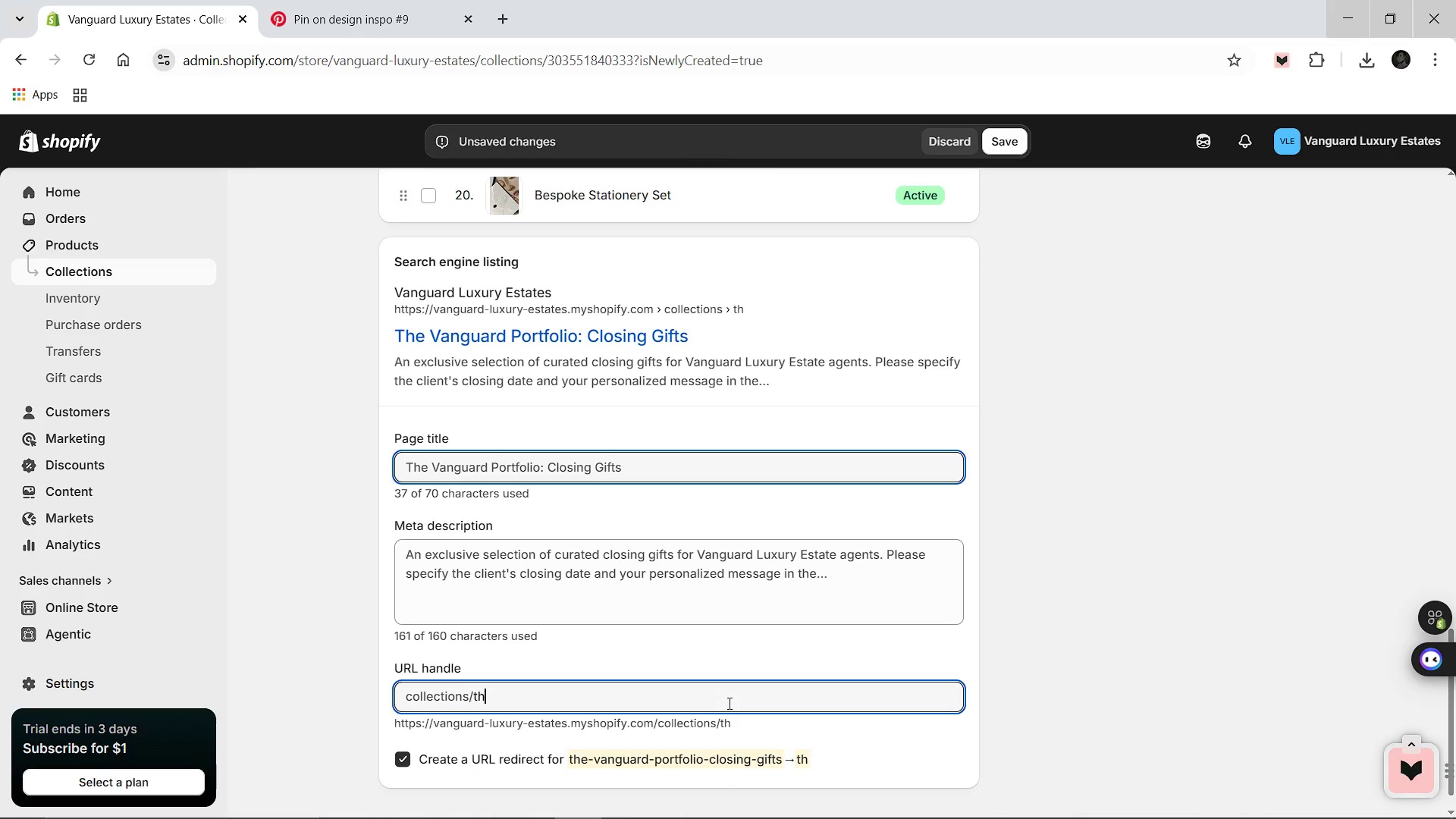 
key(Backspace)
 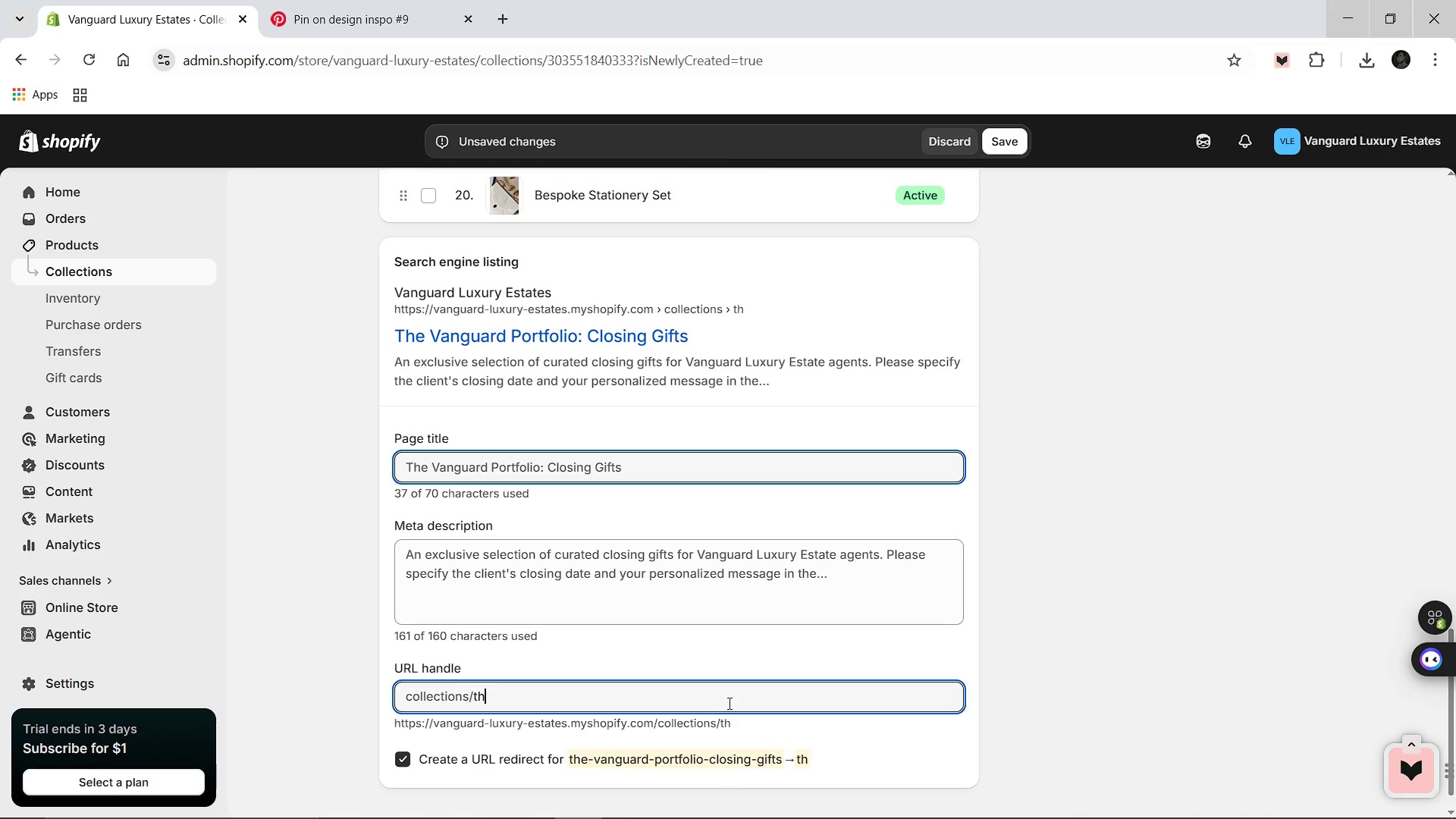 
key(Backspace)
 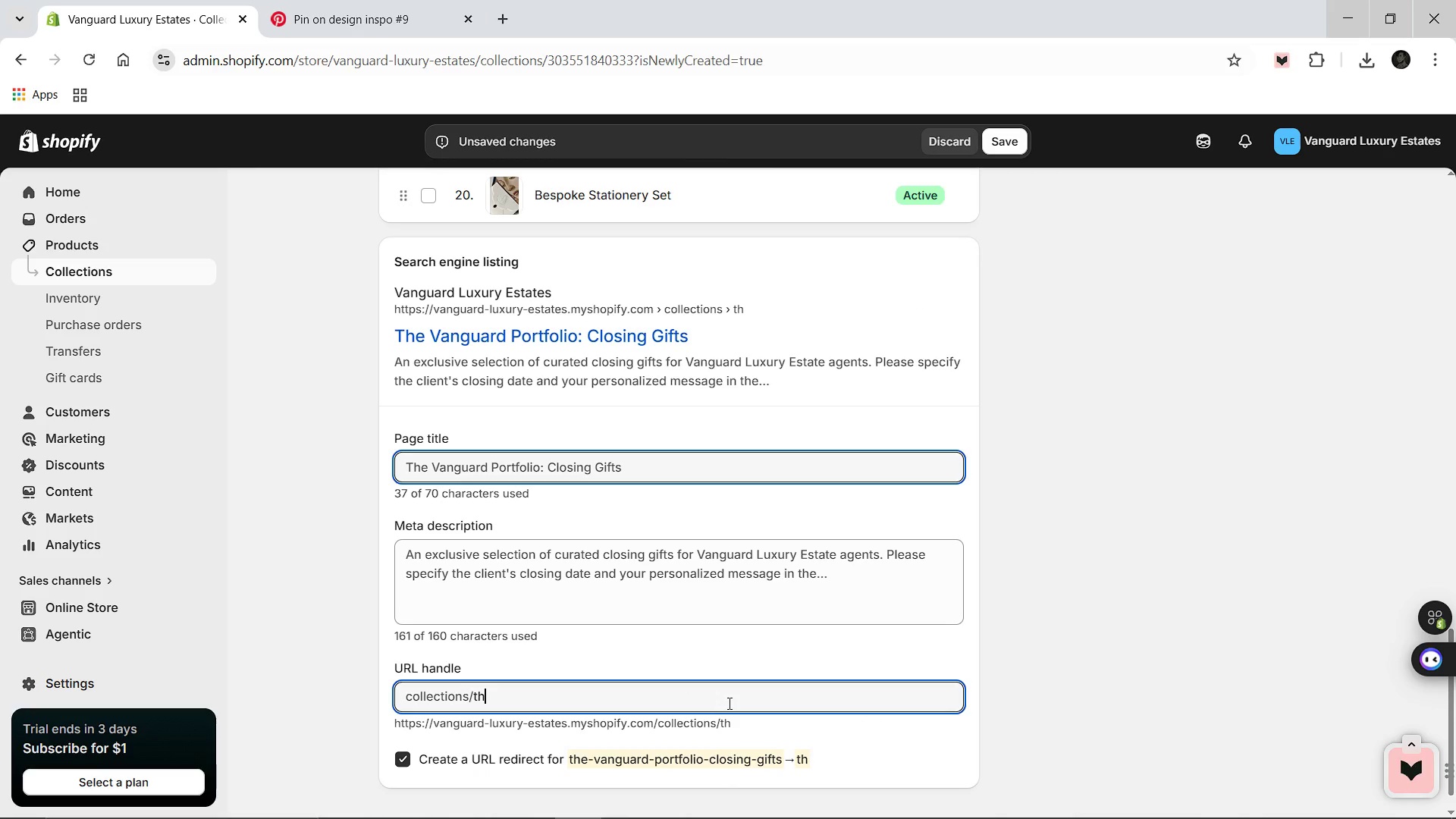 
key(Backspace)
 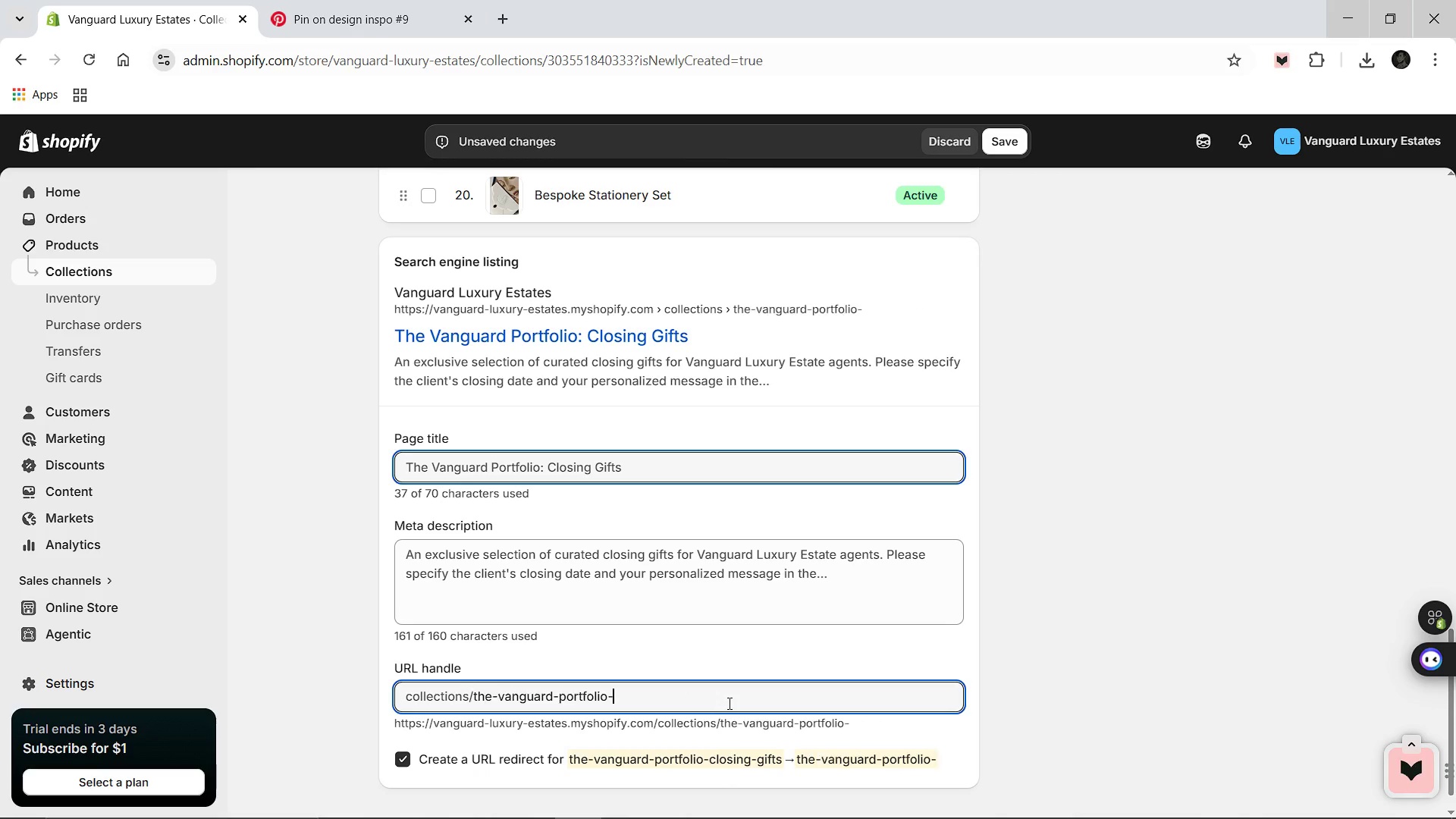 
key(Backspace)
 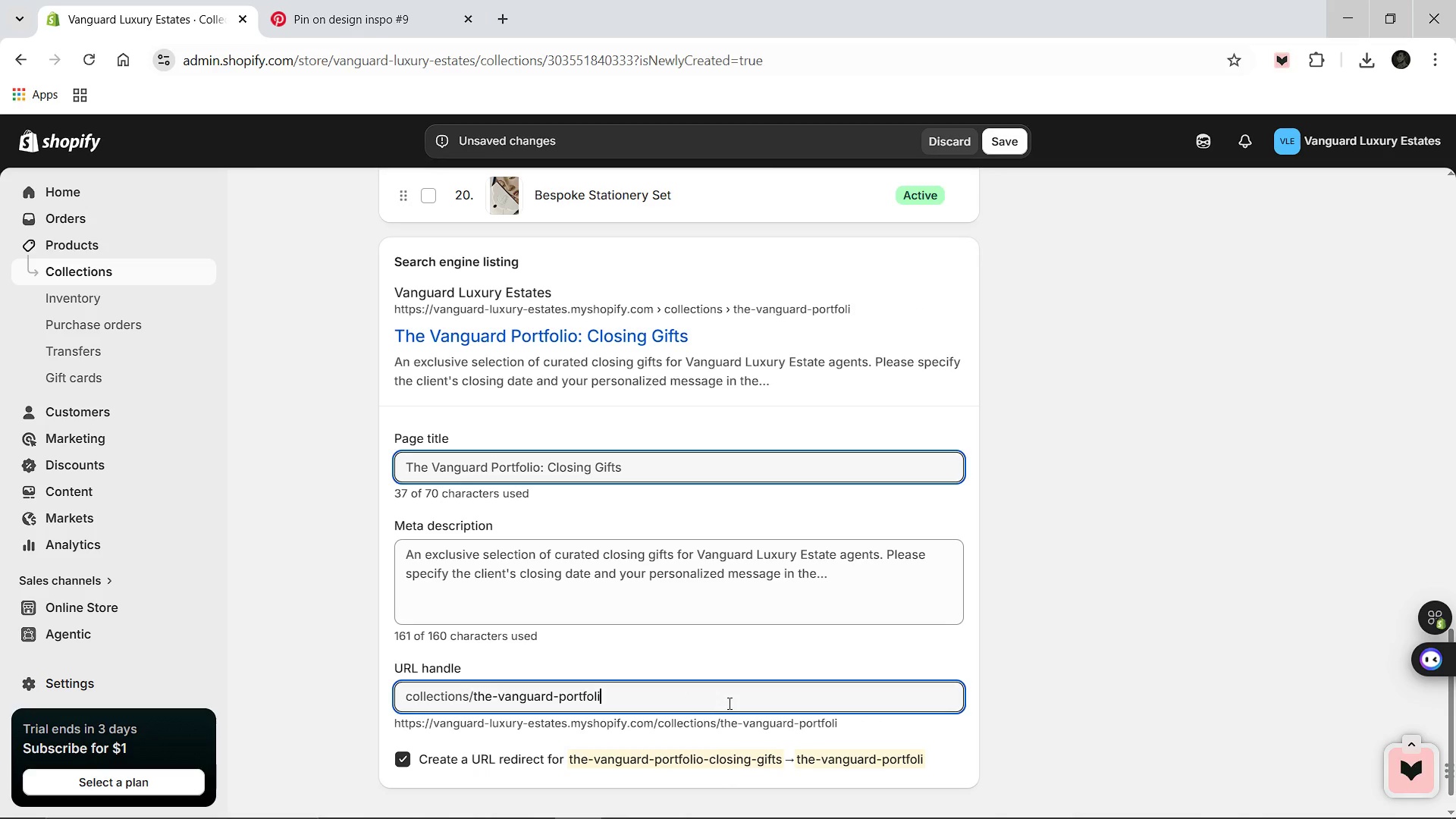 
hold_key(key=Backspace, duration=1.51)
 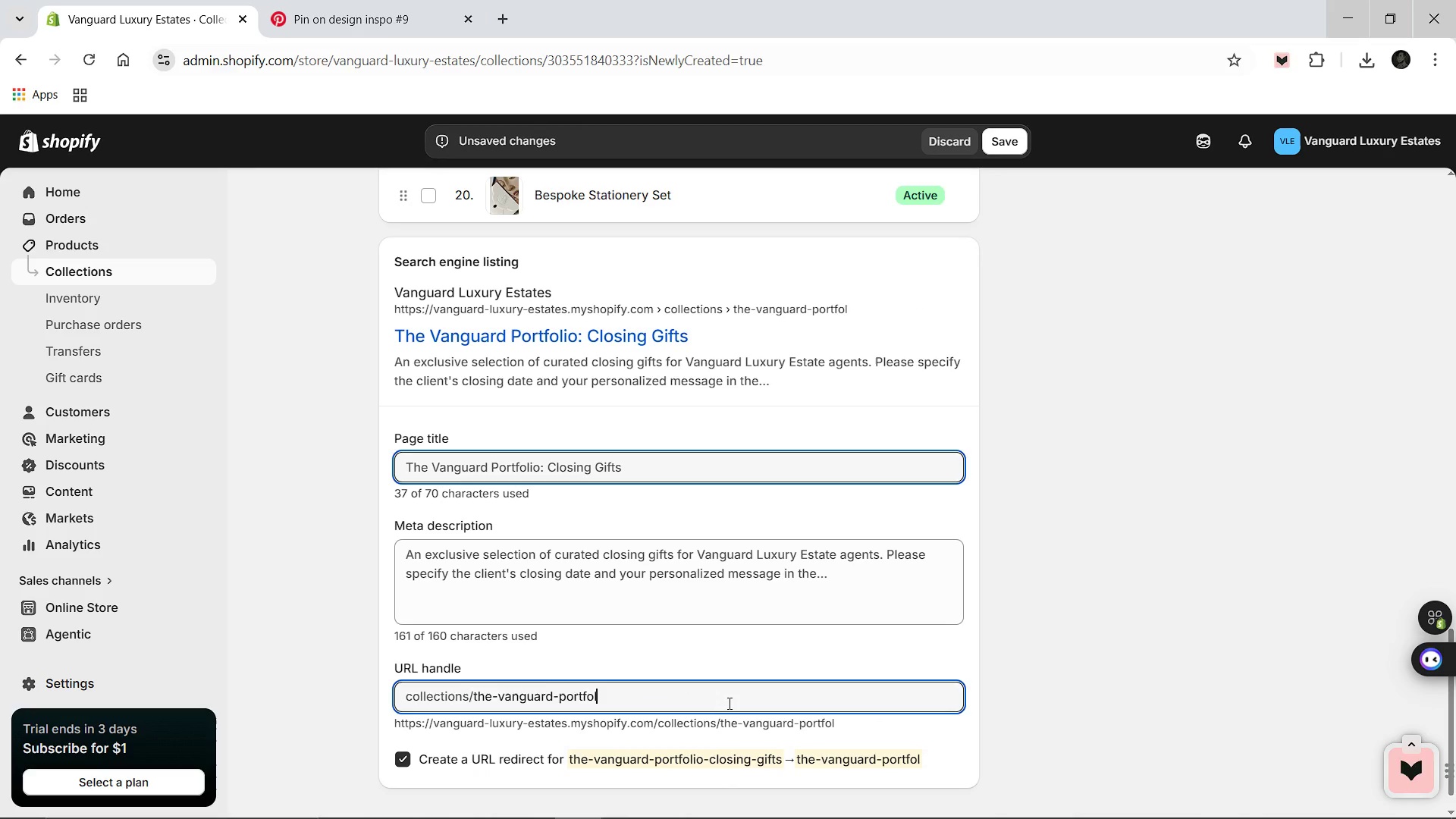 
hold_key(key=Backspace, duration=1.33)
 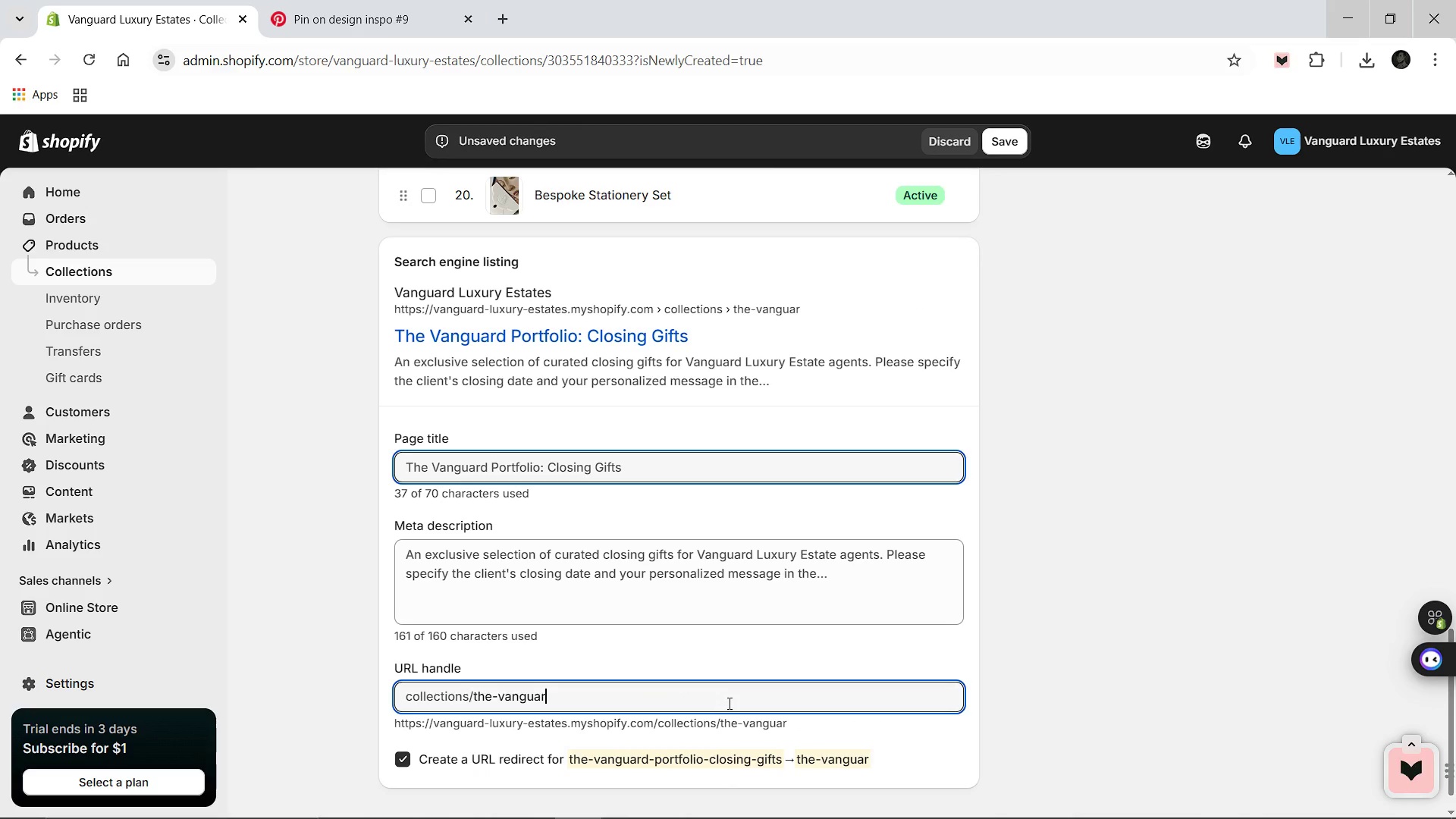 
key(Backspace)
 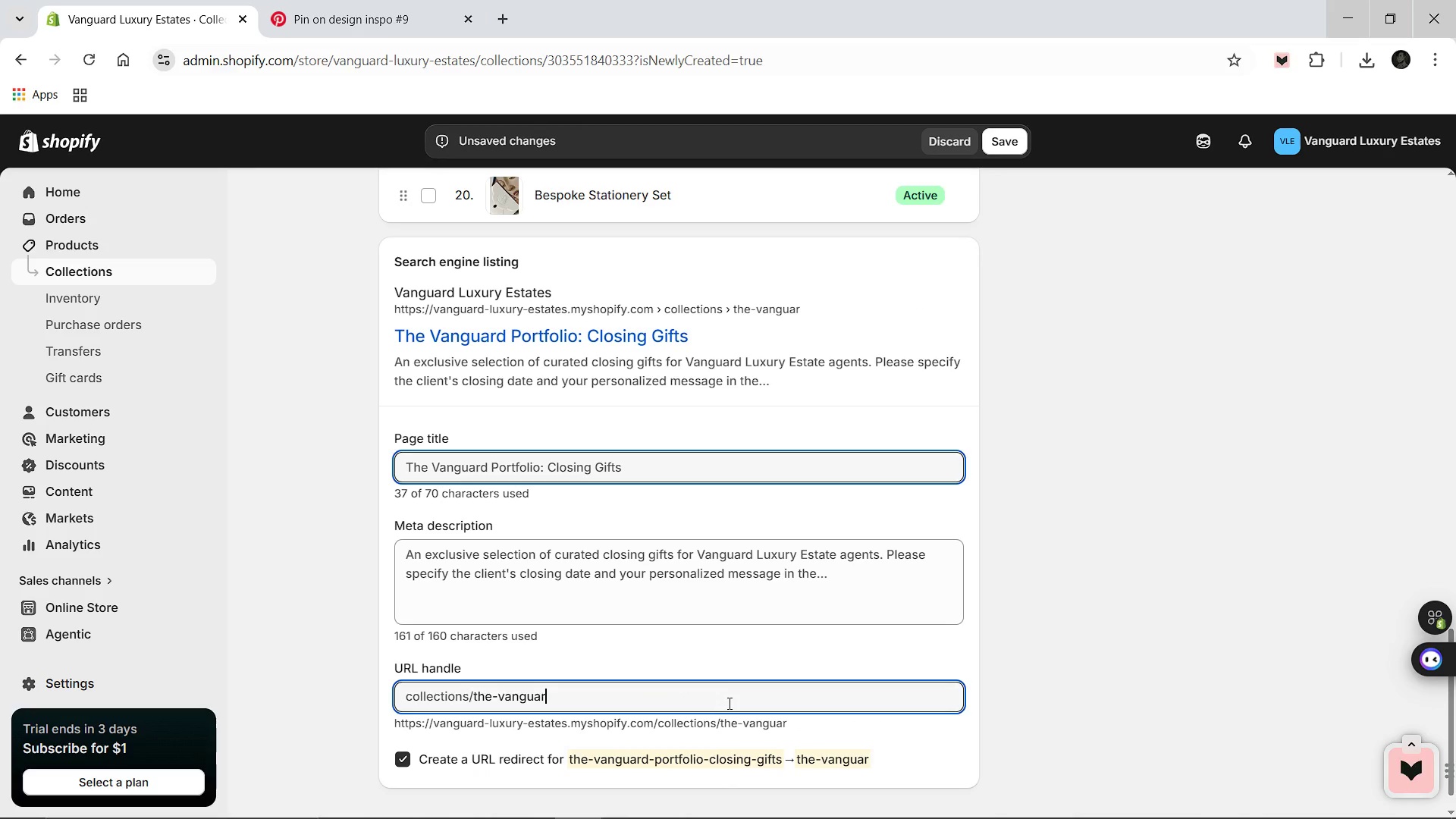 
key(Backspace)
 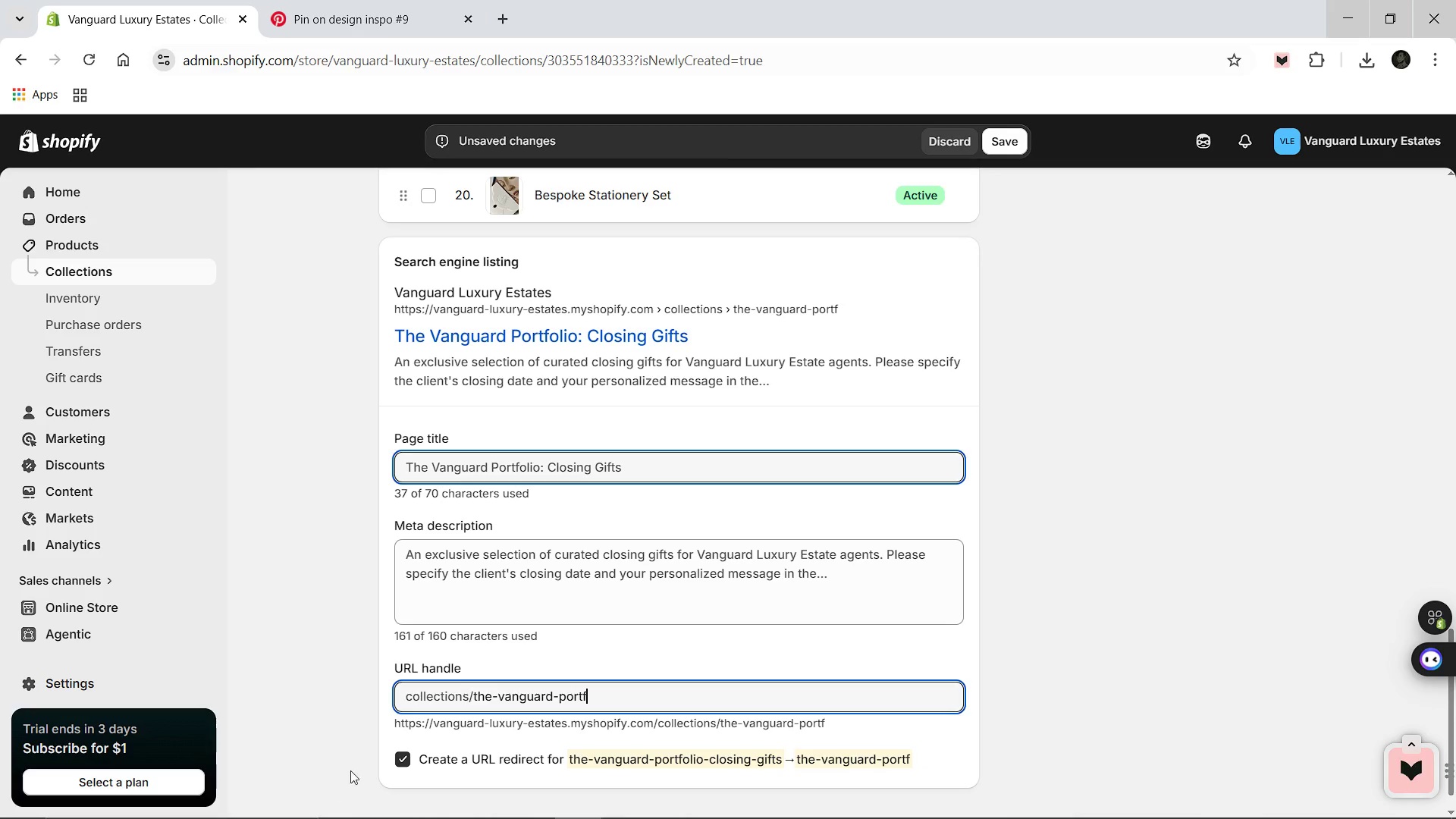 
left_click([401, 758])
 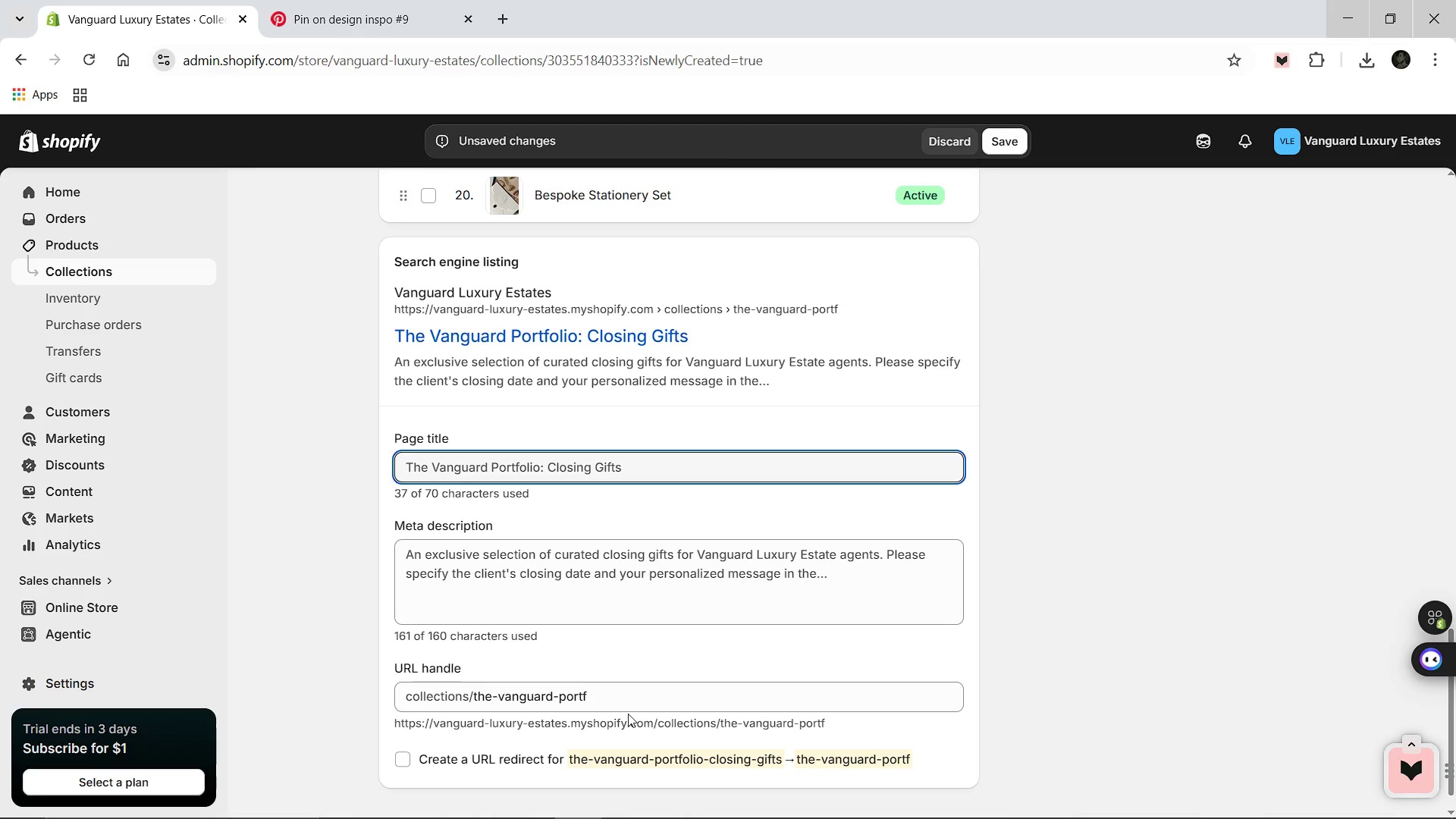 
left_click([629, 701])
 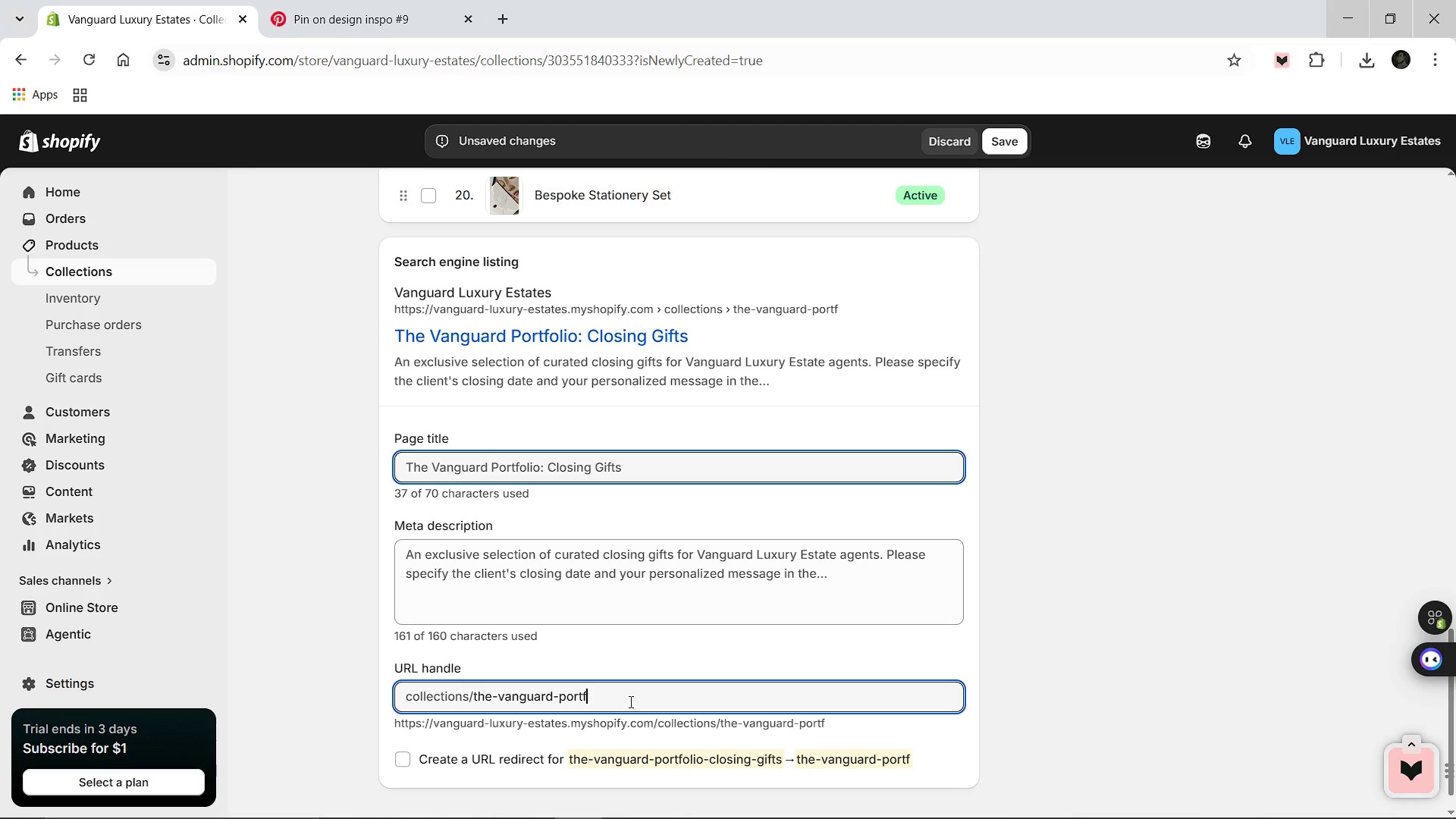 
hold_key(key=Backspace, duration=1.52)
 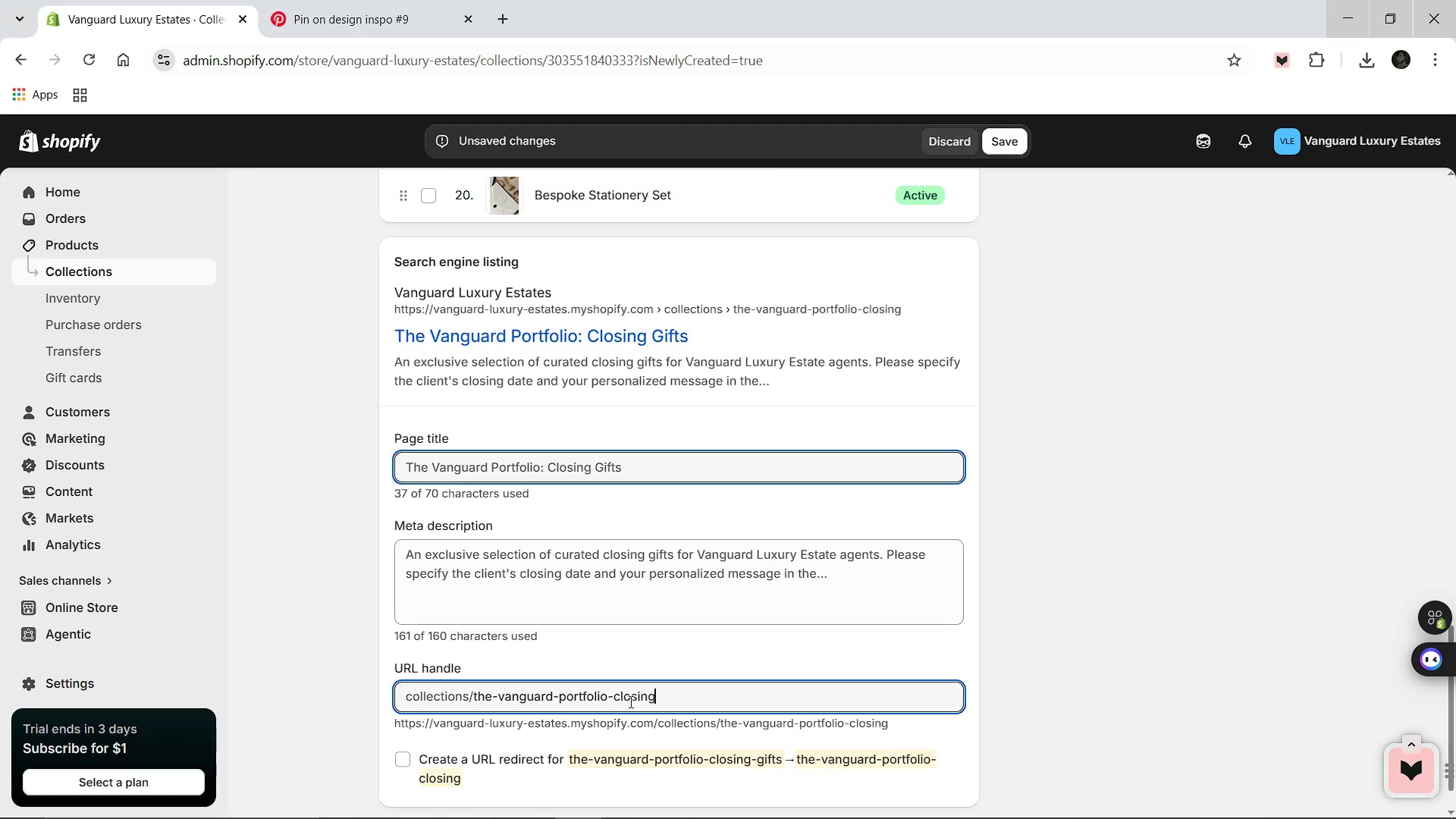 
hold_key(key=Backspace, duration=1.28)
 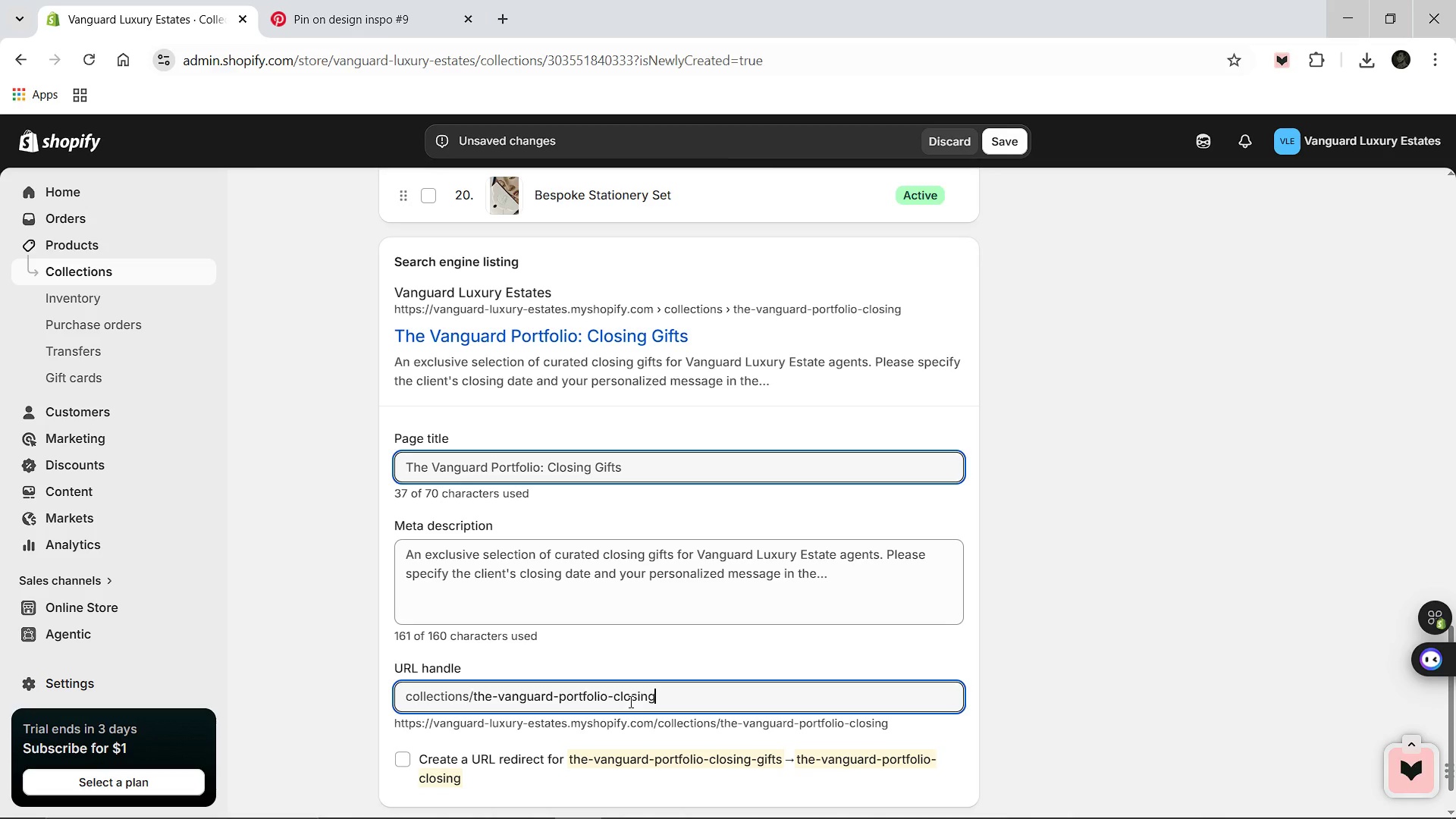 
scroll: coordinate [629, 701], scroll_direction: down, amount: 3.0
 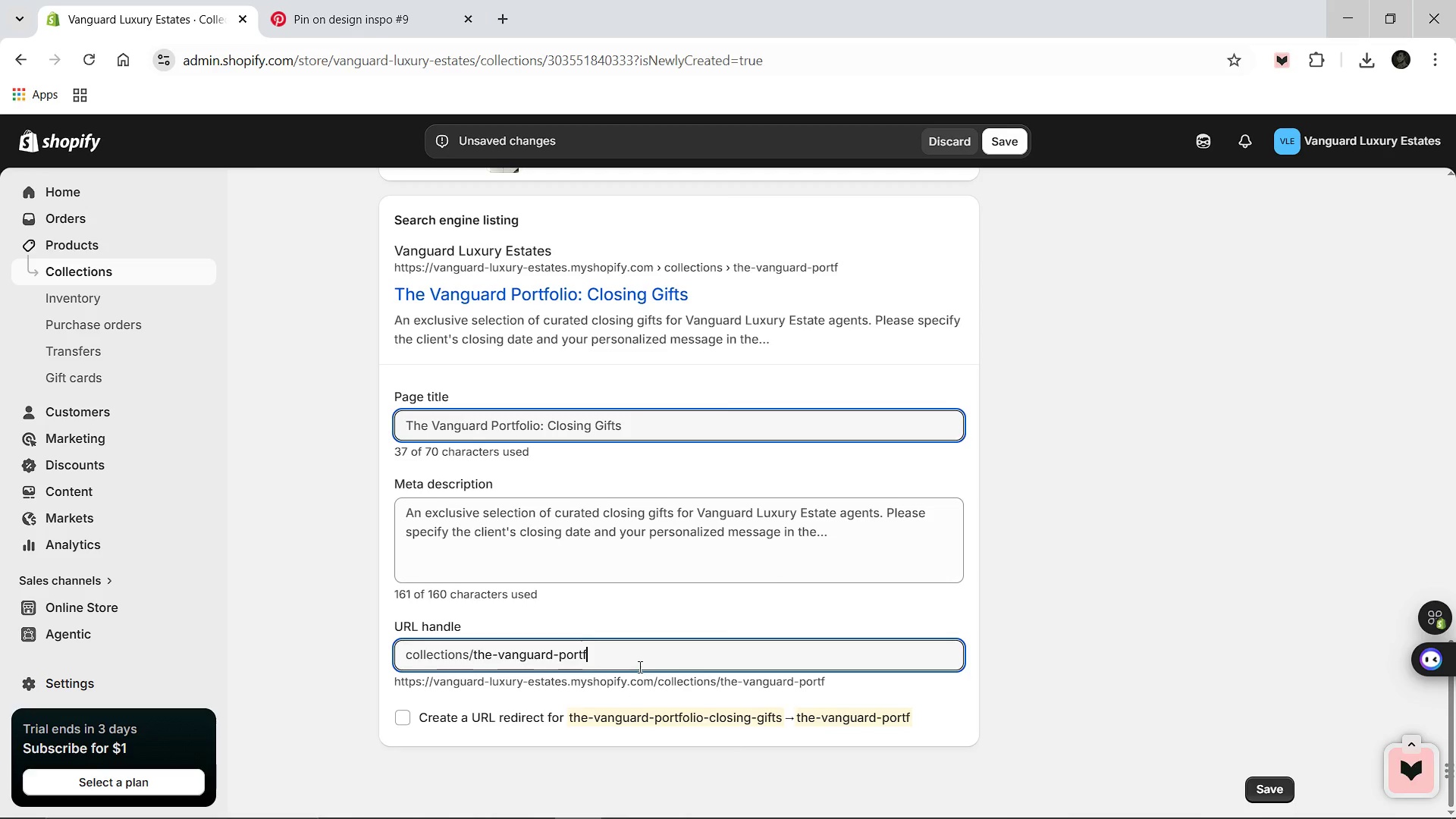 
left_click_drag(start_coordinate=[631, 662], to_coordinate=[467, 658])
 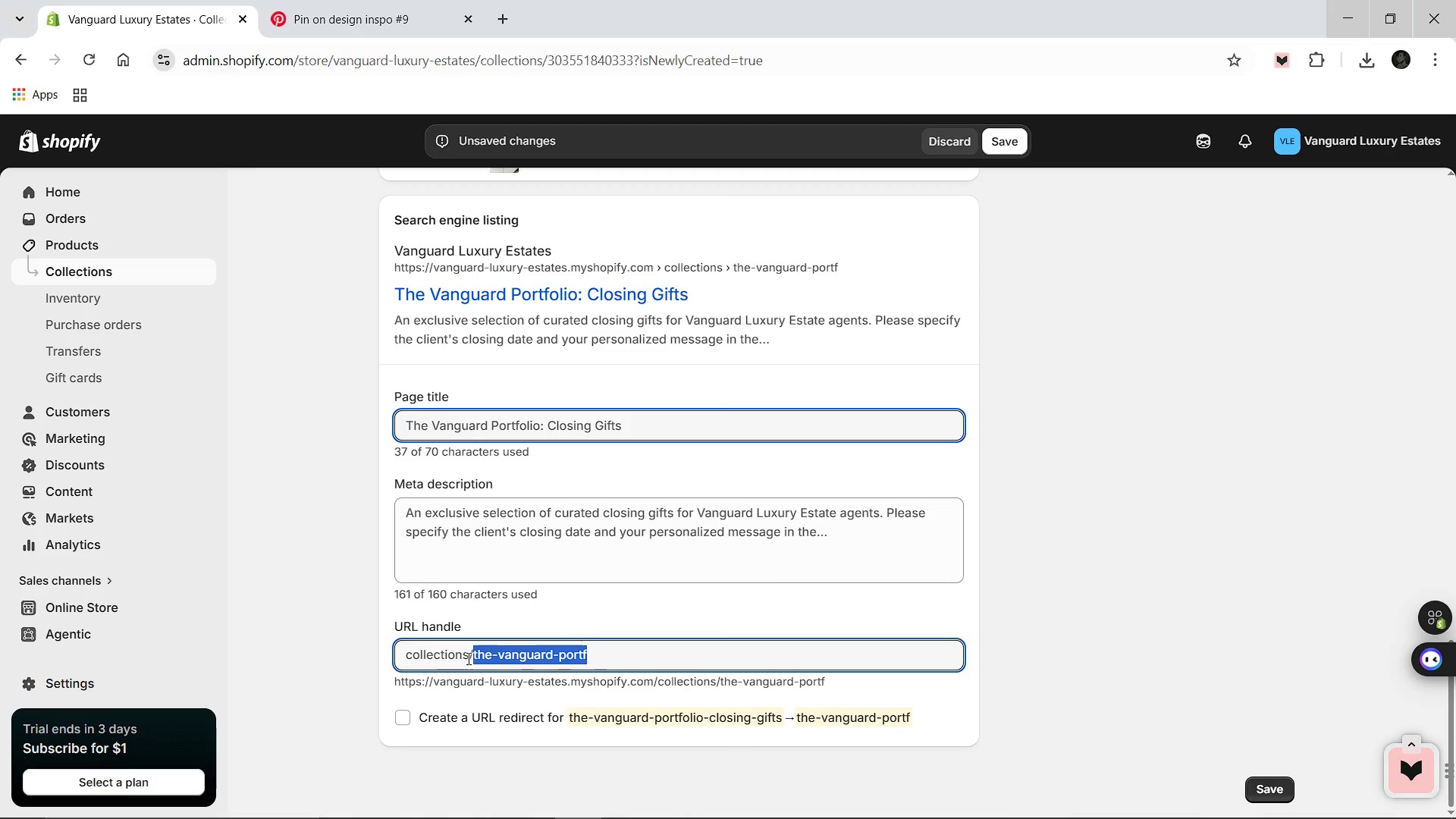 
type(closing-gifs)
key(Backspace)
type(ts)
 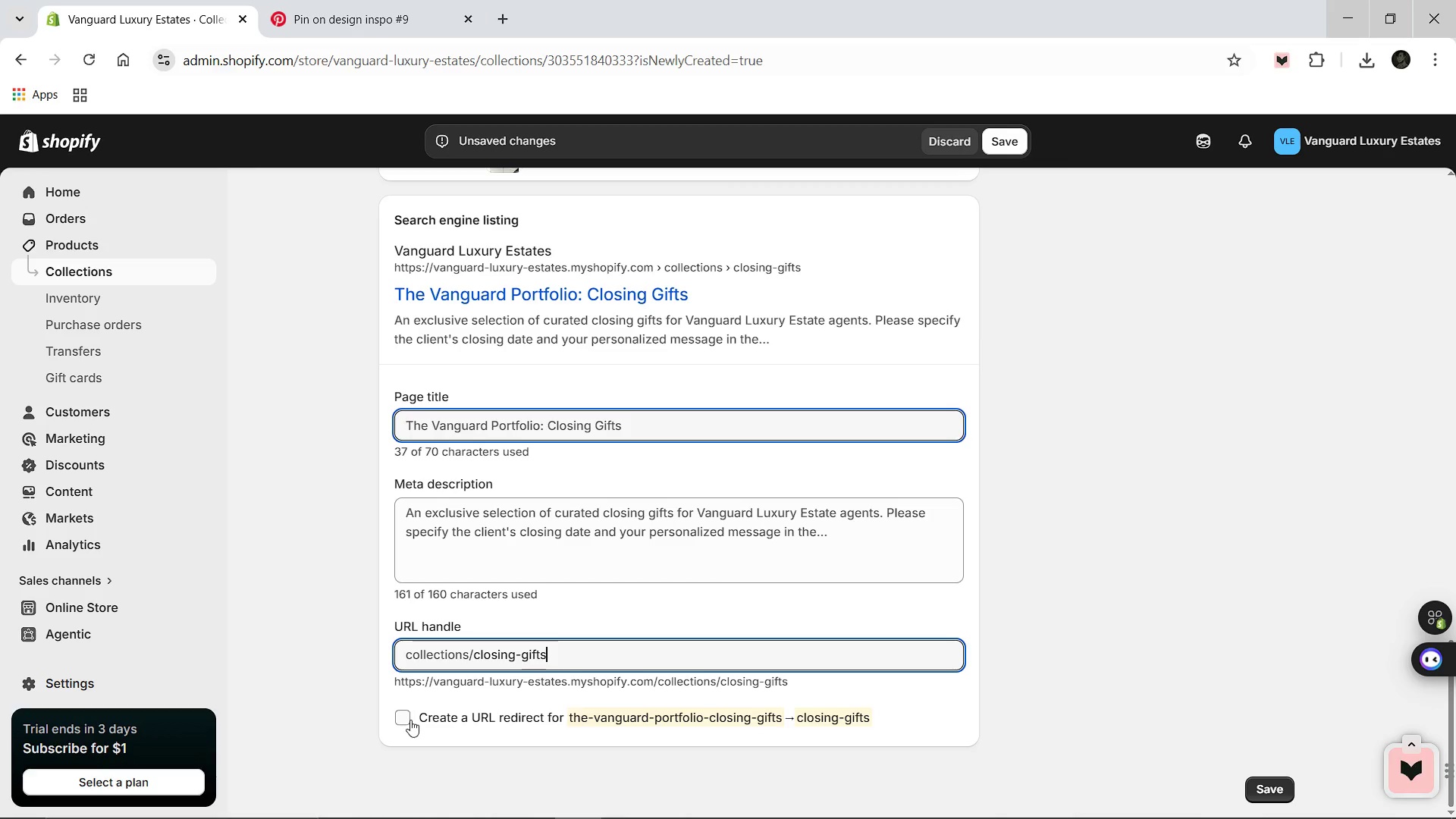 
left_click([410, 720])
 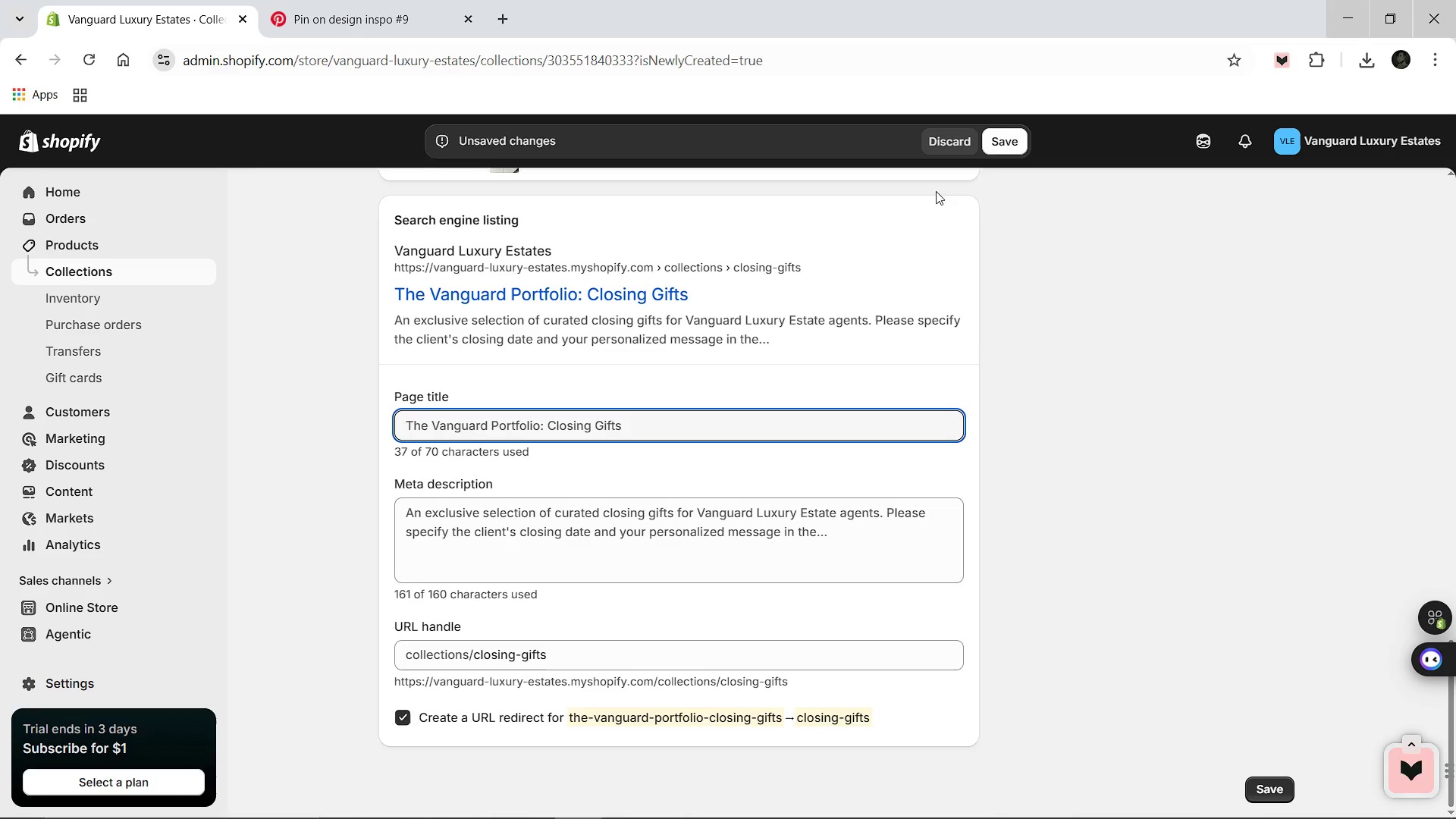 
left_click([993, 147])
 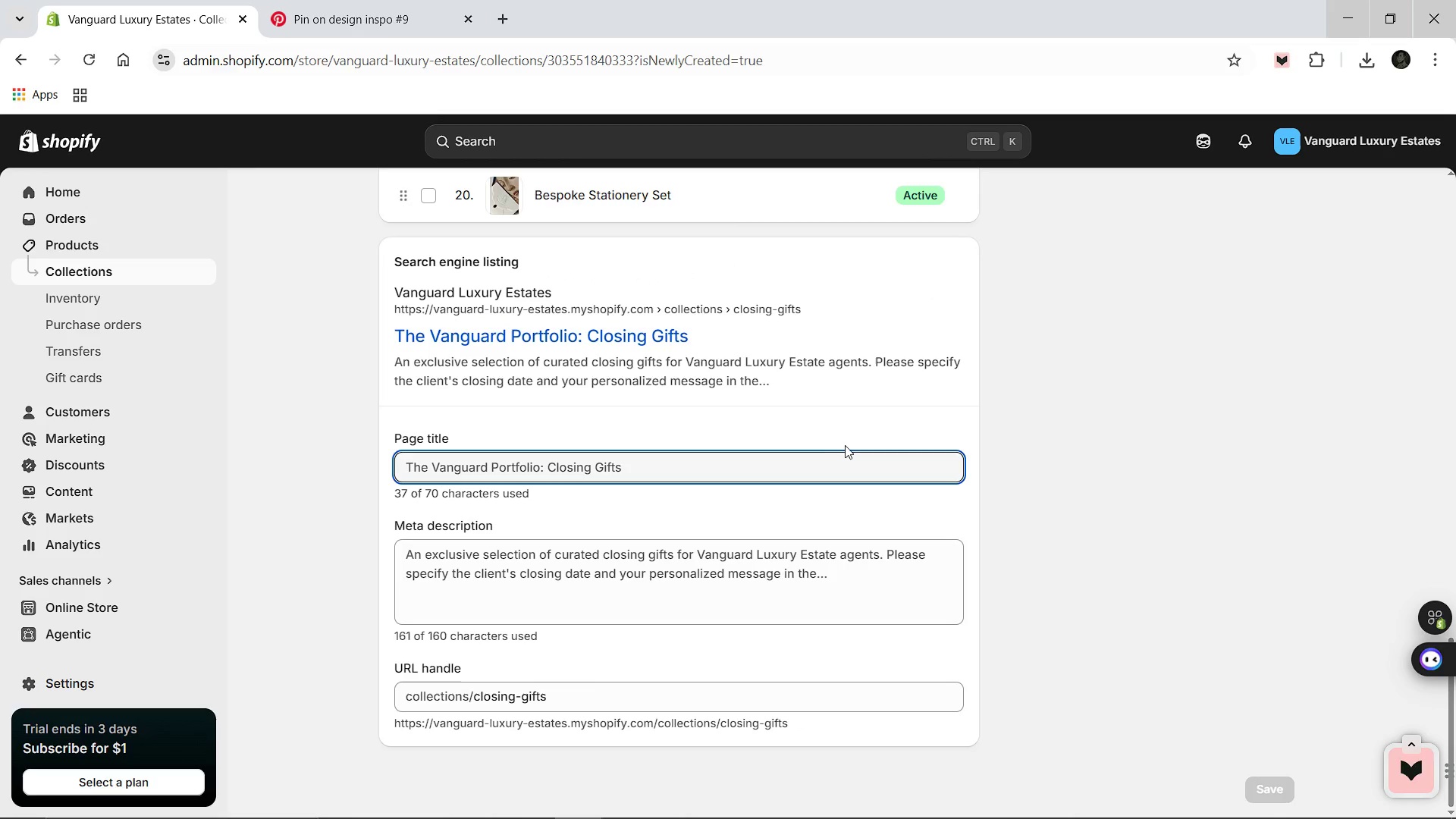 
left_click([692, 472])
 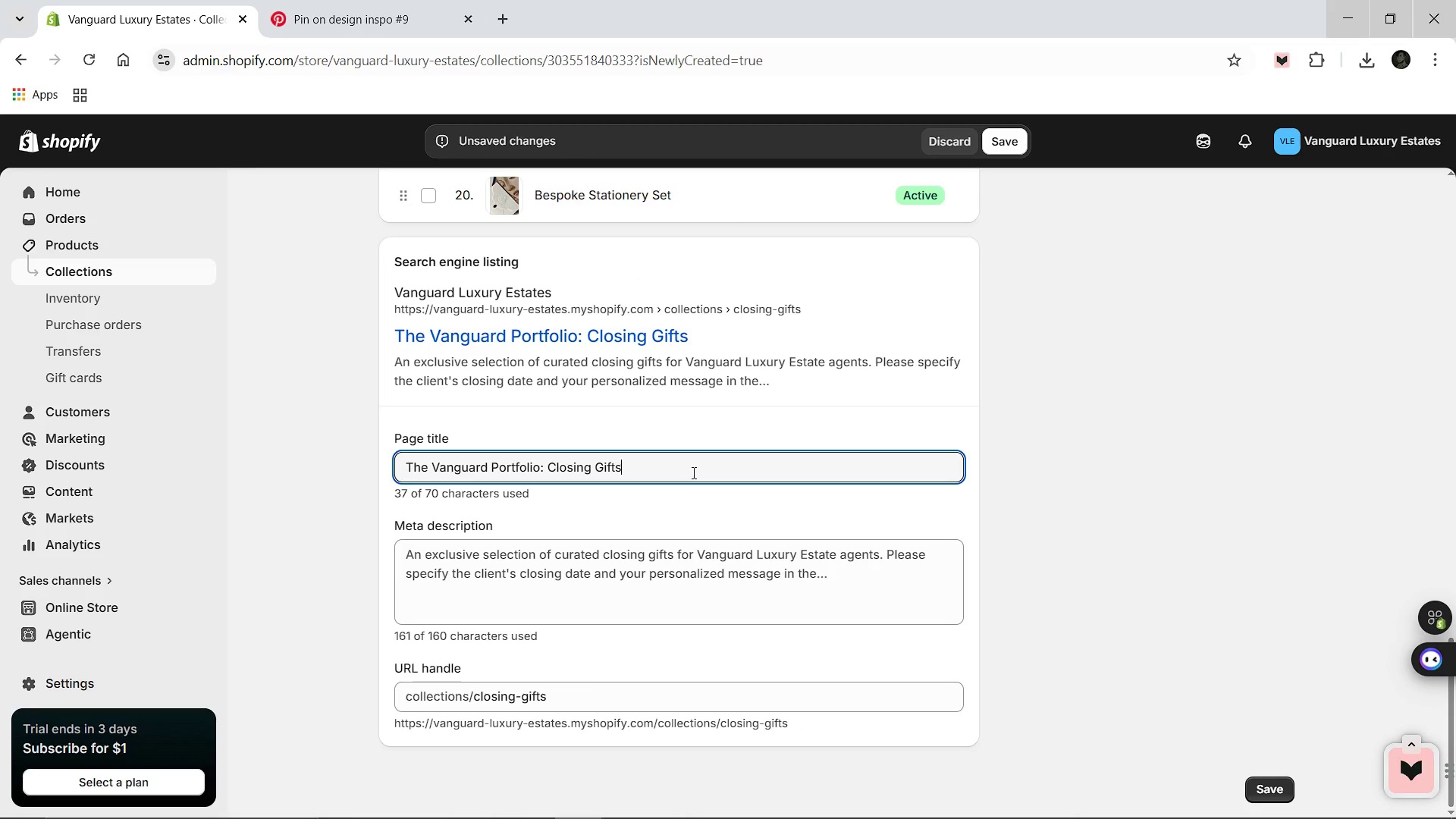 
type( [Break] Vanguard Luxury Estates)
 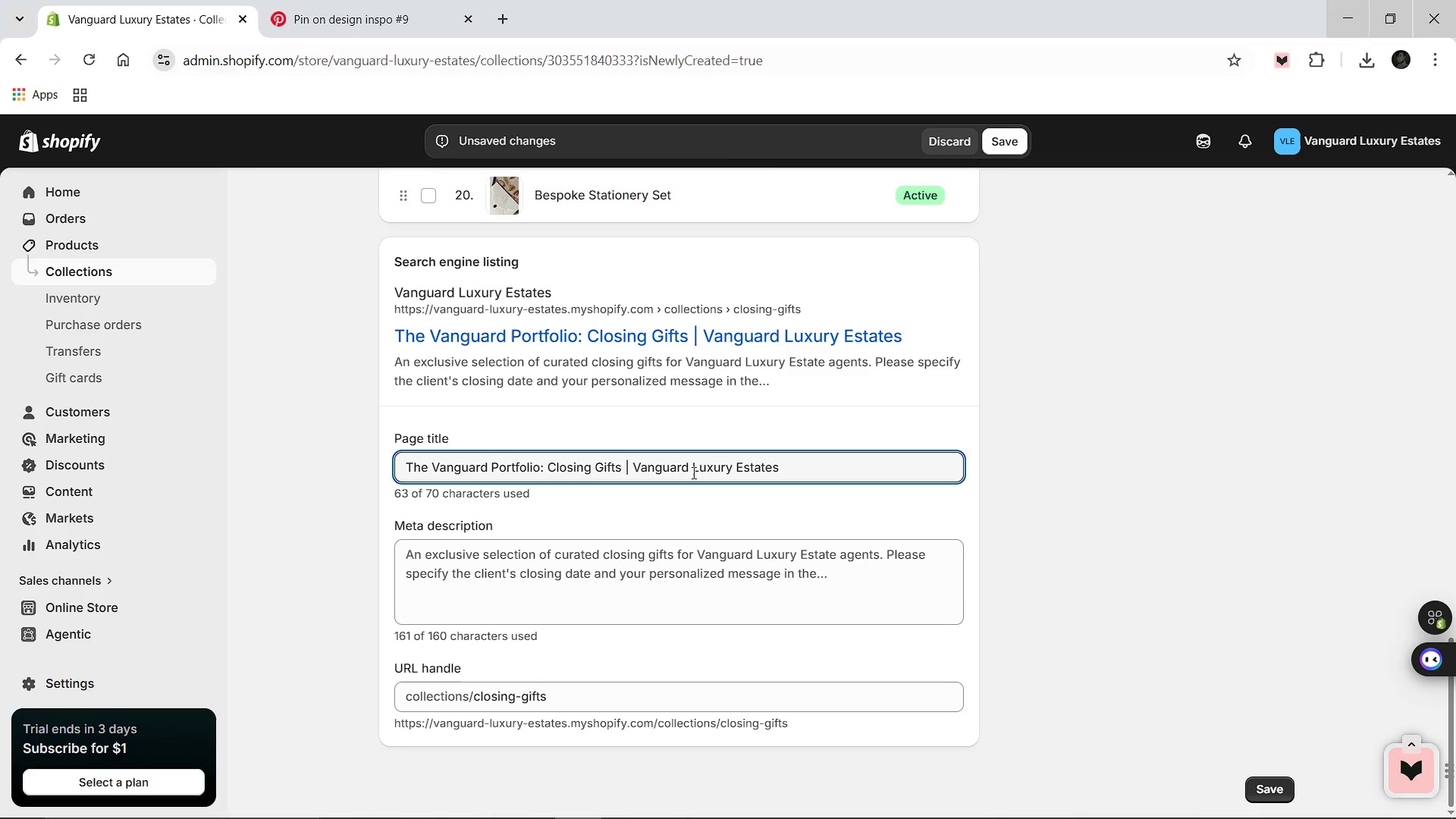 
left_click([987, 146])
 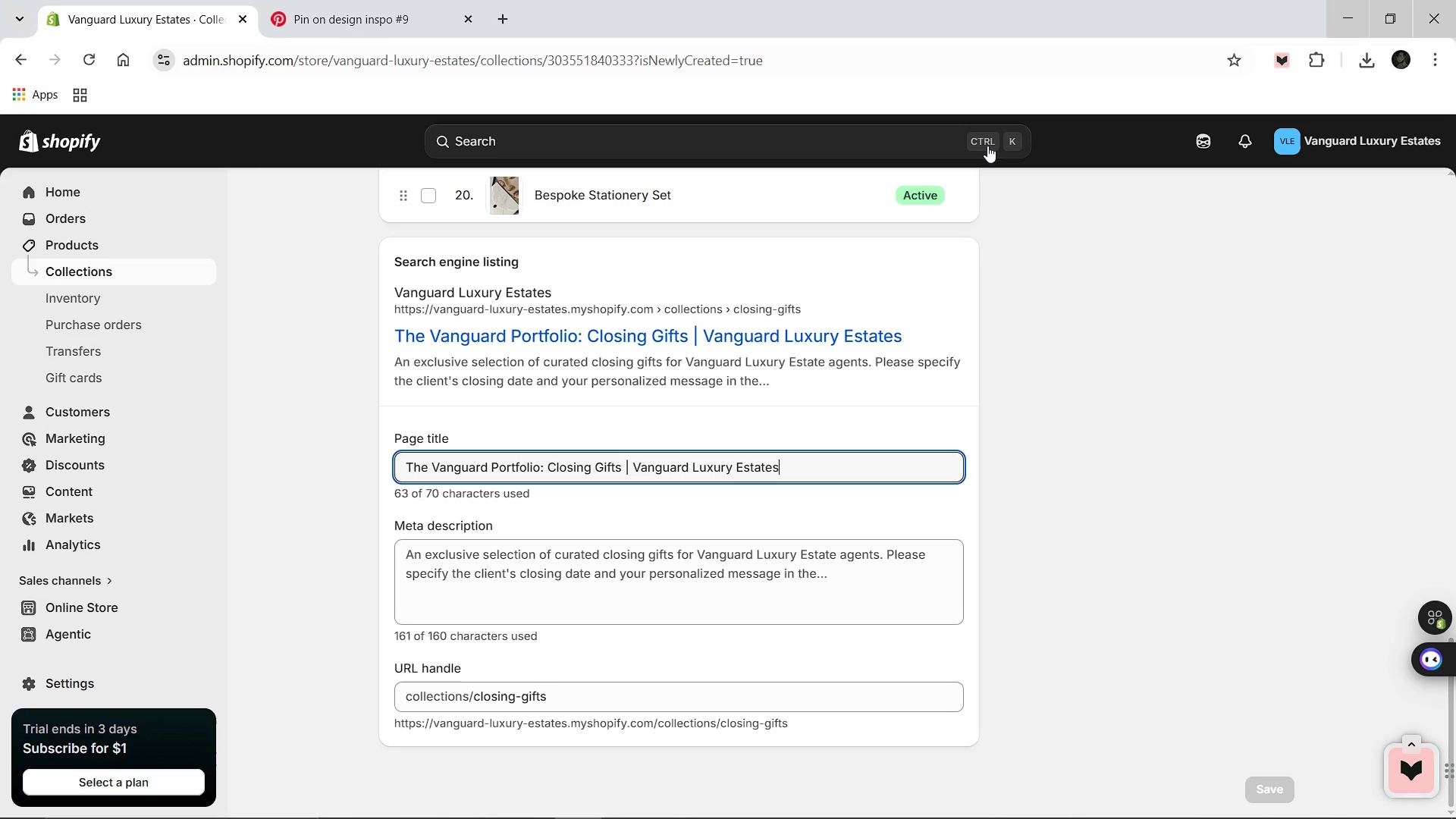 
wait(12.75)
 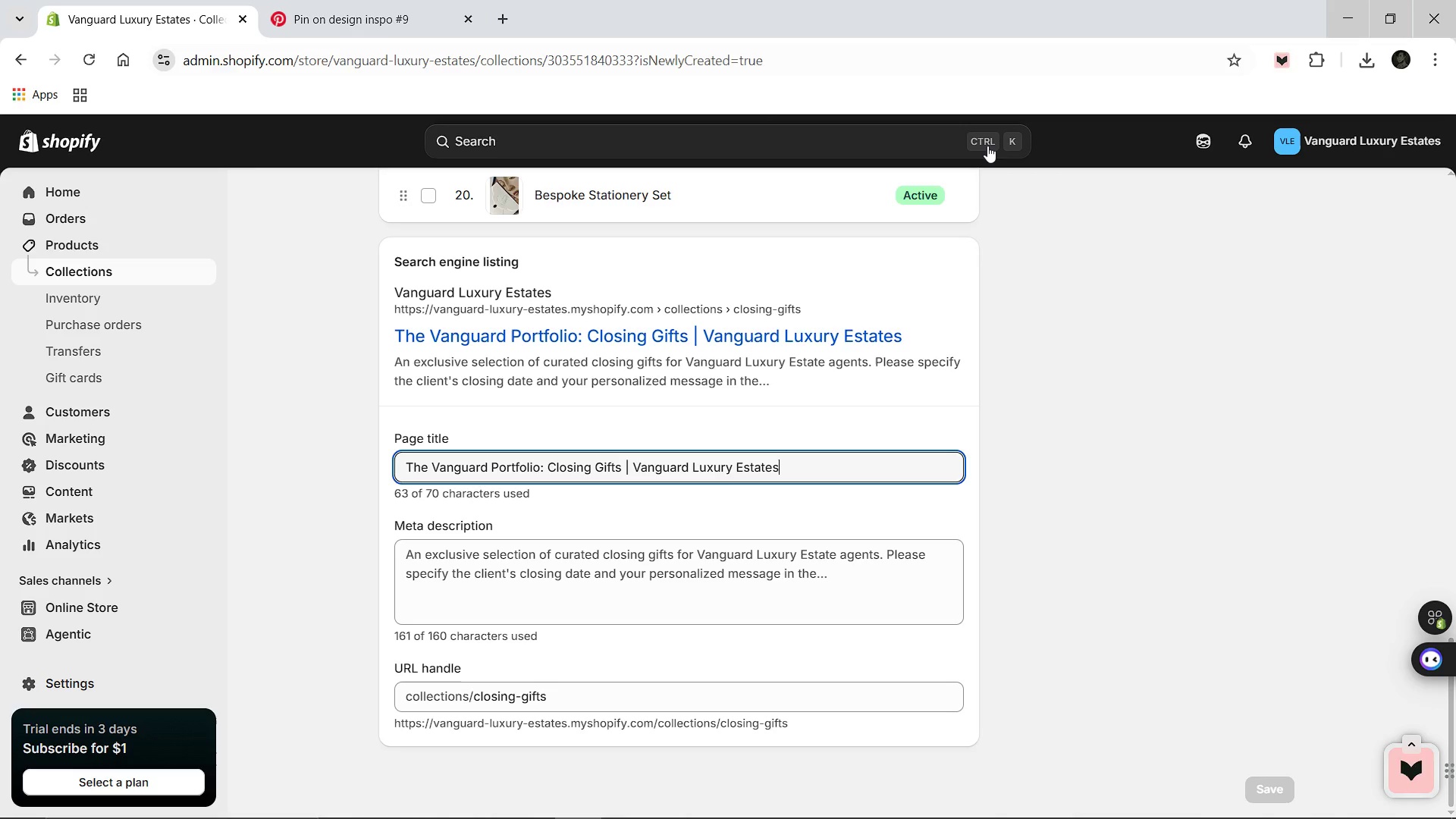 
scroll: coordinate [421, 330], scroll_direction: up, amount: 24.0
 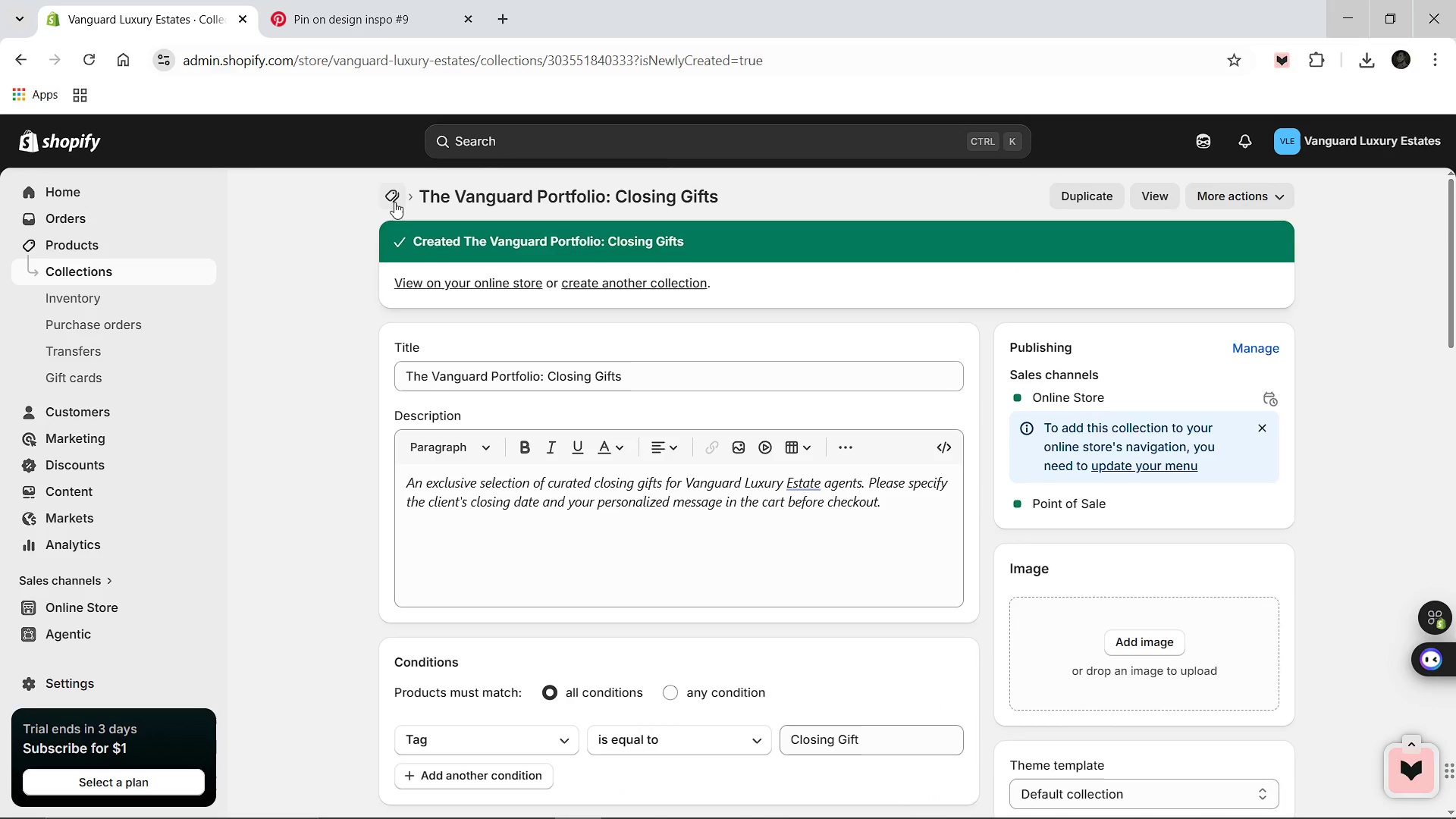 
left_click([393, 201])
 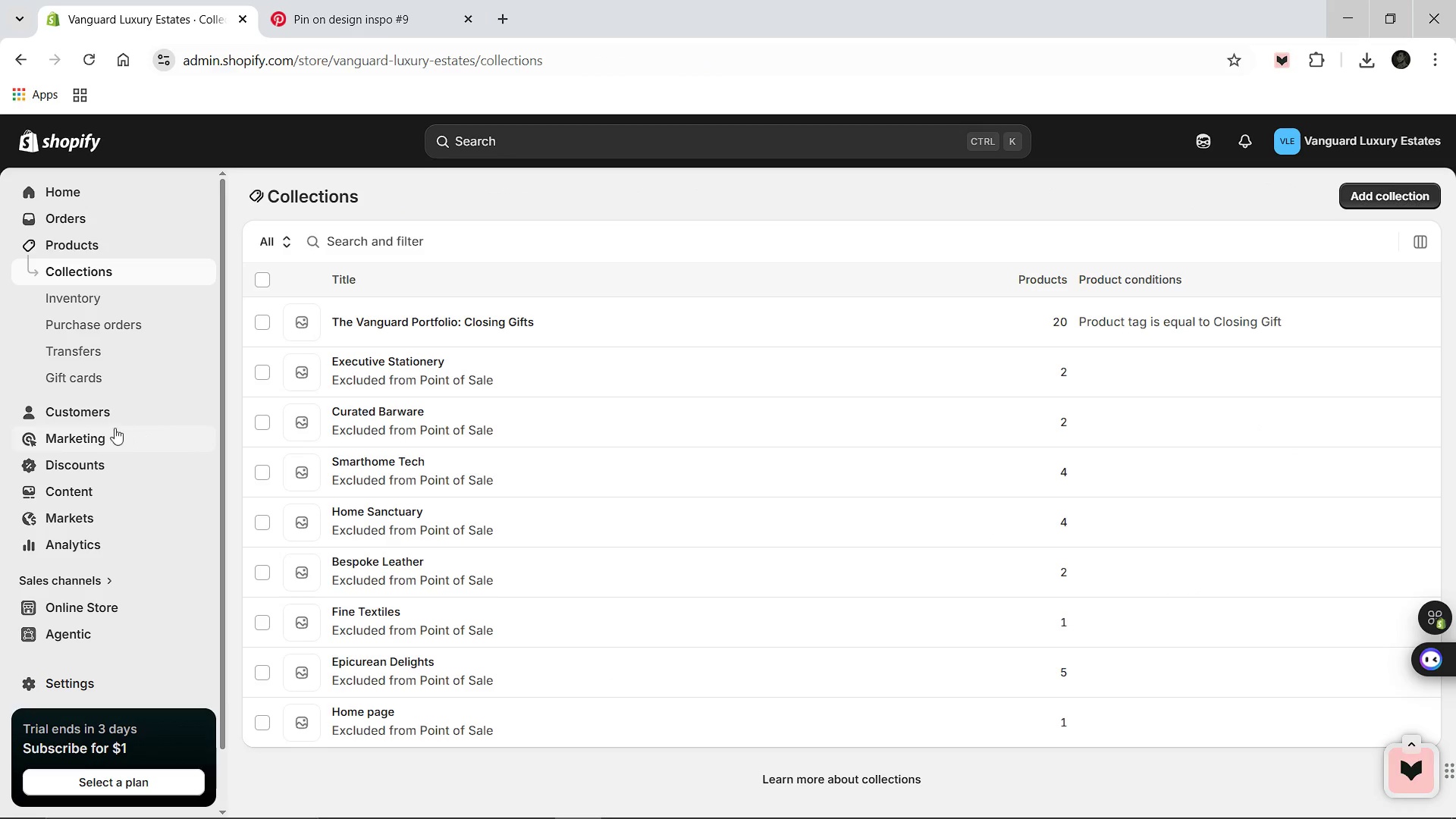 
wait(5.19)
 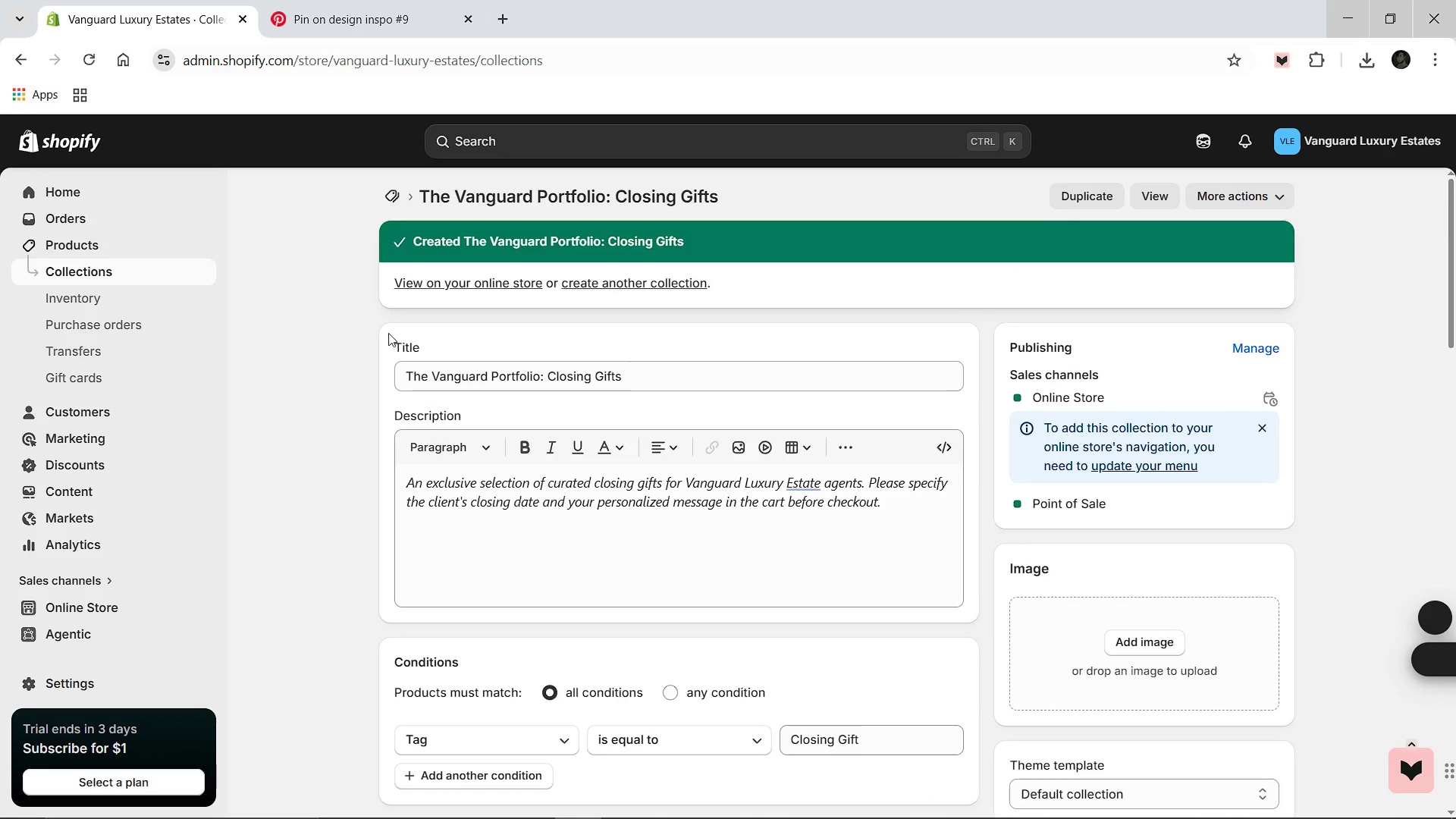 
left_click([72, 682])
 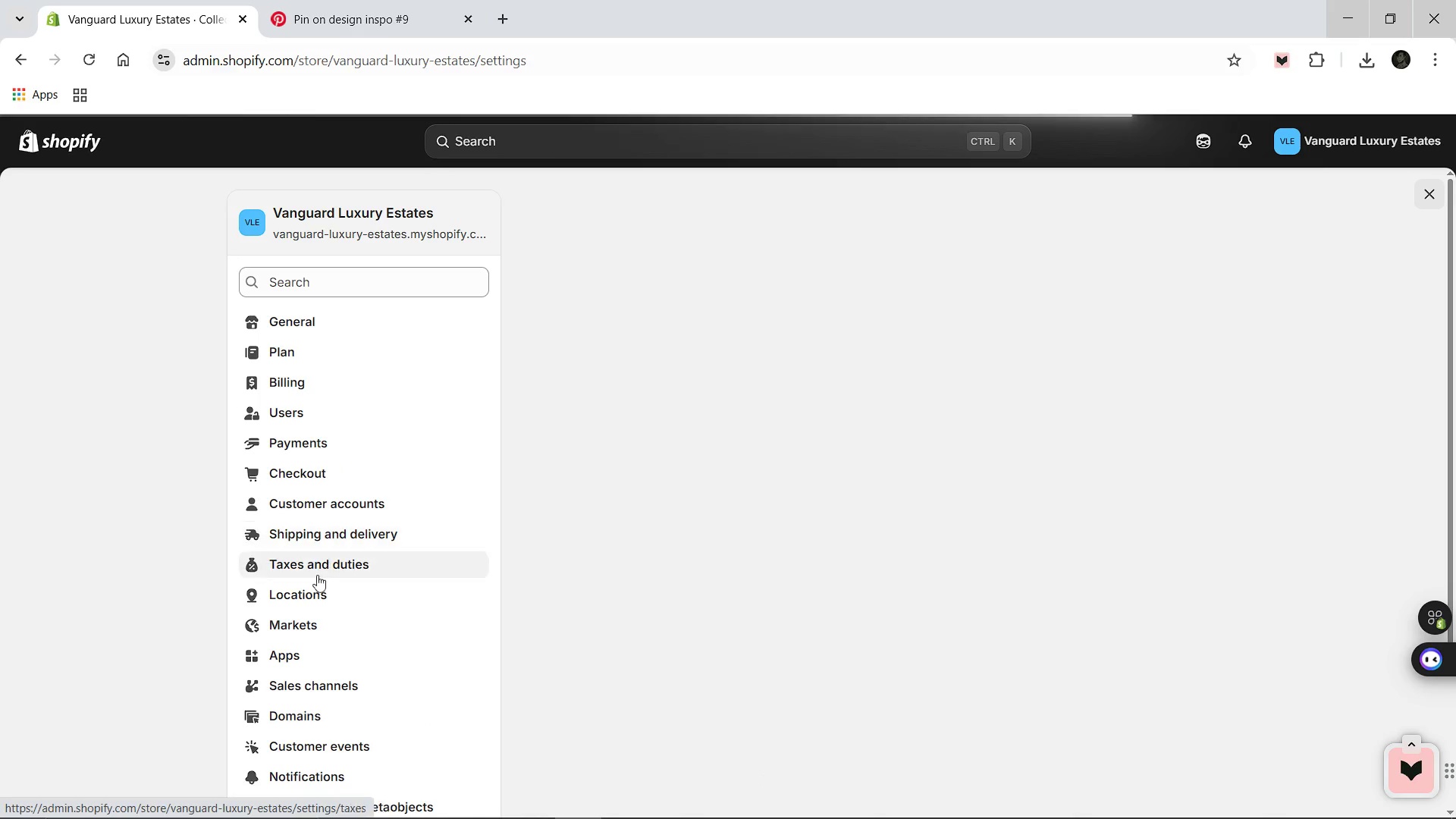 
wait(5.45)
 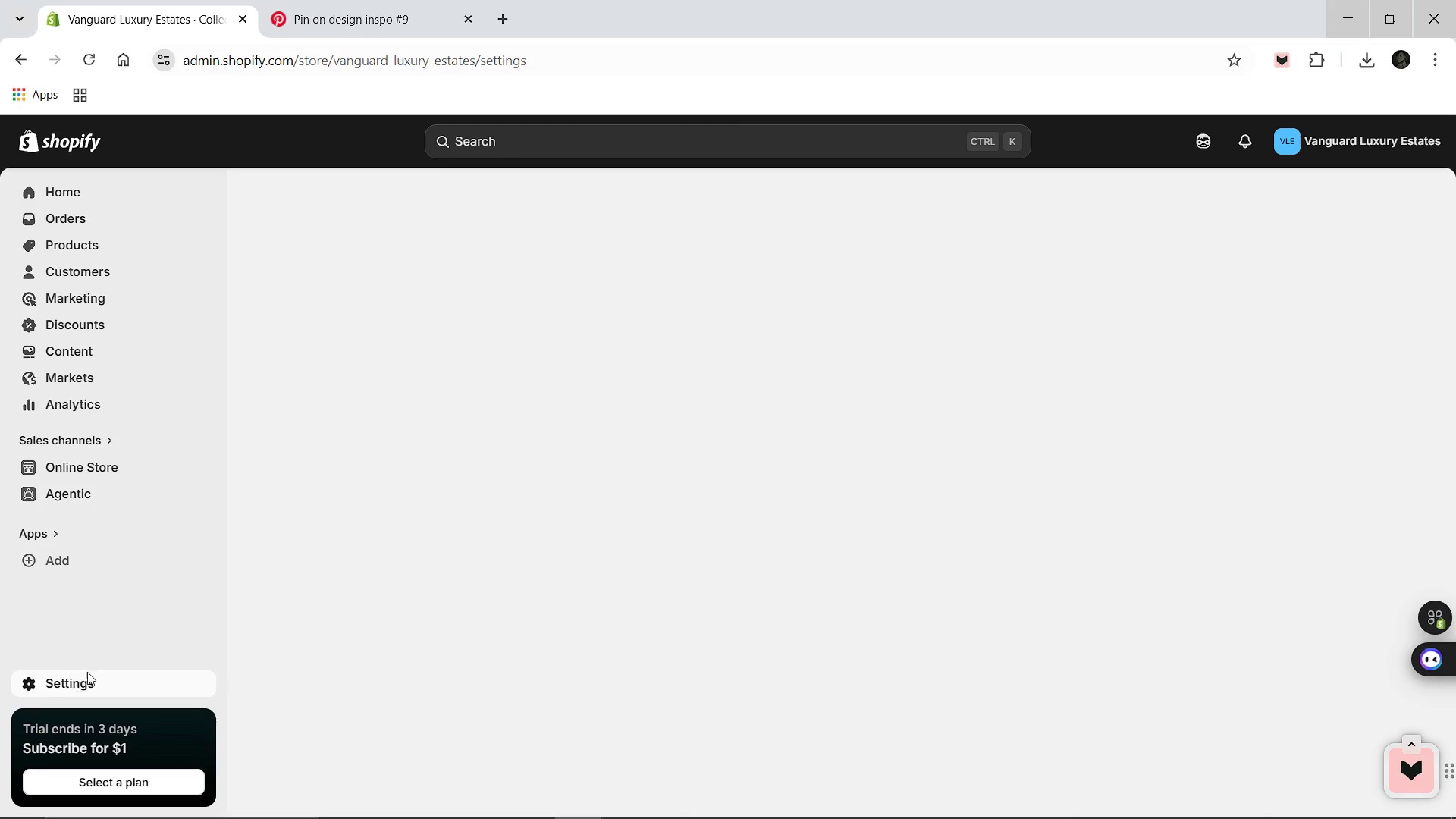 
left_click([57, 138])
 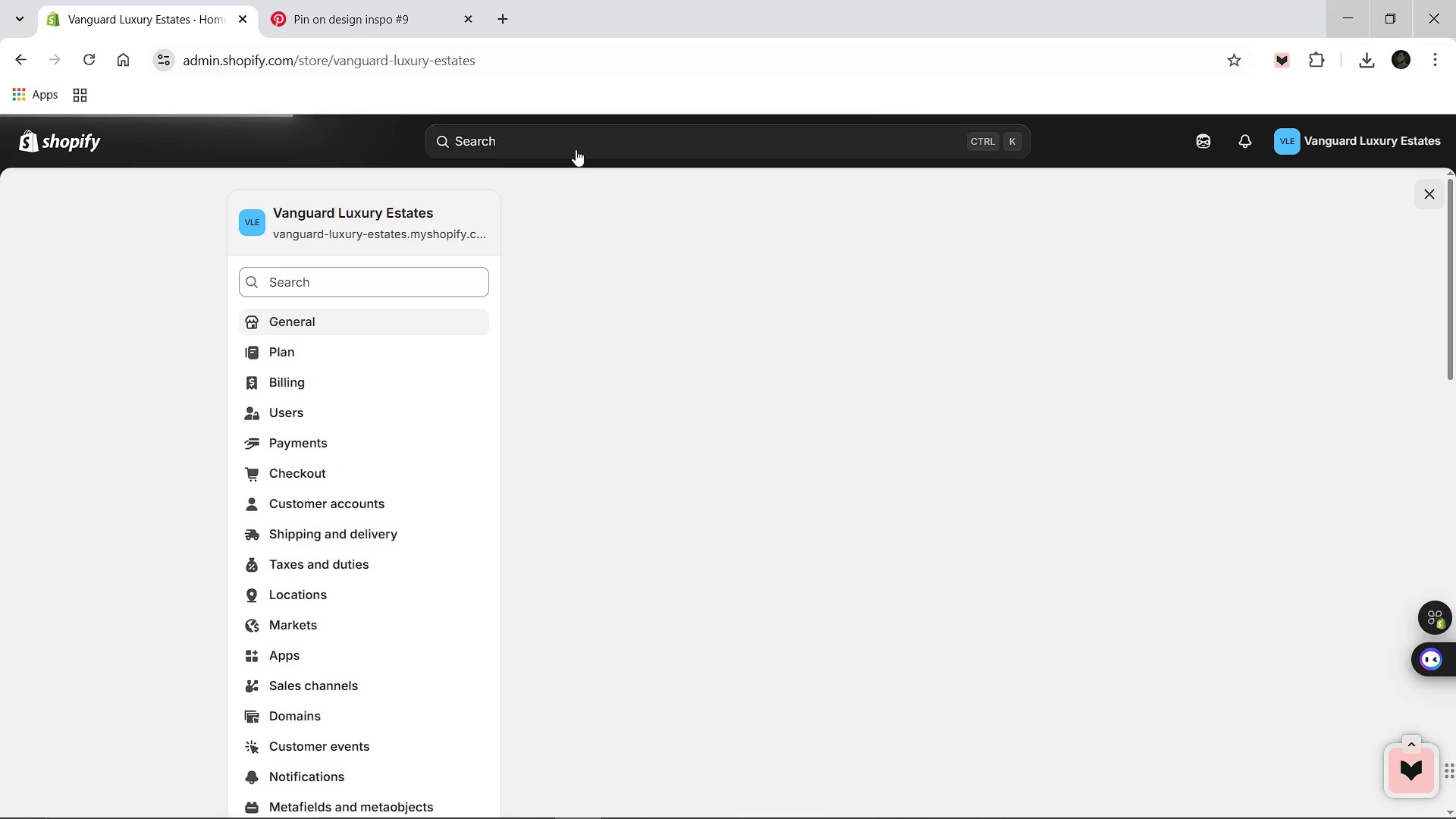 
left_click([576, 149])
 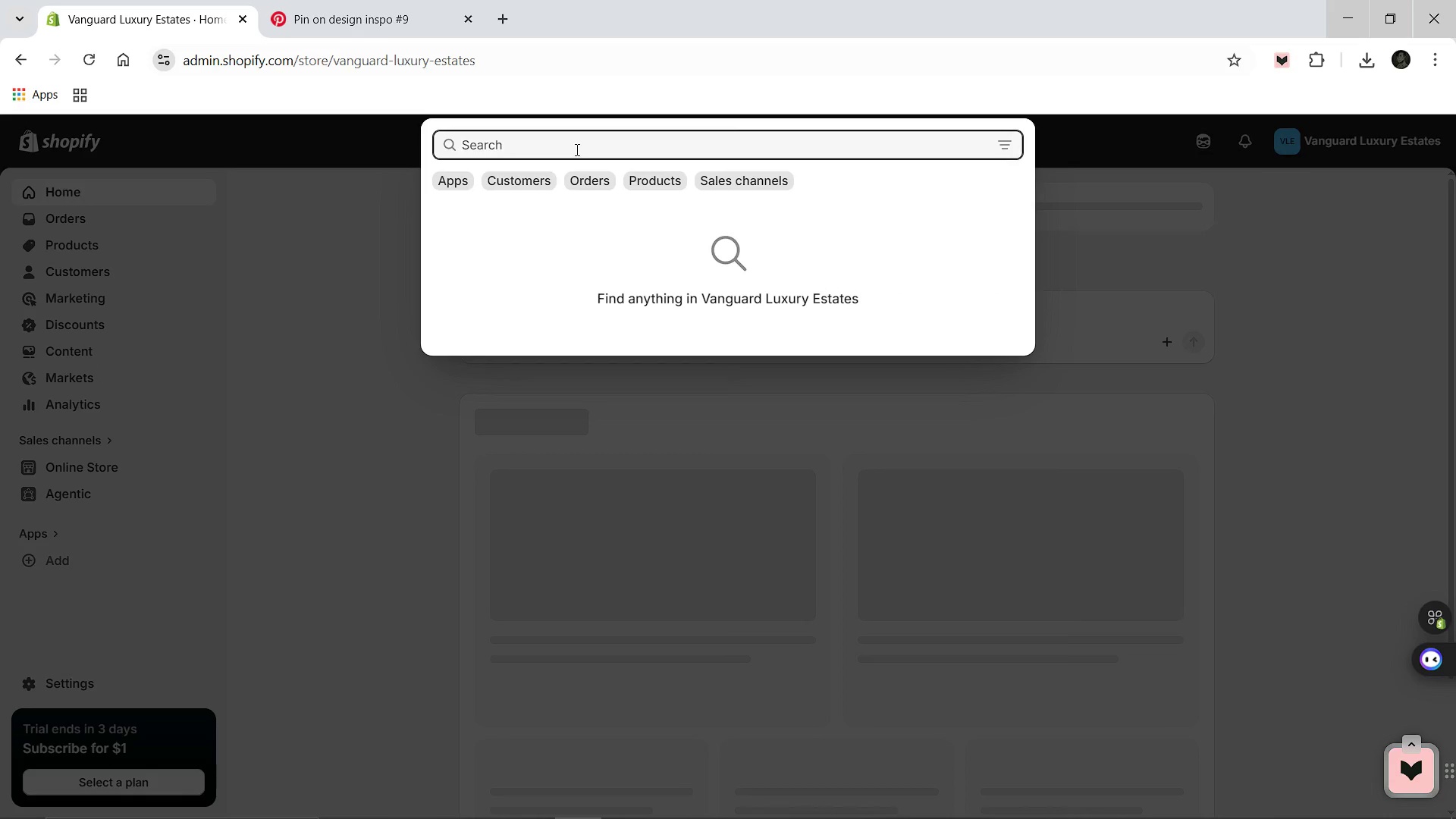 
type(navi)
 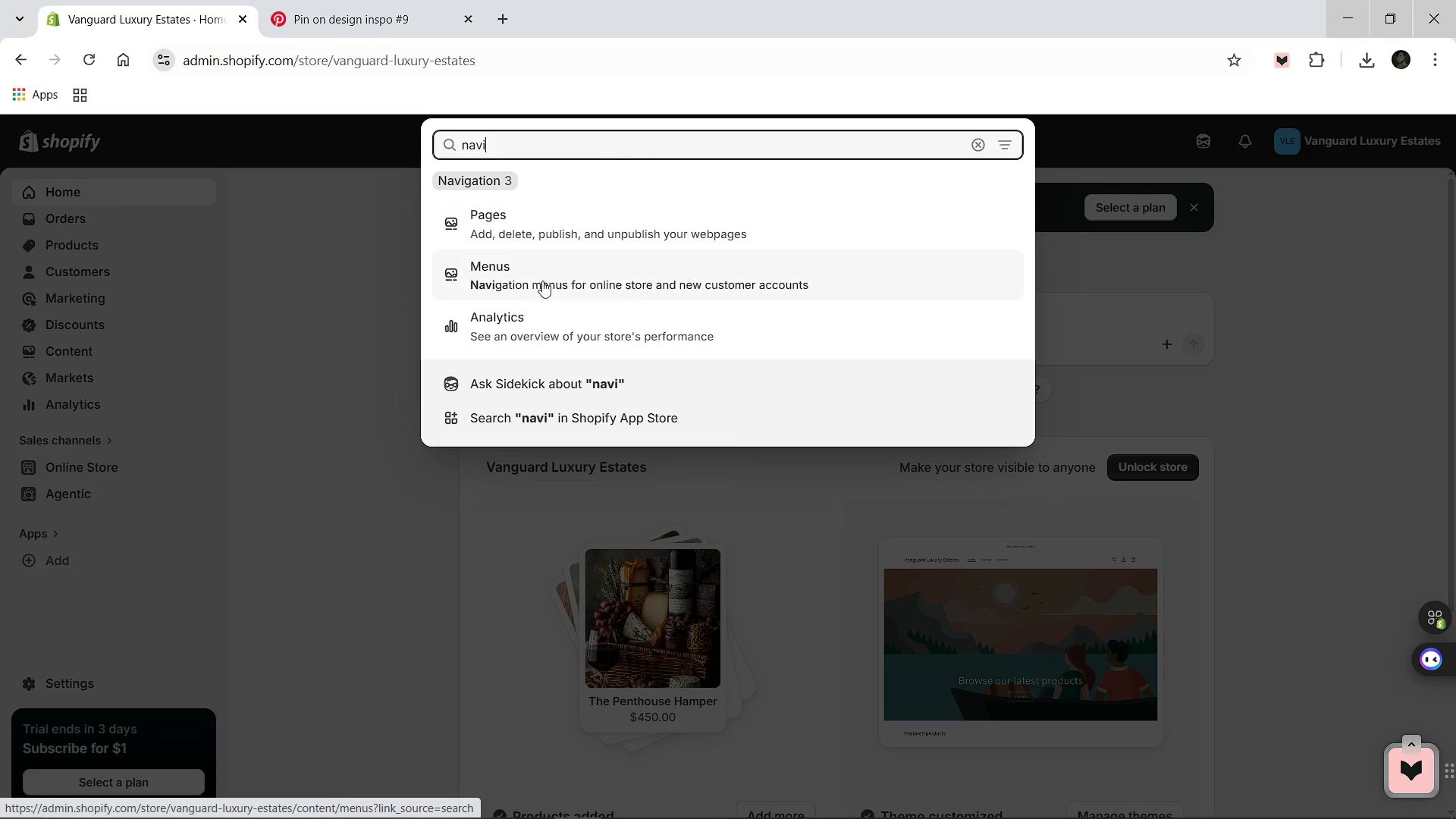 
left_click([544, 280])
 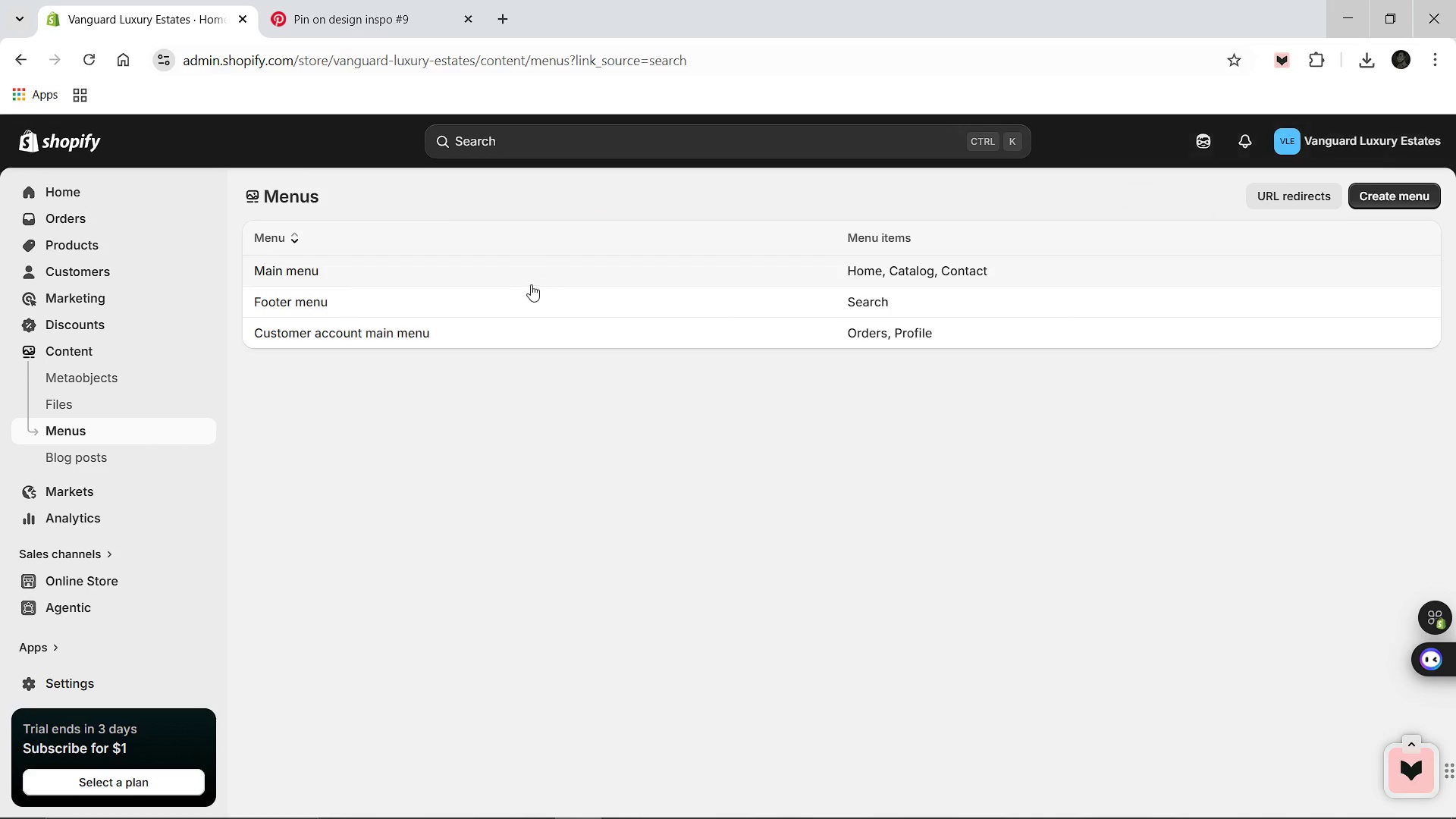 
left_click([287, 267])
 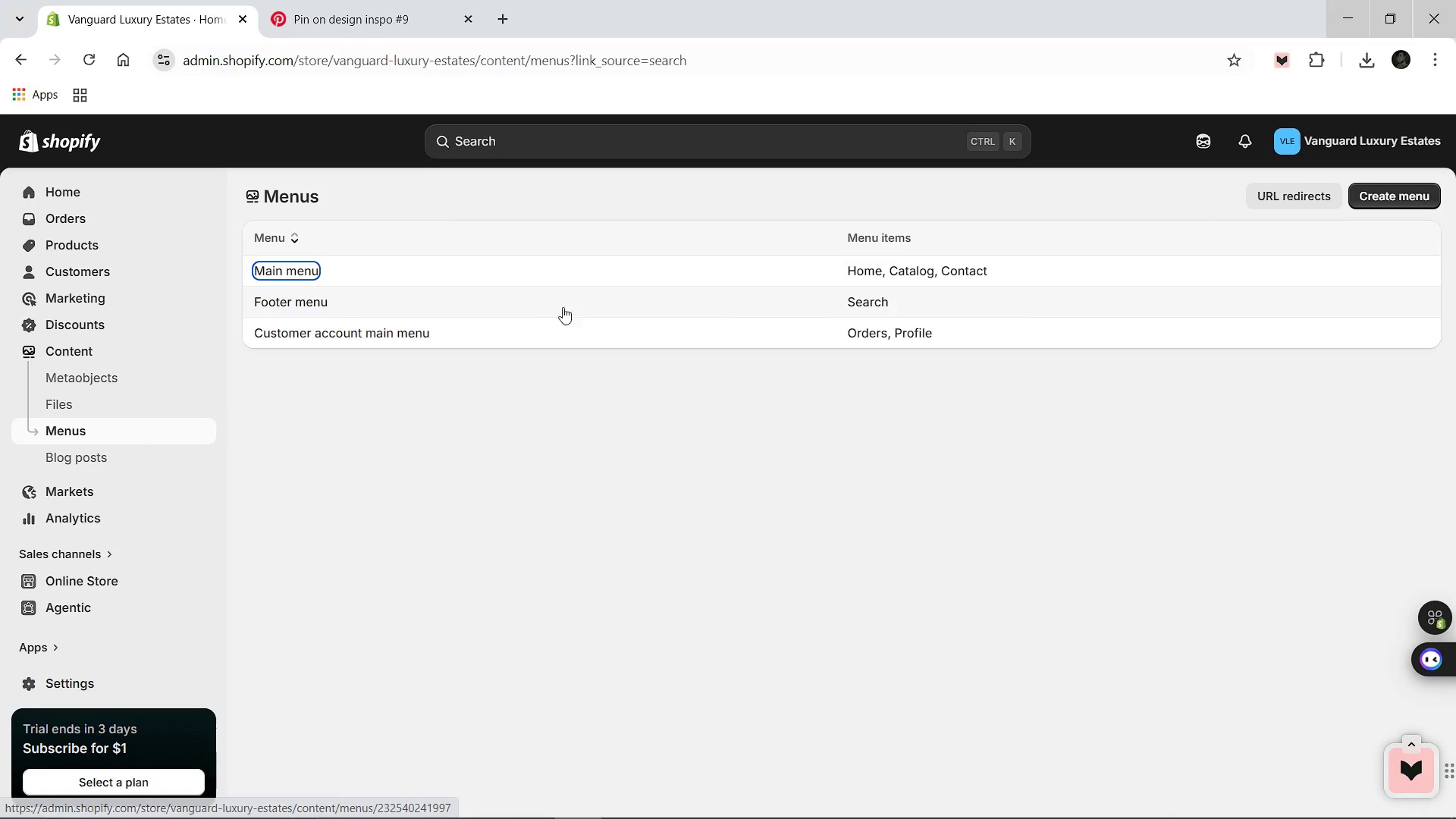 
mouse_move([675, 324])
 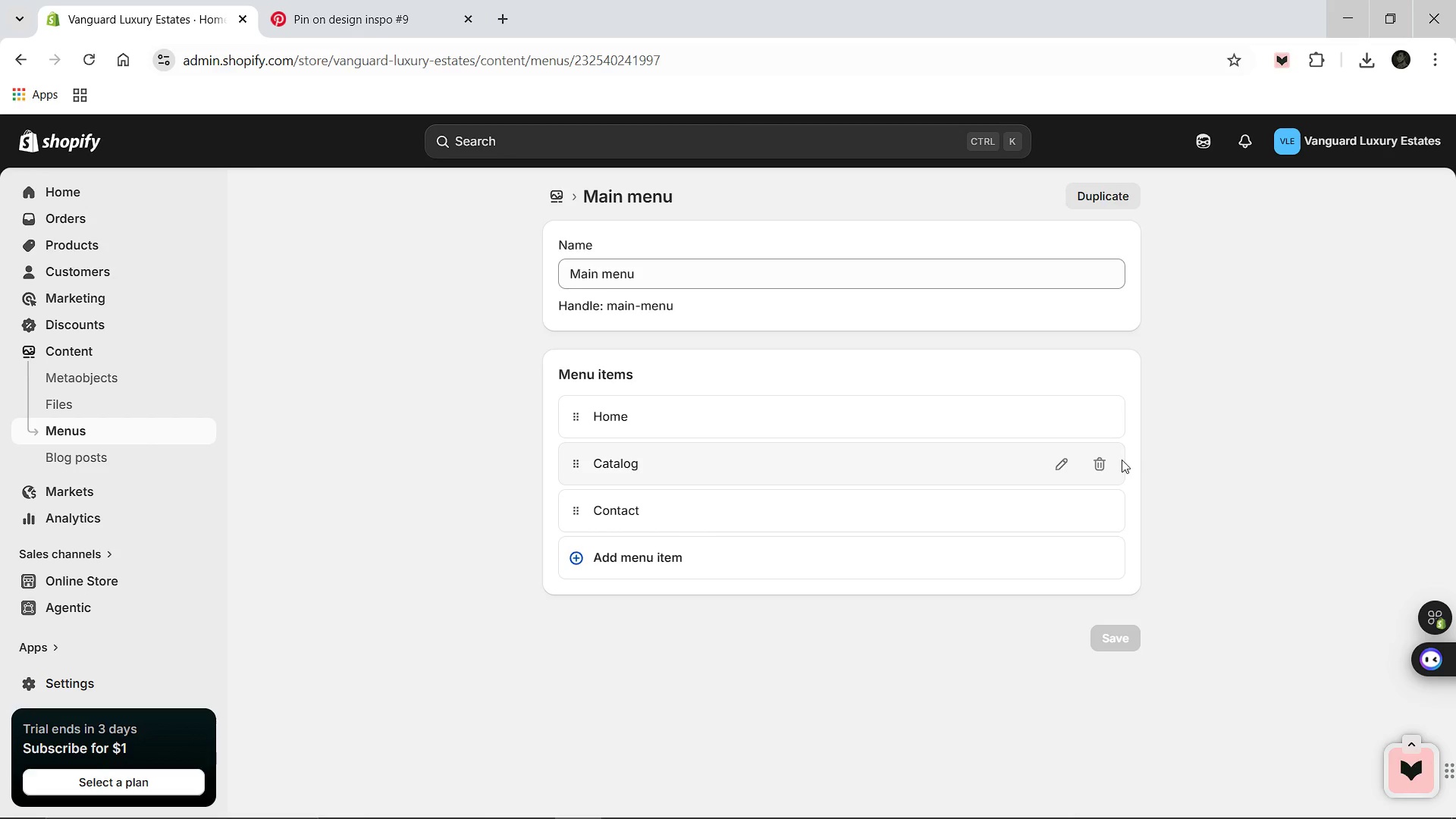 
left_click([1094, 466])
 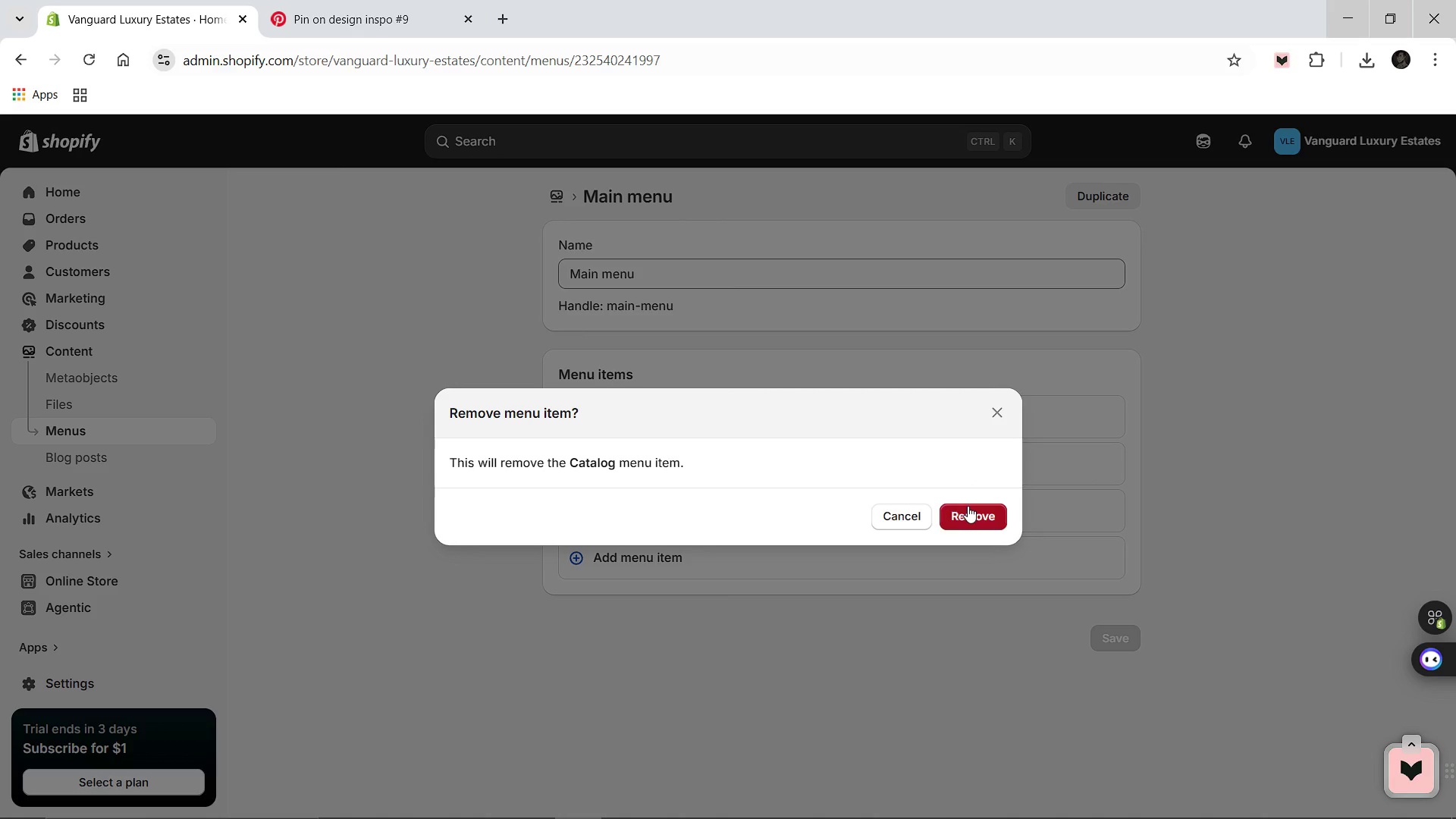 
left_click([968, 506])
 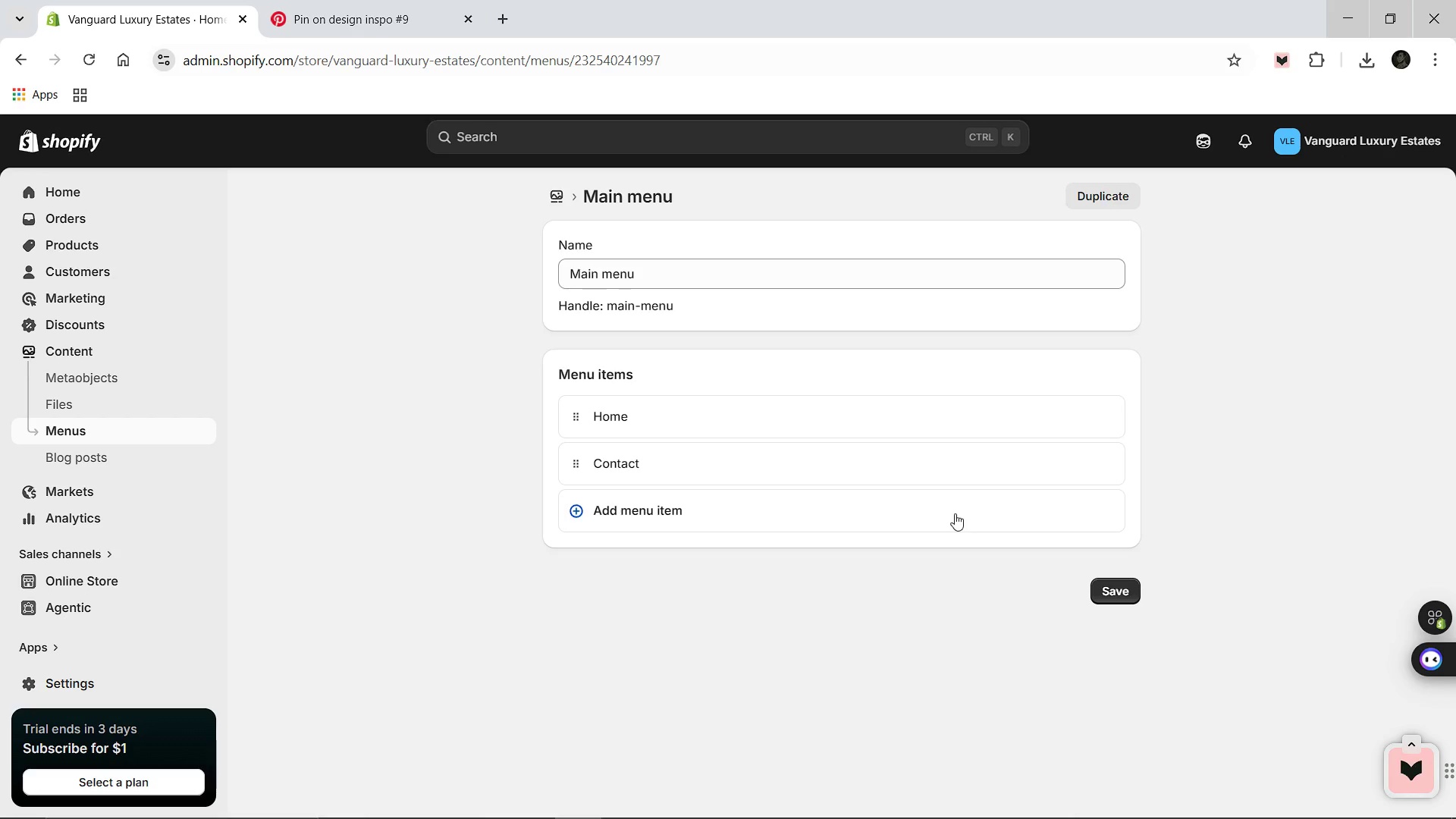 
left_click([632, 510])
 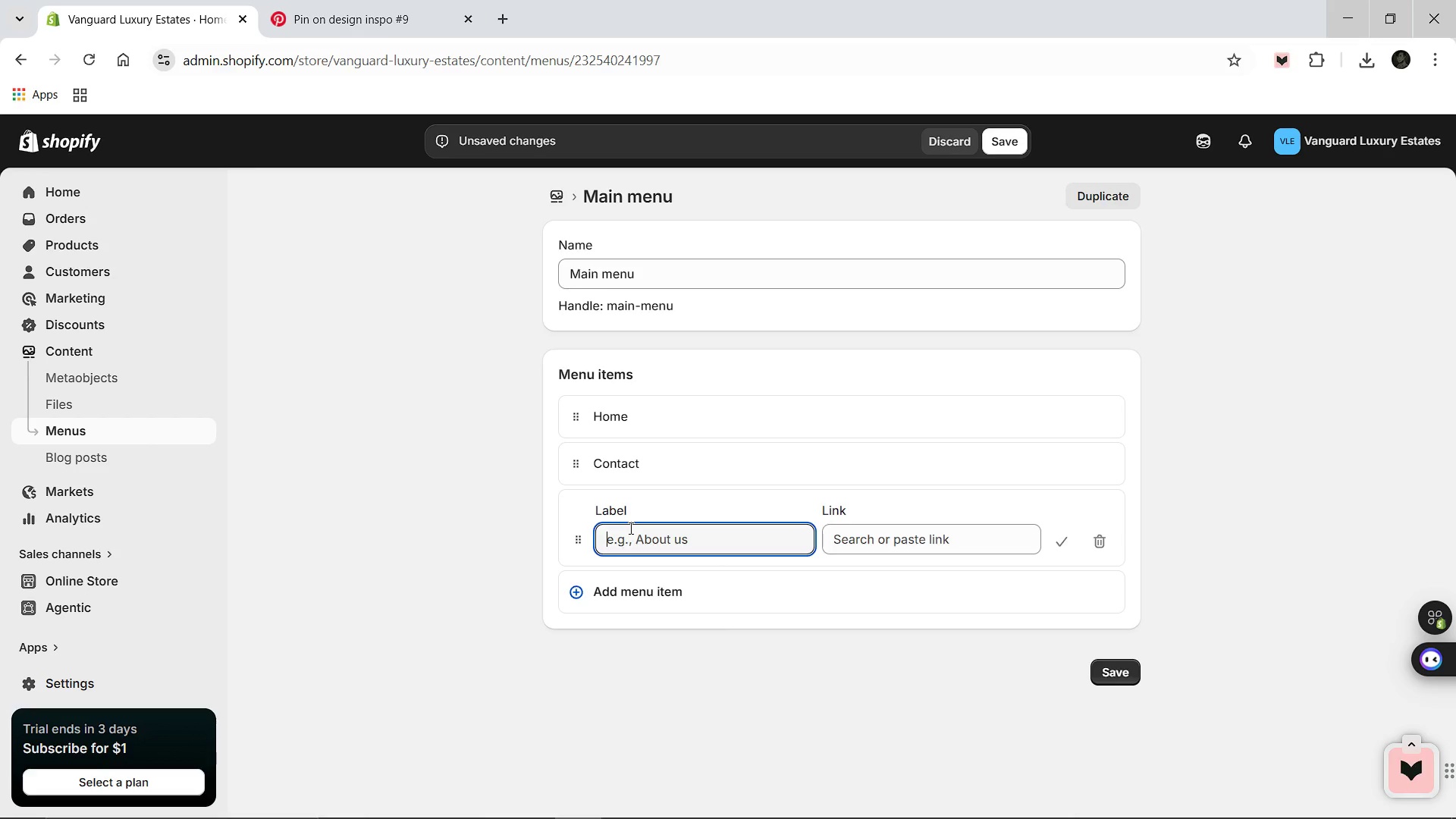 
type(Order Closing gifts)
 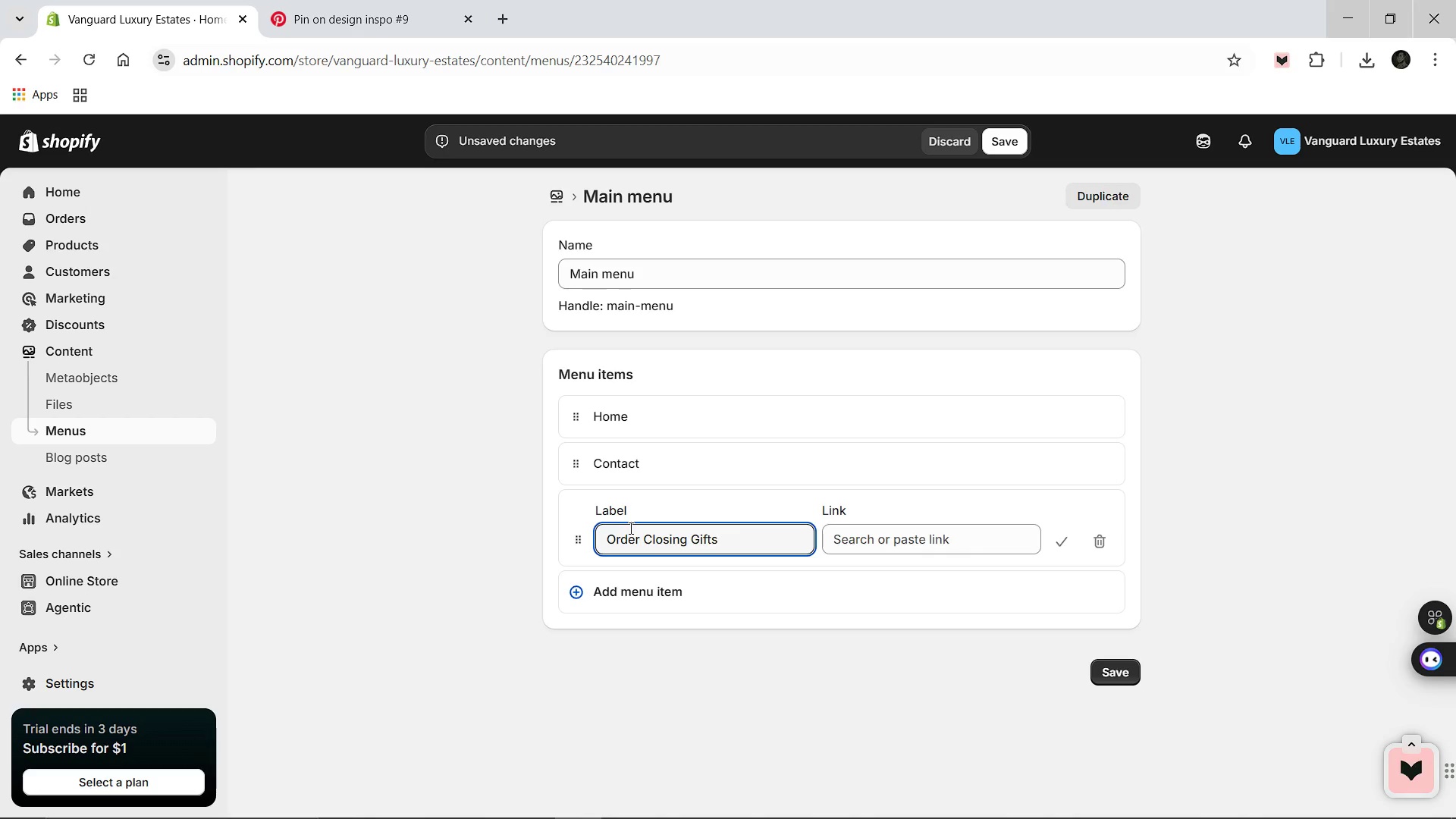 
left_click([869, 529])
 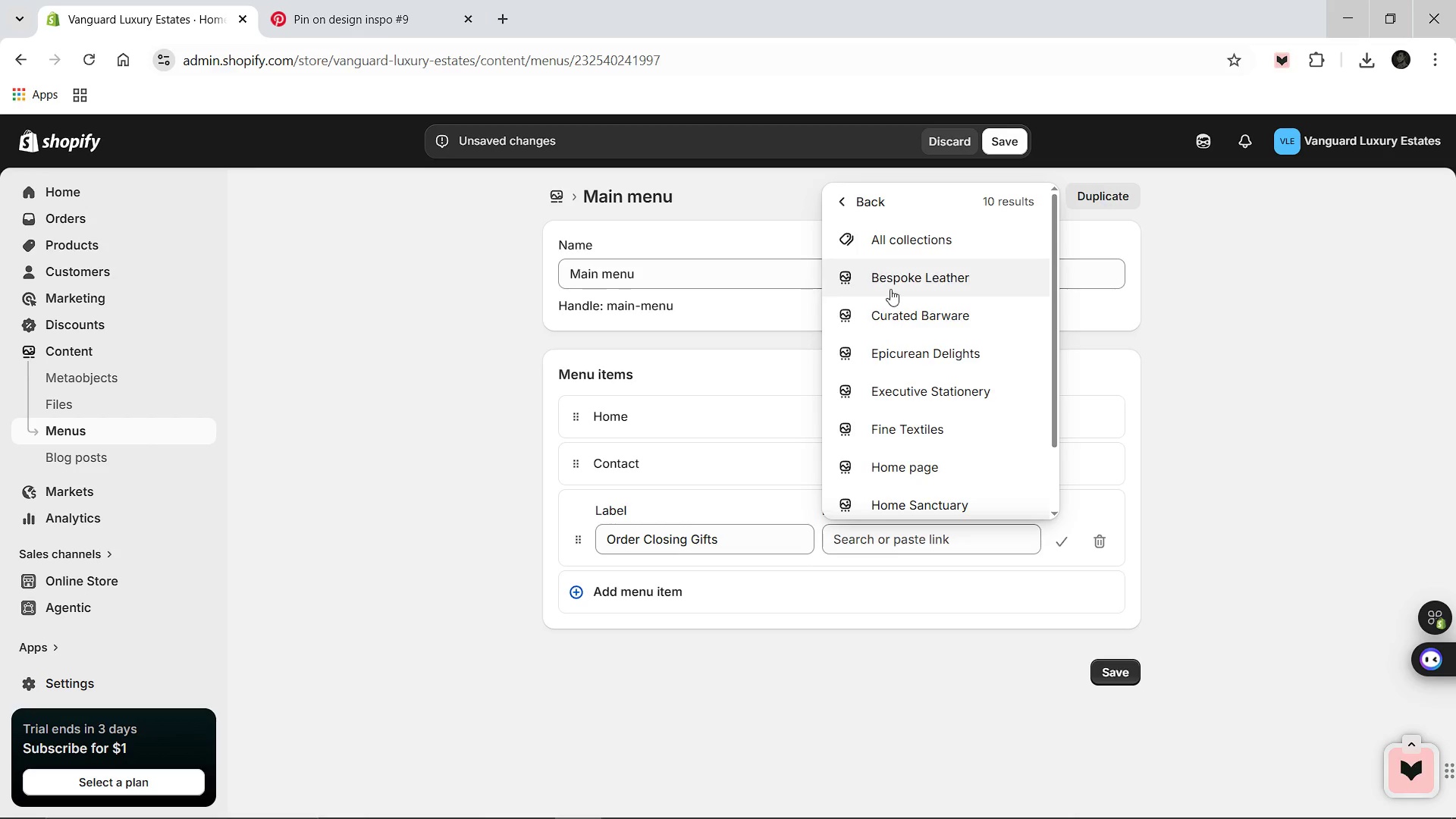 
wait(5.59)
 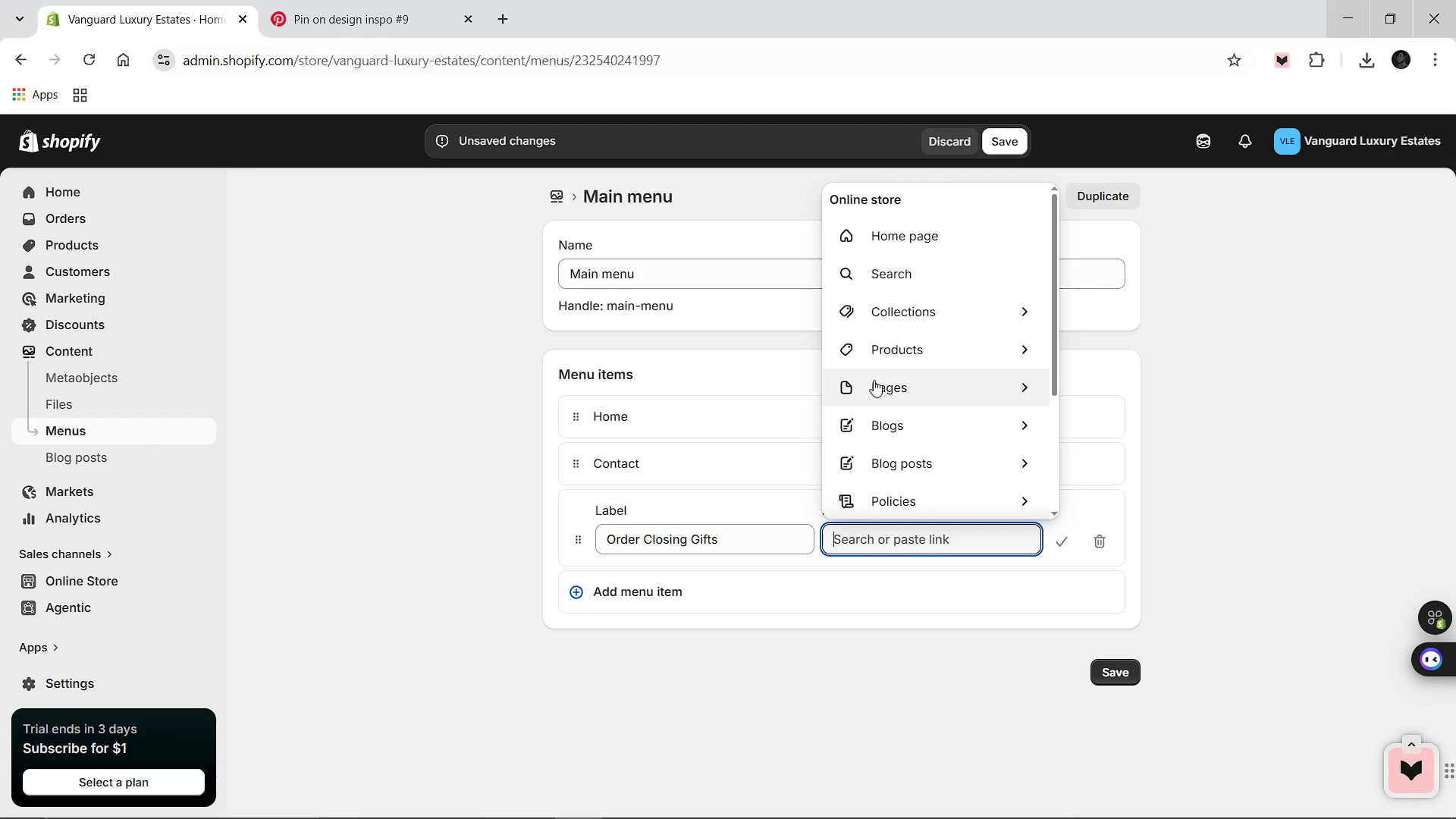 
scroll: coordinate [889, 384], scroll_direction: down, amount: 2.0
 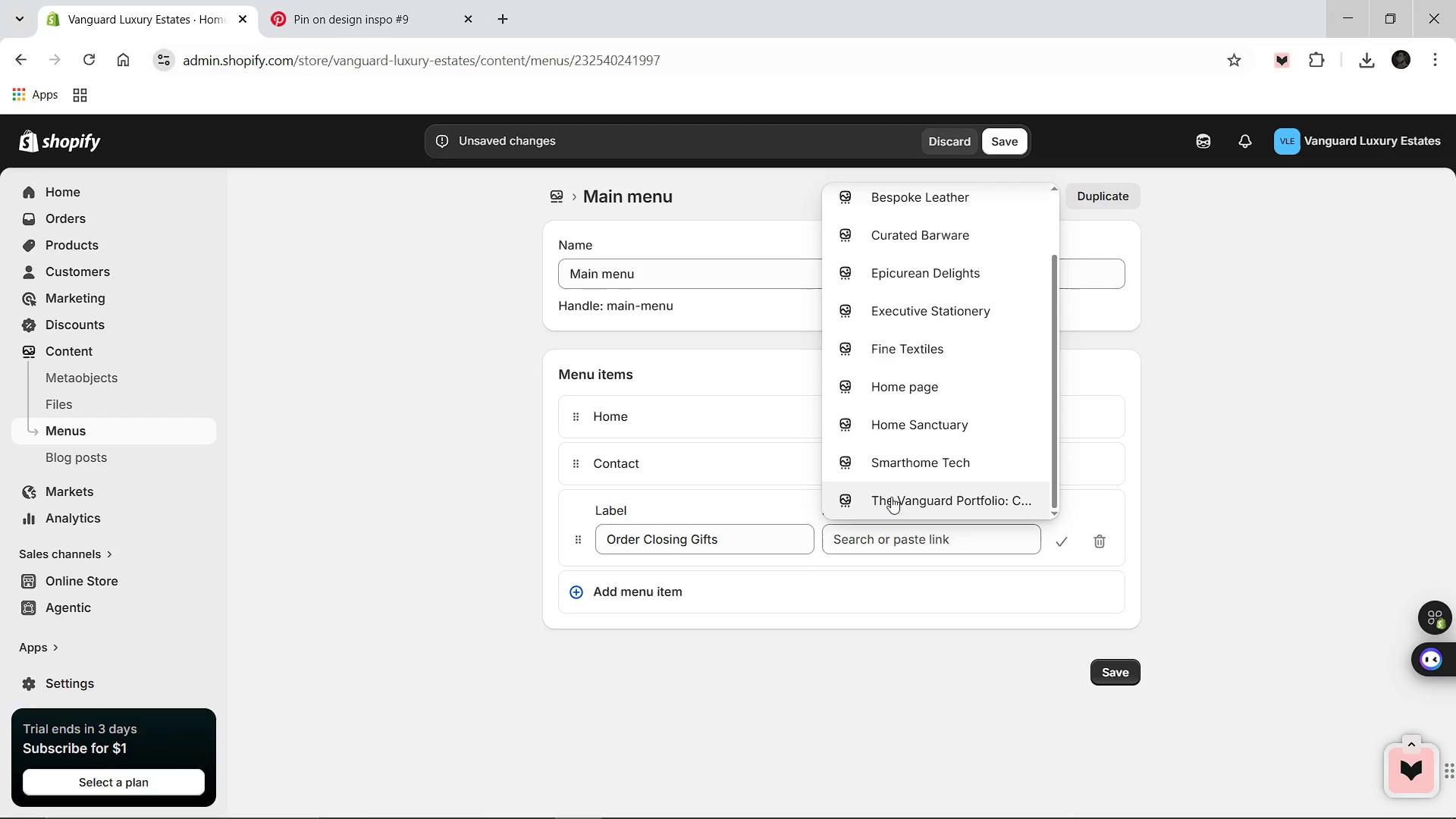 
left_click([891, 497])
 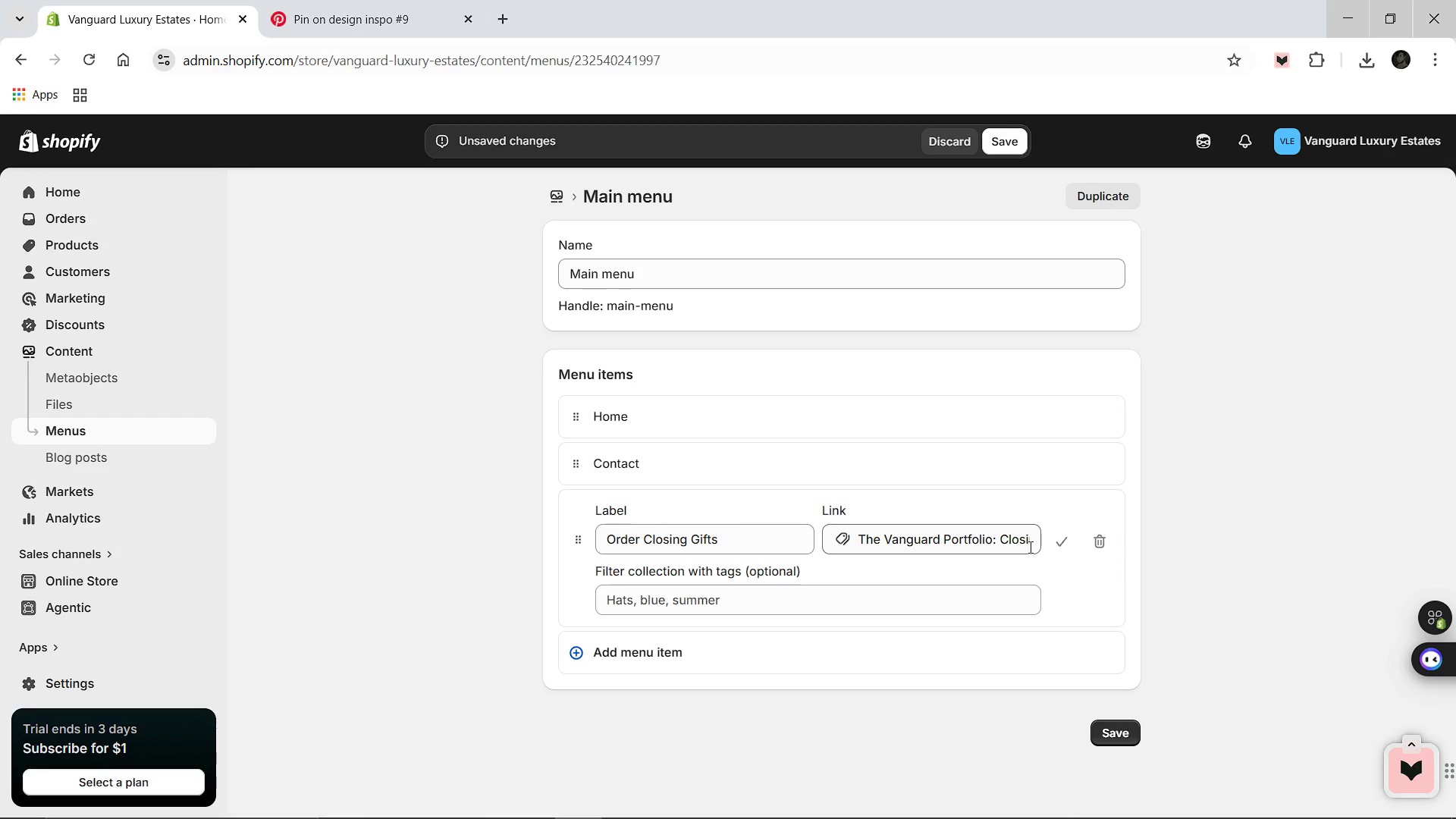 
left_click([1062, 541])
 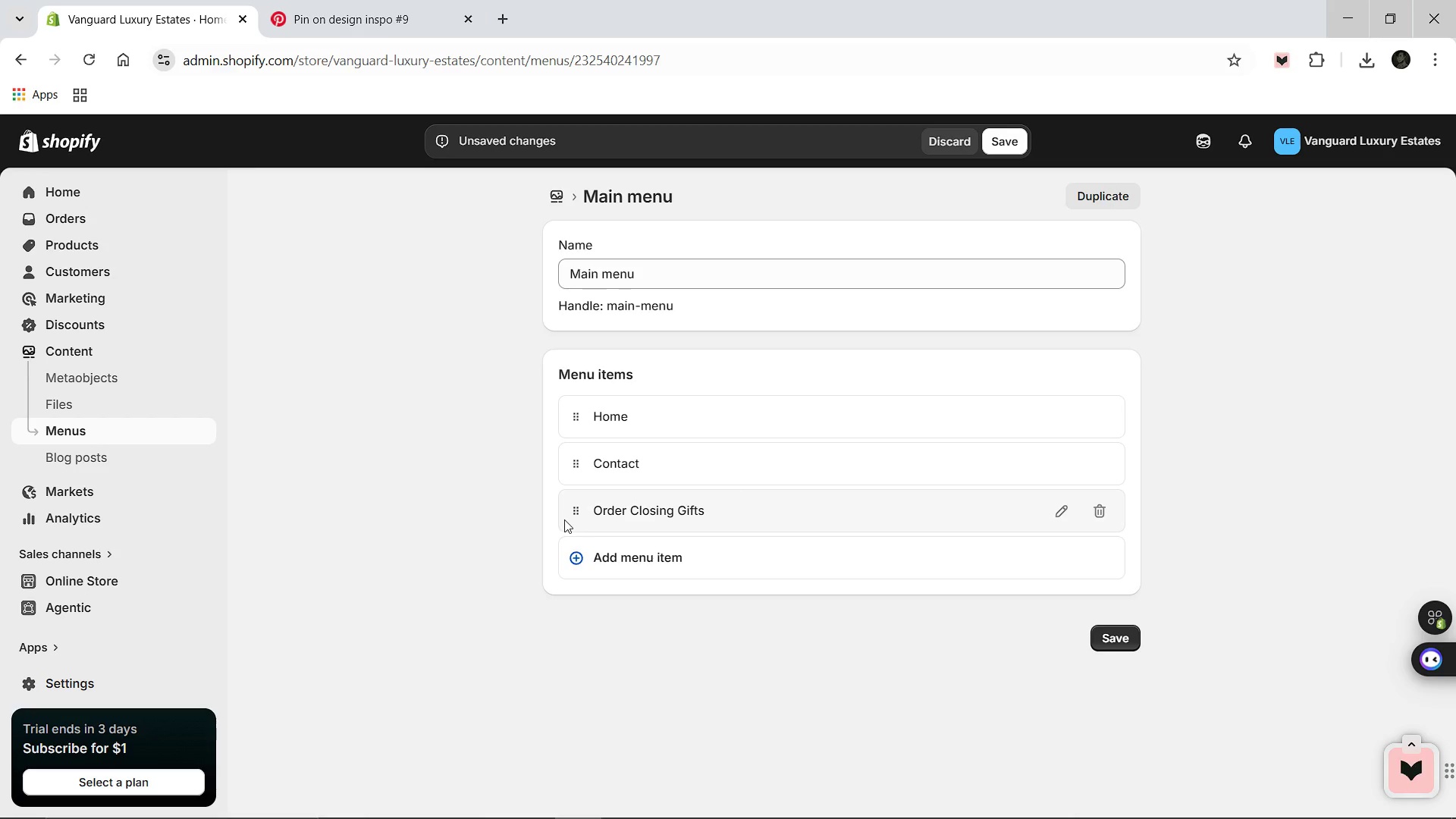 
left_click_drag(start_coordinate=[577, 512], to_coordinate=[571, 472])
 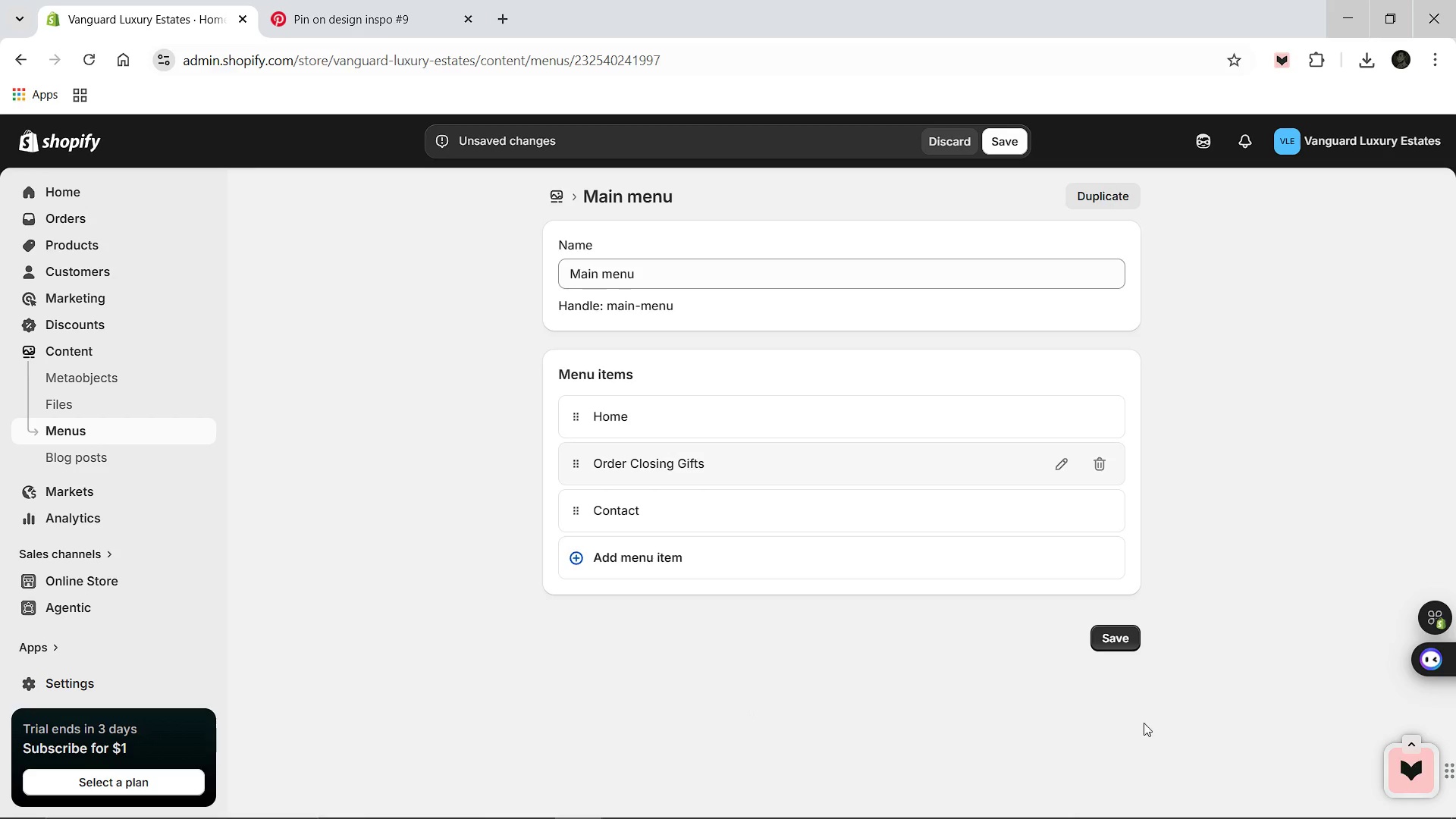 
left_click([1109, 644])
 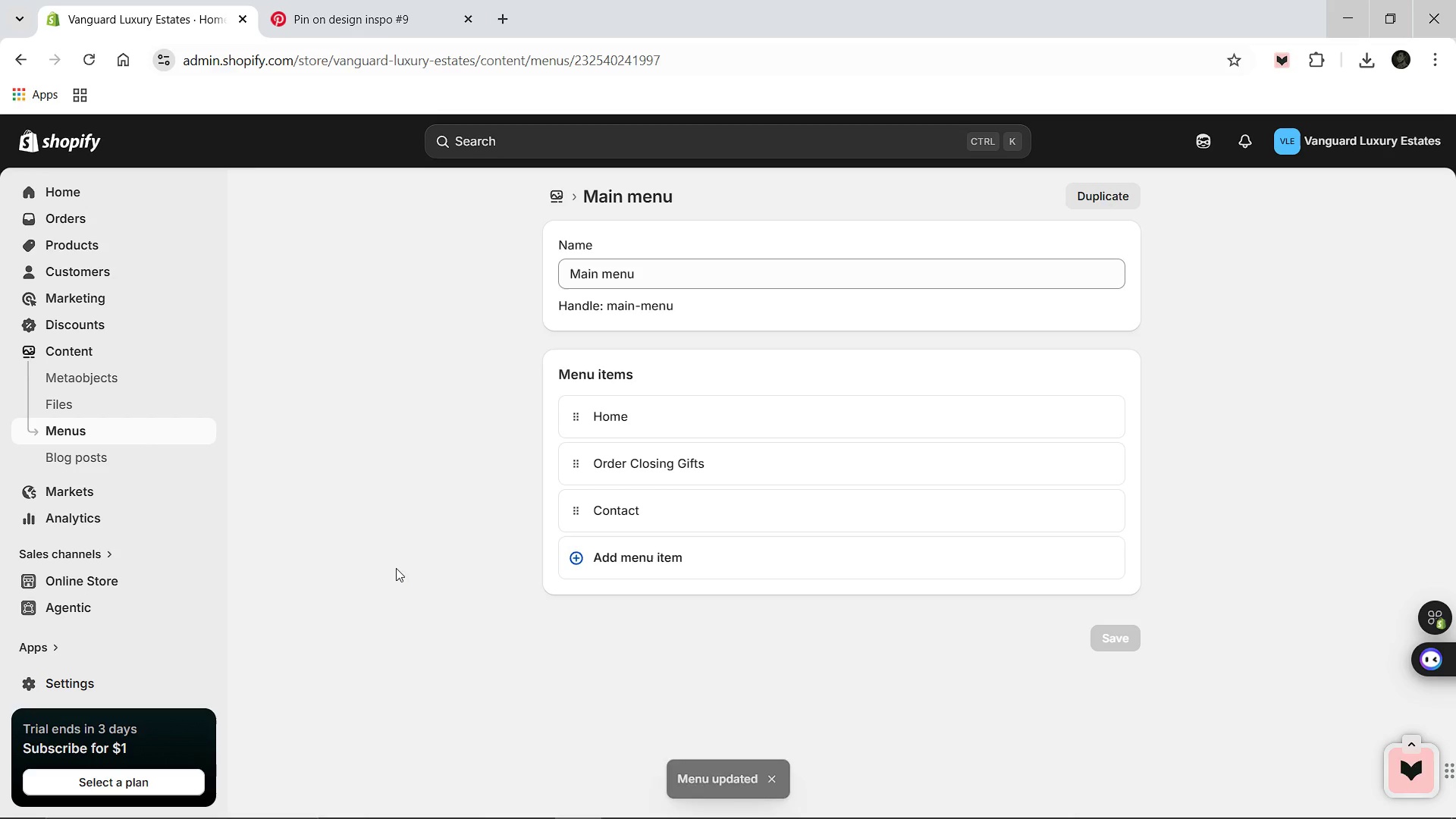 
wait(11.2)
 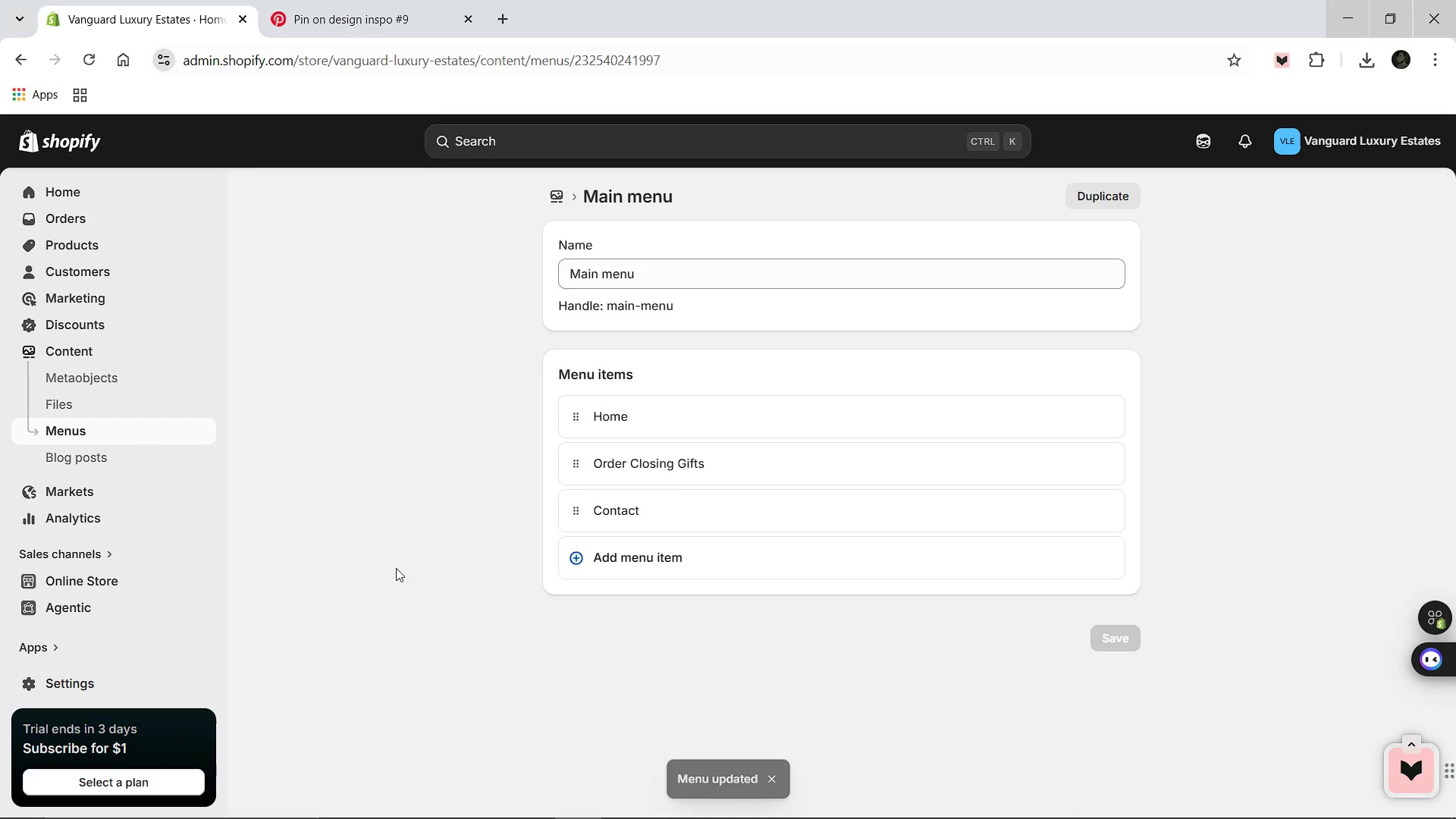 
left_click([203, 583])
 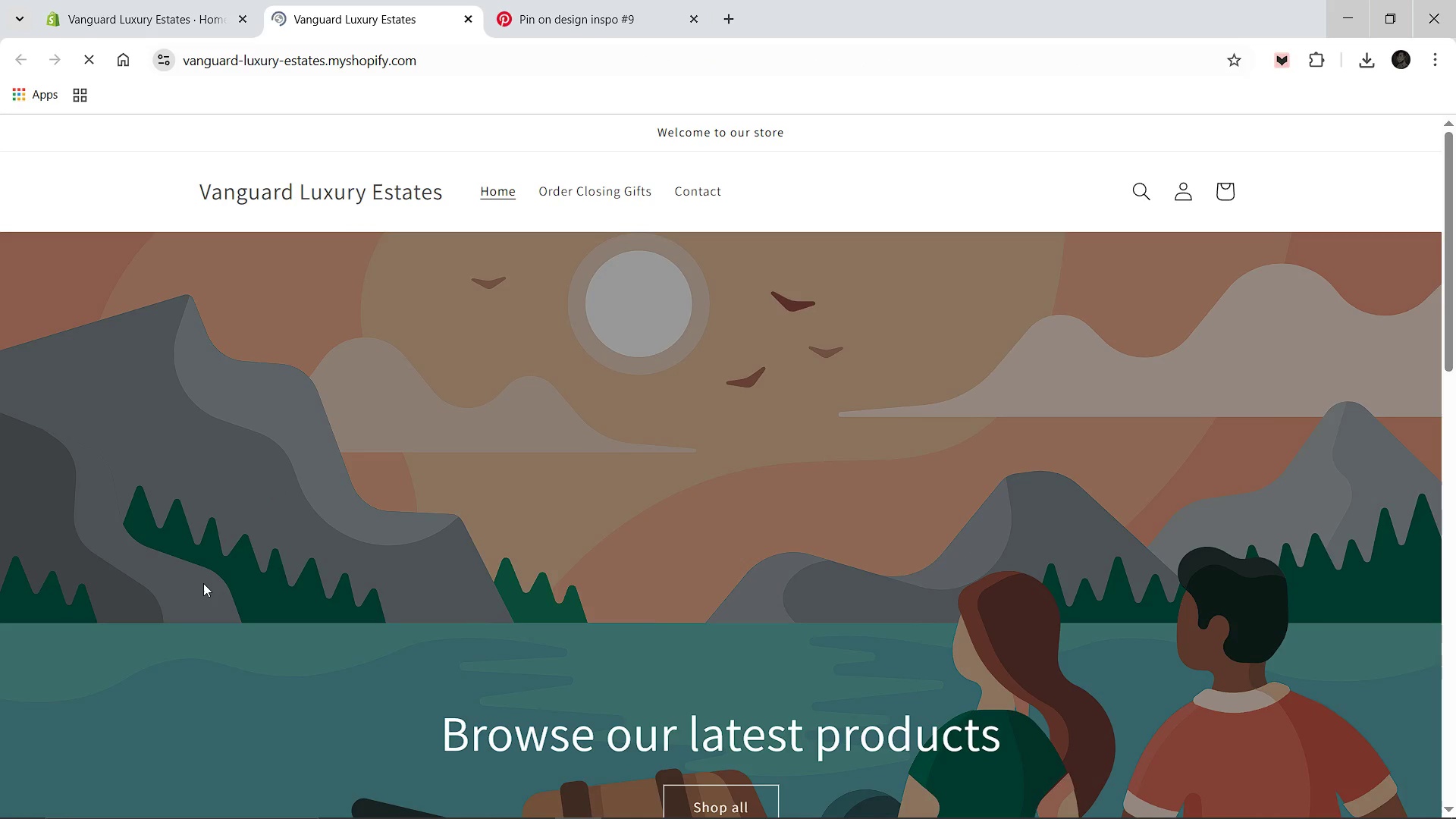 
wait(11.73)
 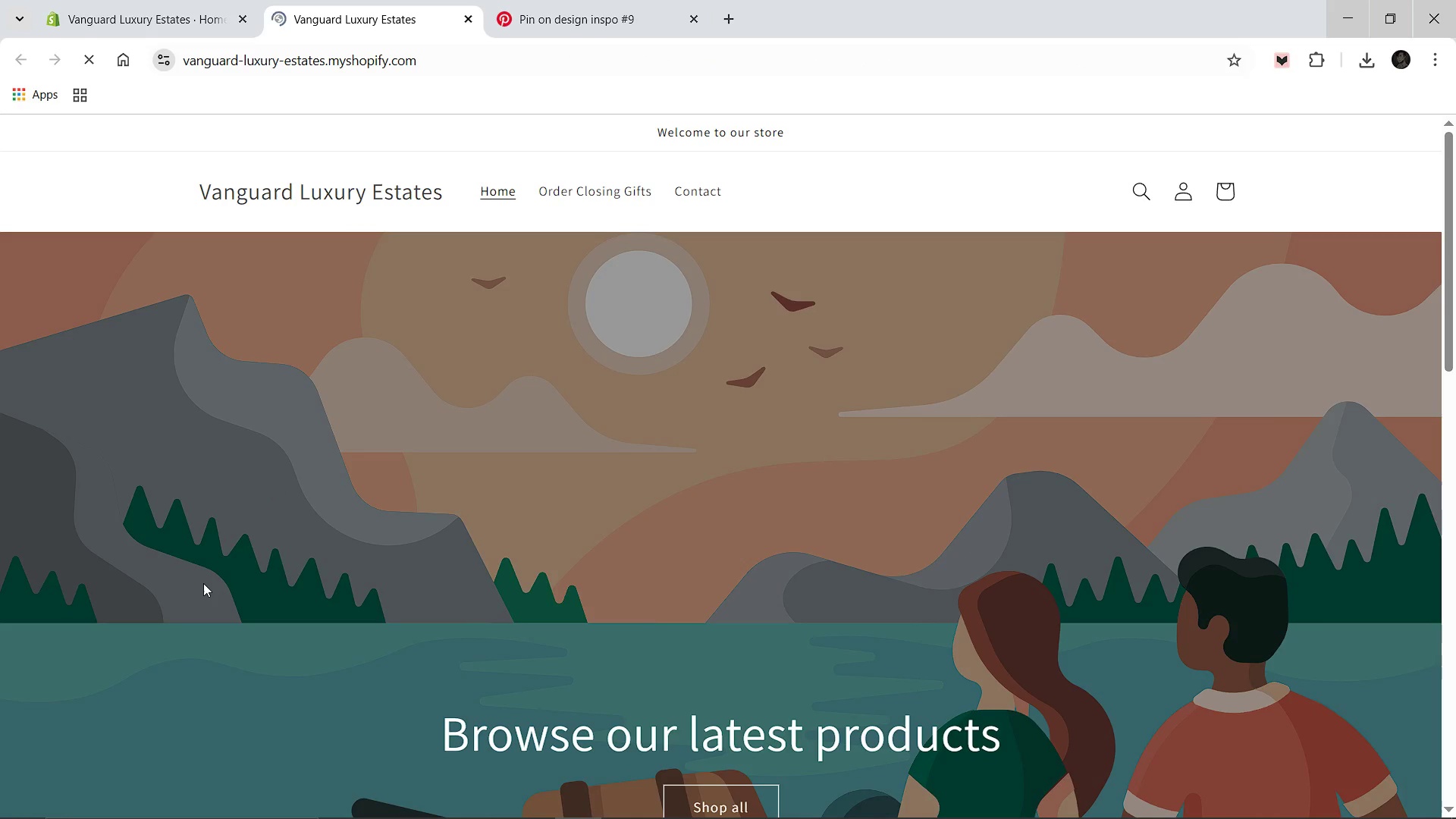 
left_click([582, 184])
 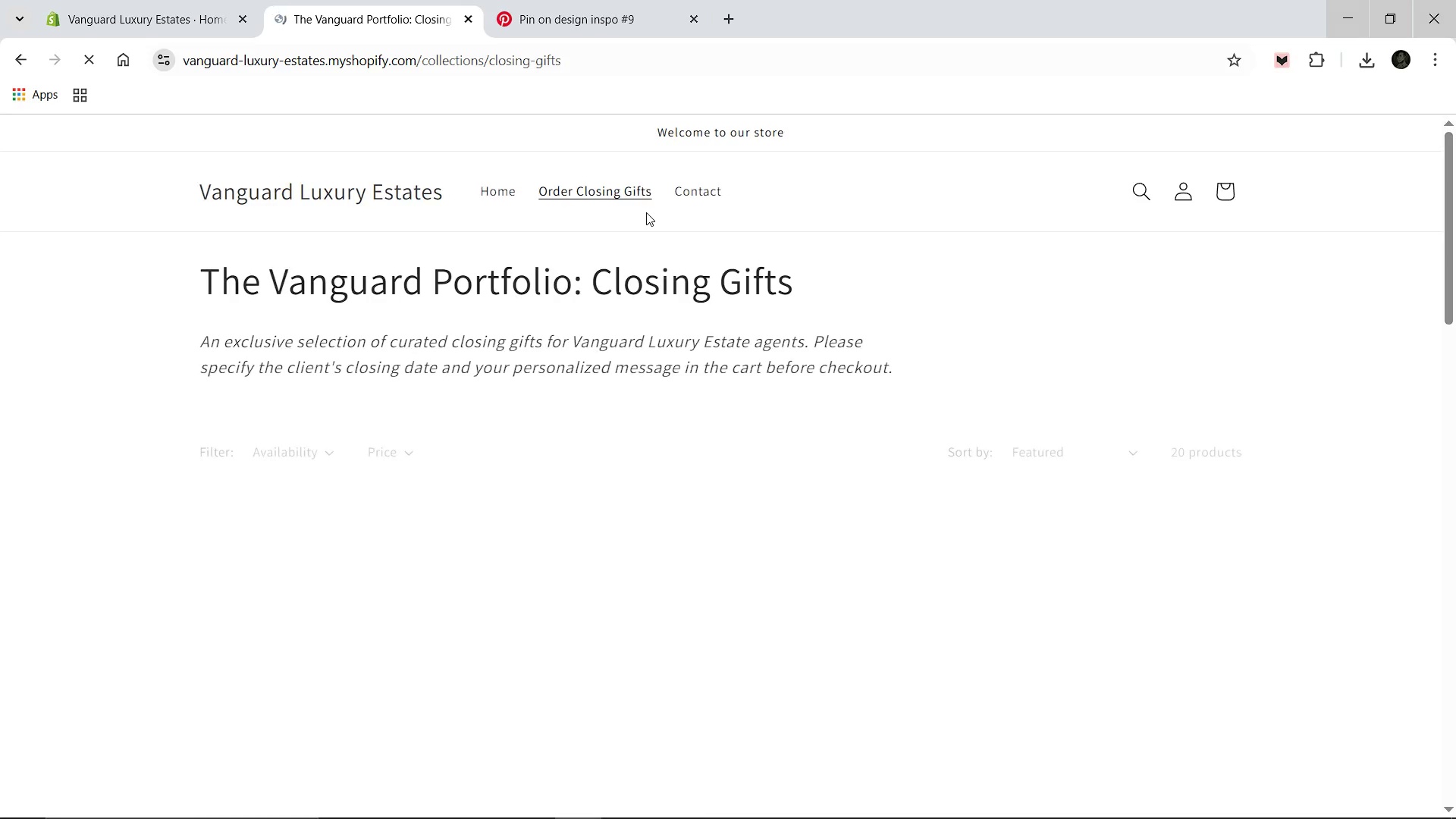 
scroll: coordinate [623, 287], scroll_direction: down, amount: 7.0
 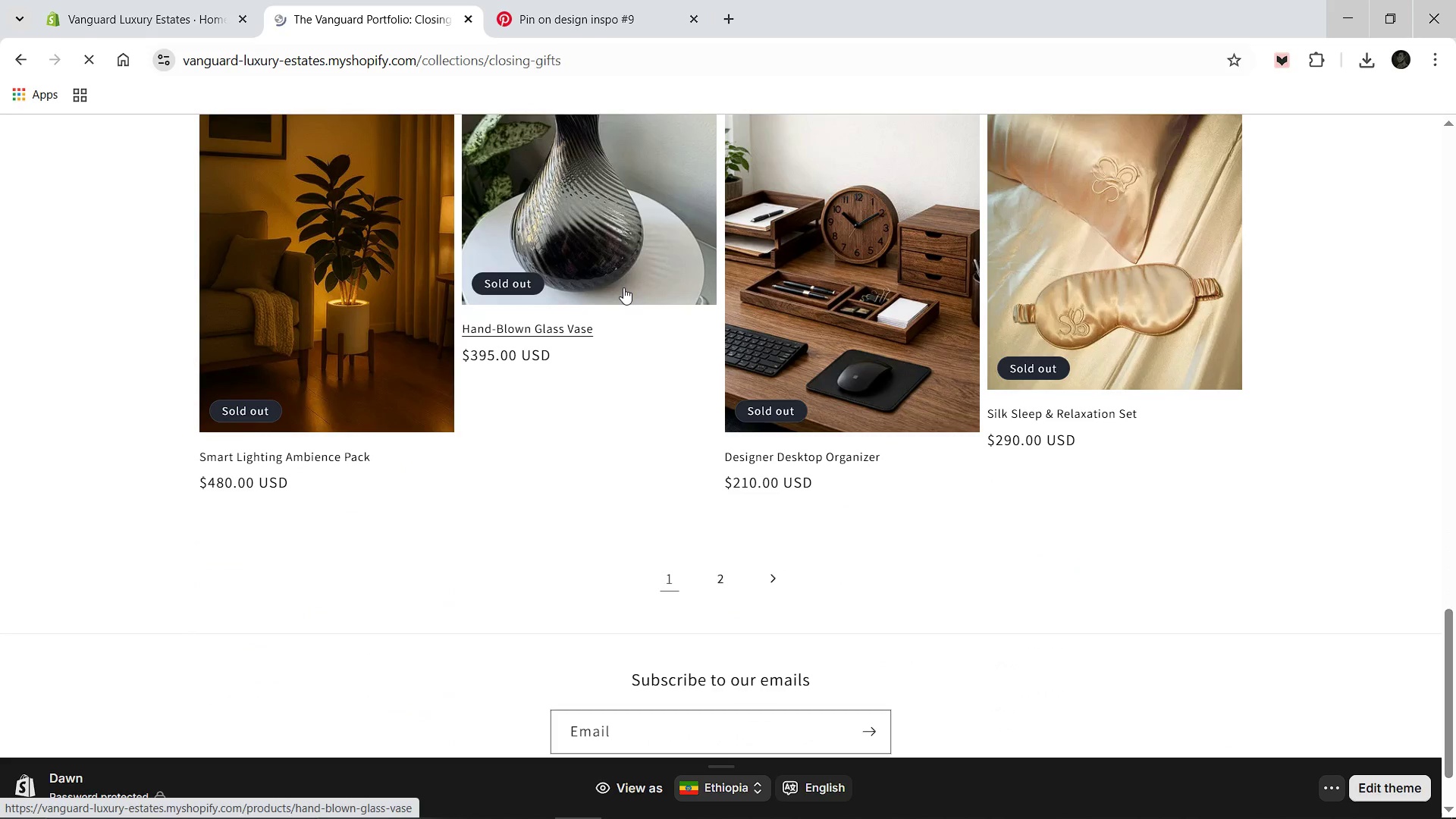 
scroll: coordinate [623, 287], scroll_direction: up, amount: 3.0
 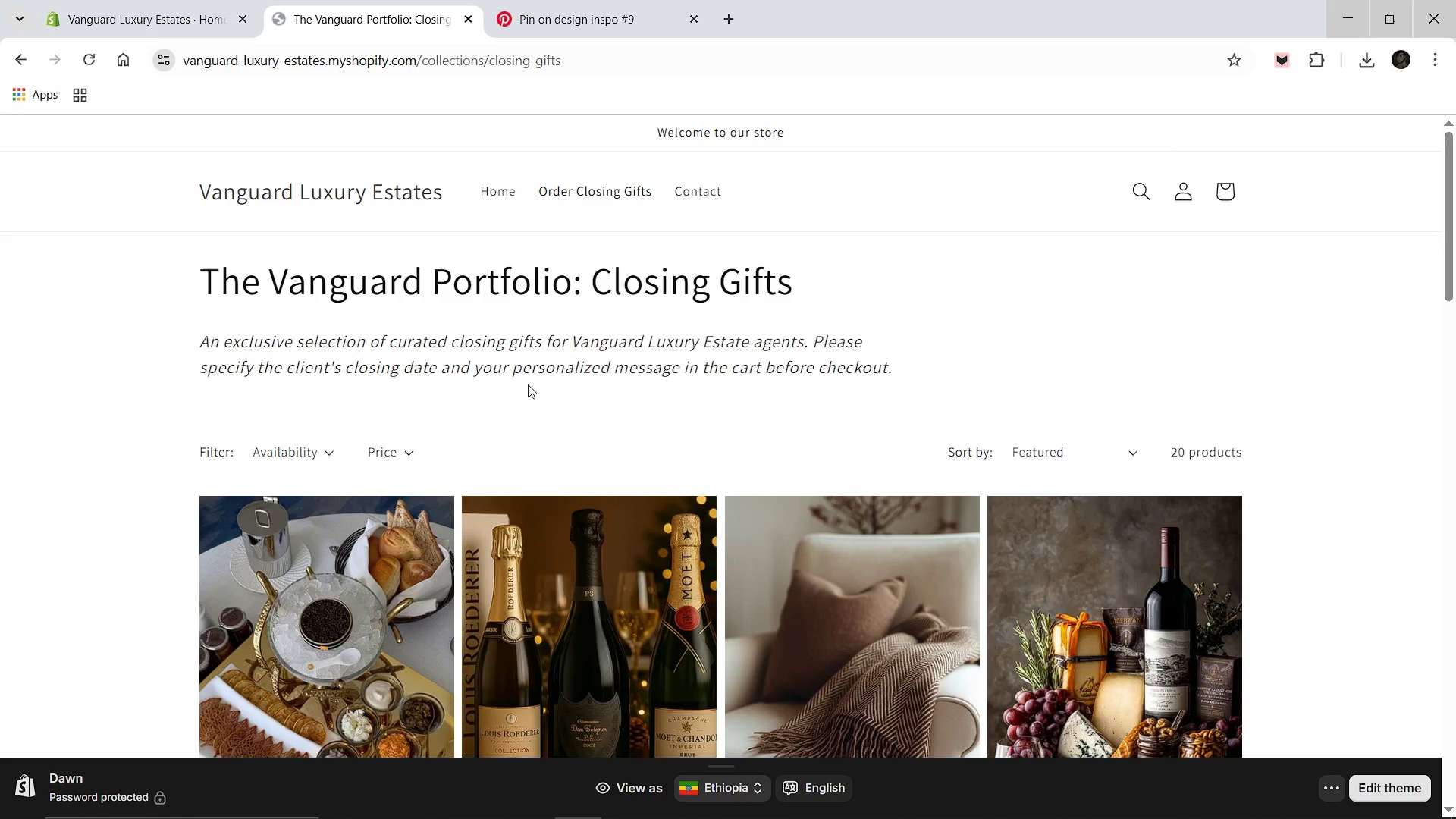 
left_click([328, 544])
 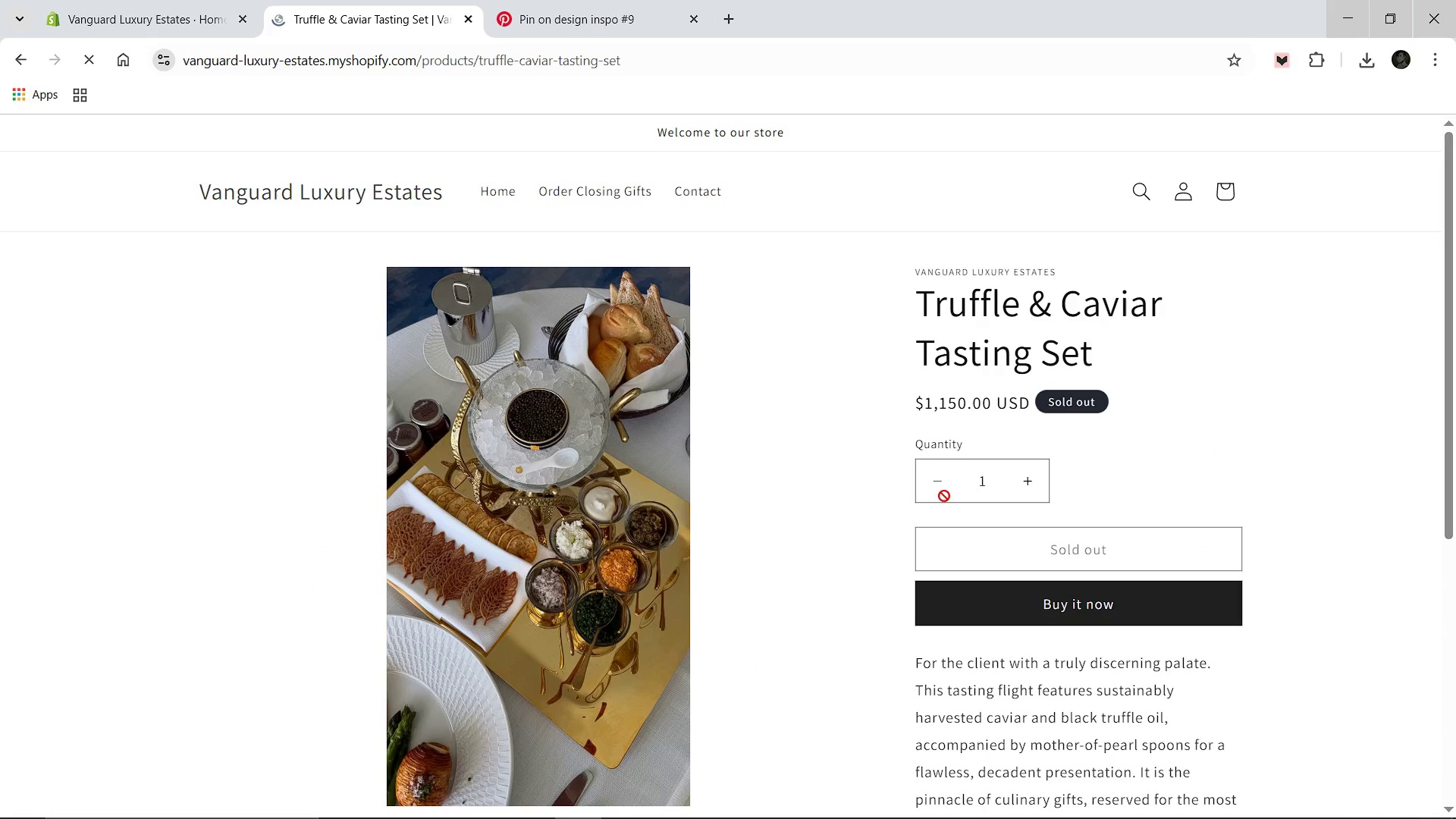 
left_click([1001, 600])
 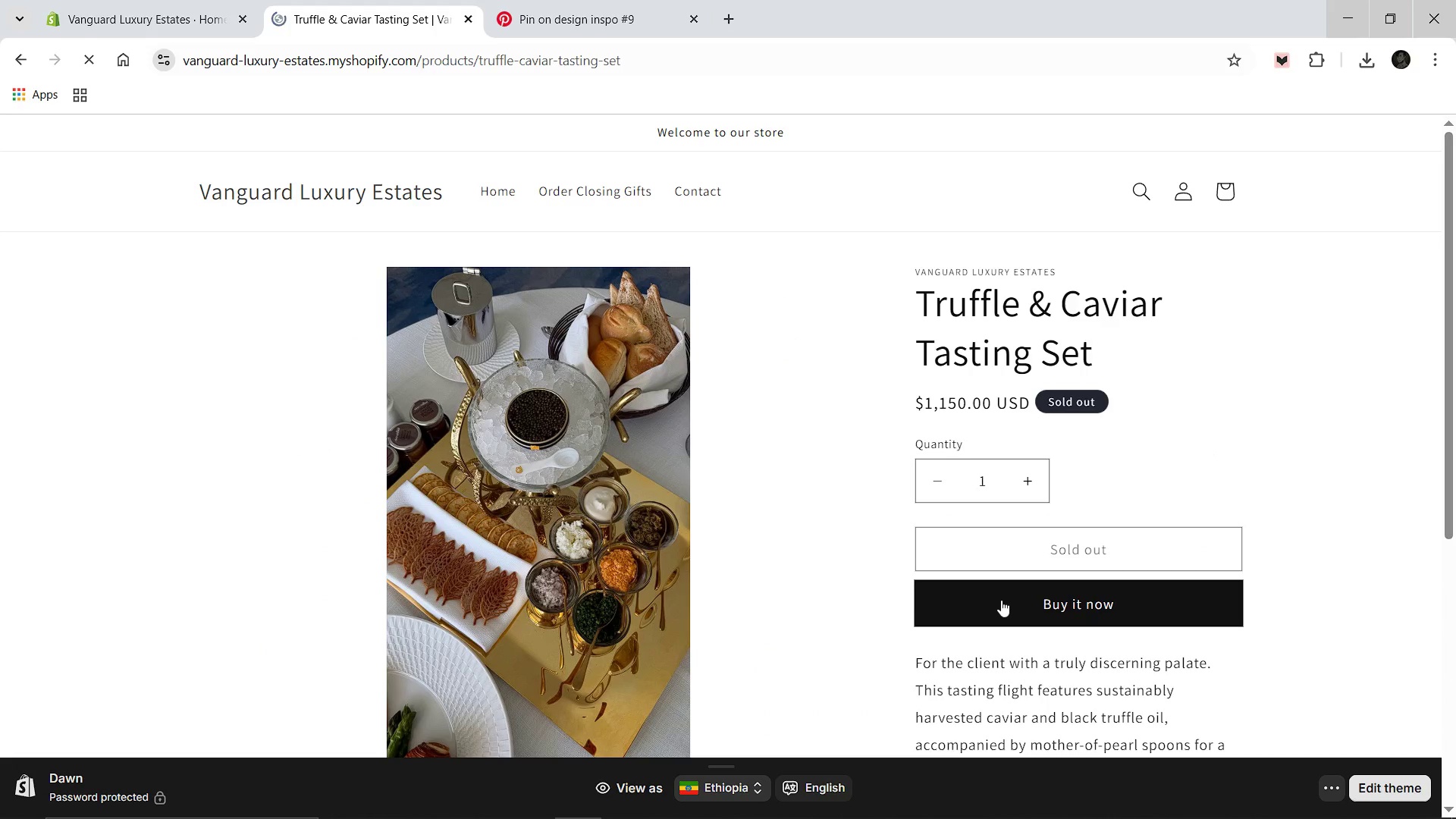 
left_click([1001, 600])
 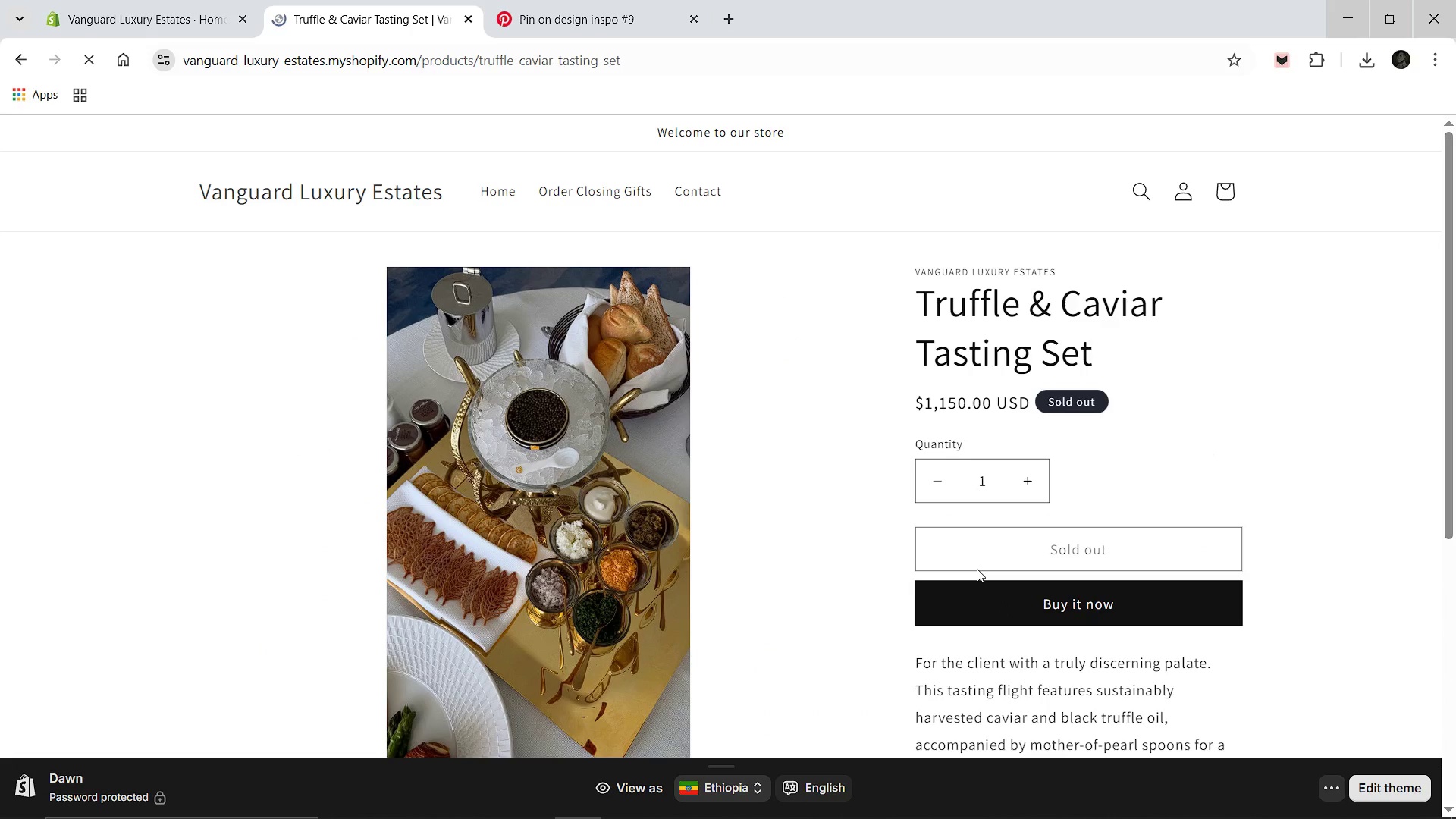 
scroll: coordinate [959, 558], scroll_direction: down, amount: 4.0
 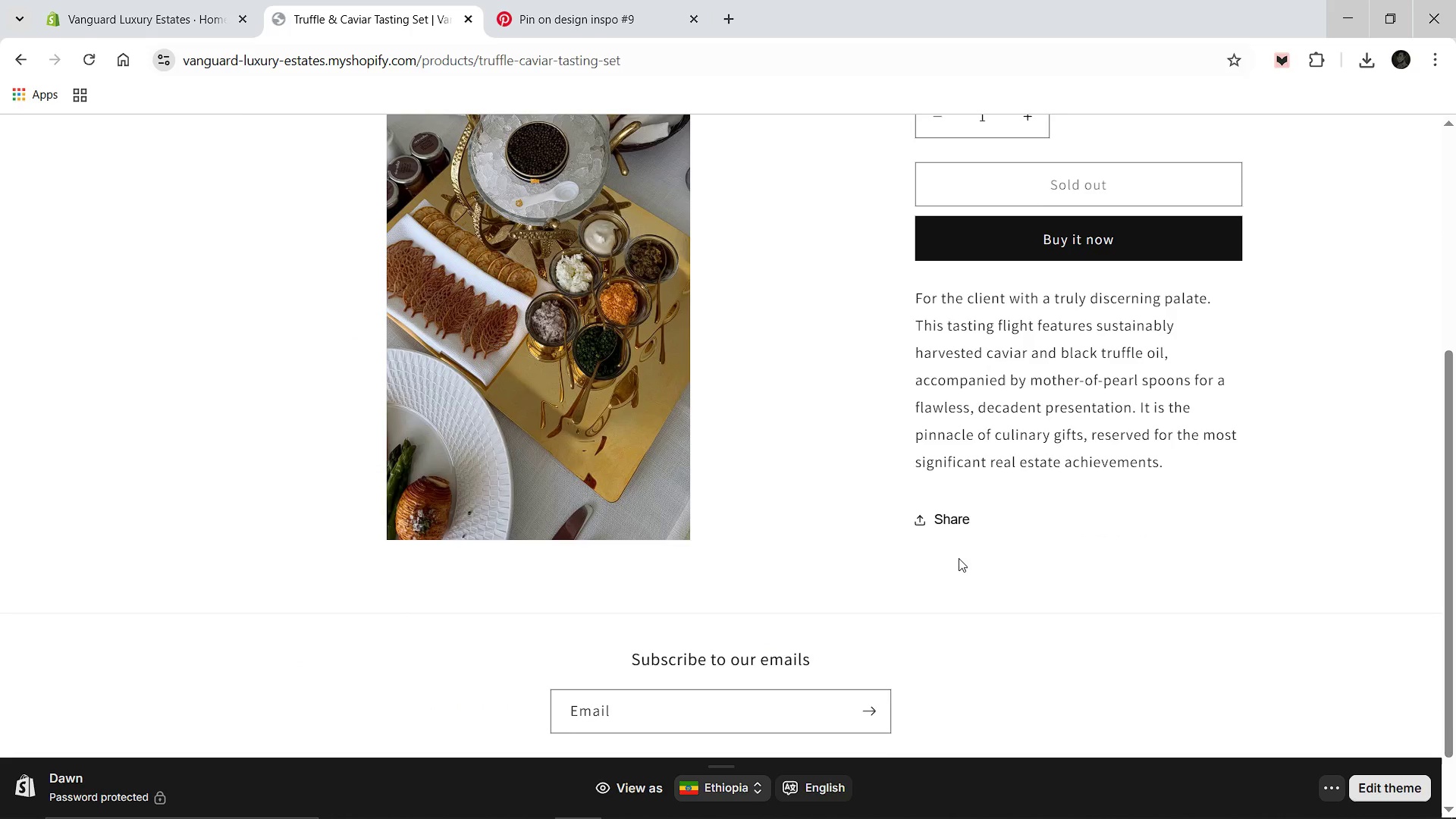 
scroll: coordinate [959, 558], scroll_direction: up, amount: 4.0
 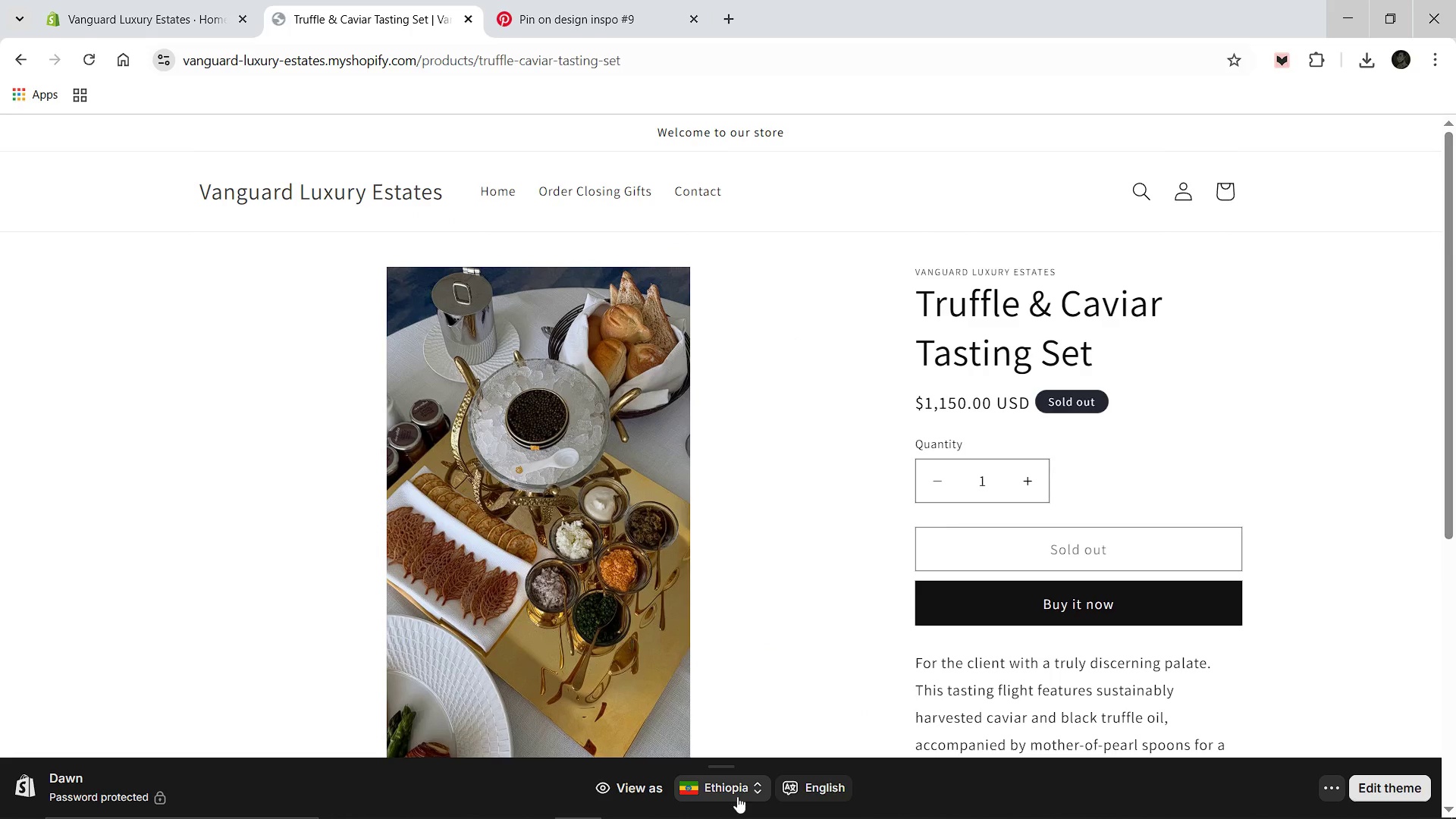 
left_click([753, 783])
 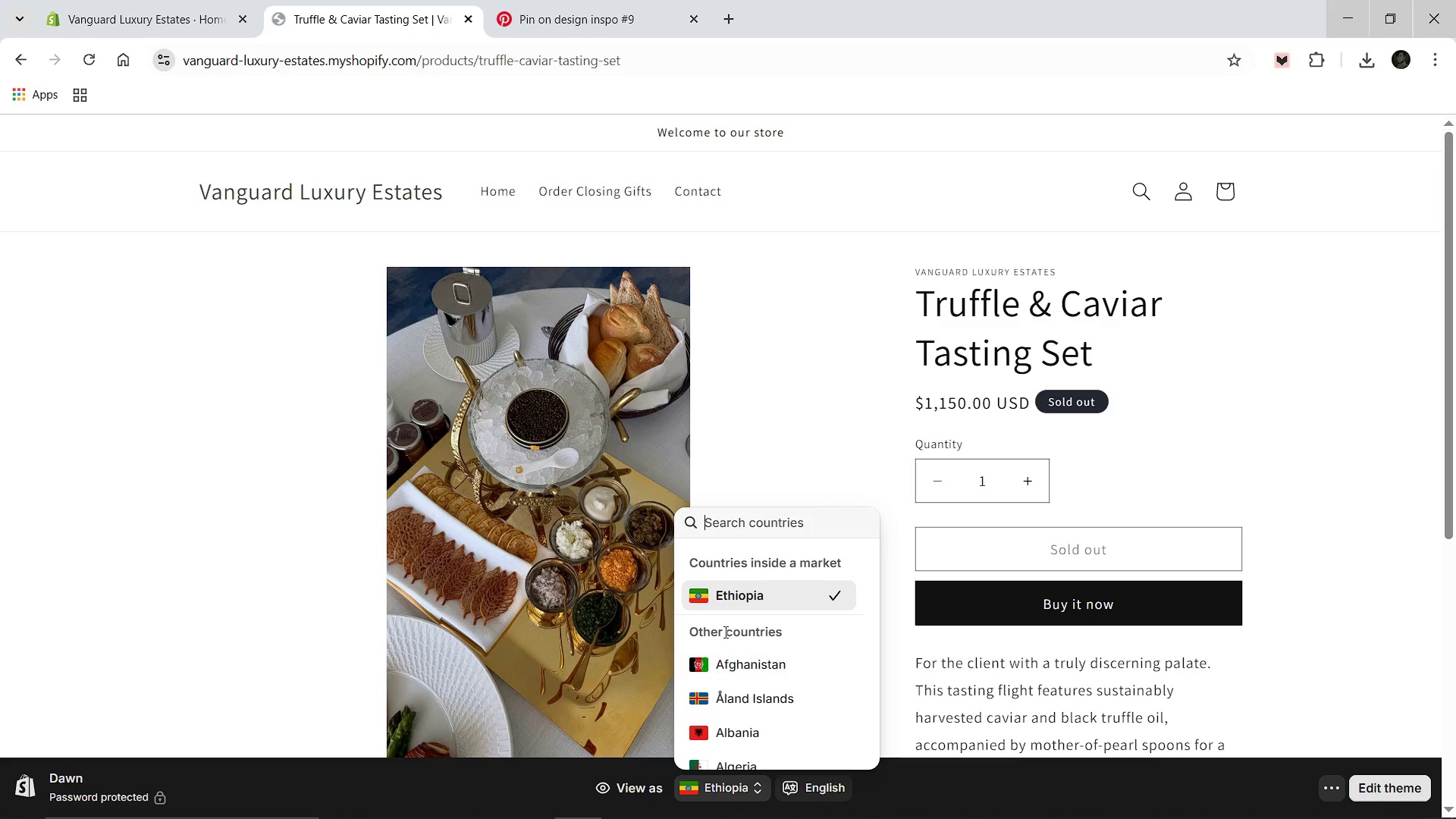 
left_click([724, 604])
 